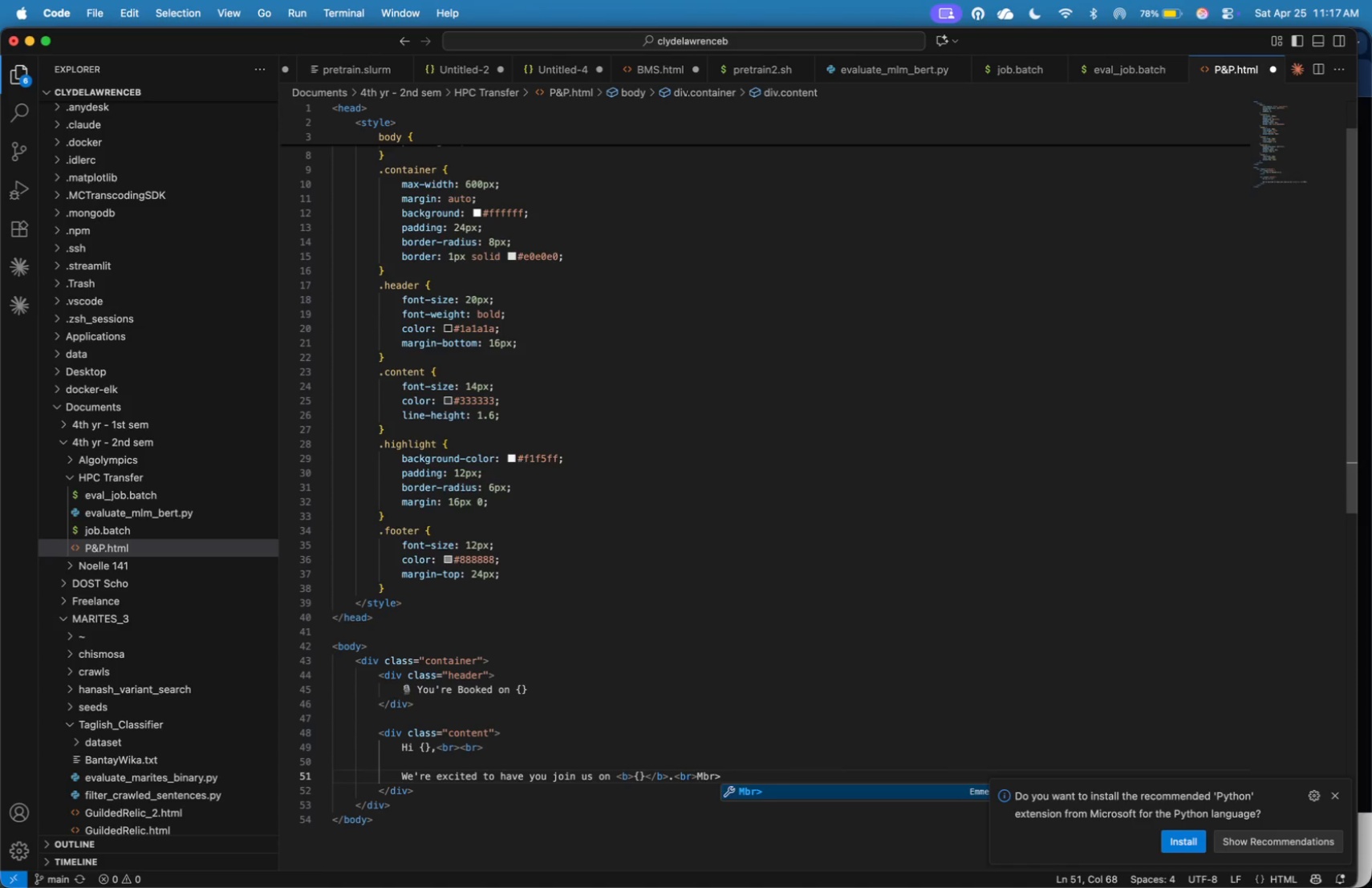 
key(ArrowLeft)
 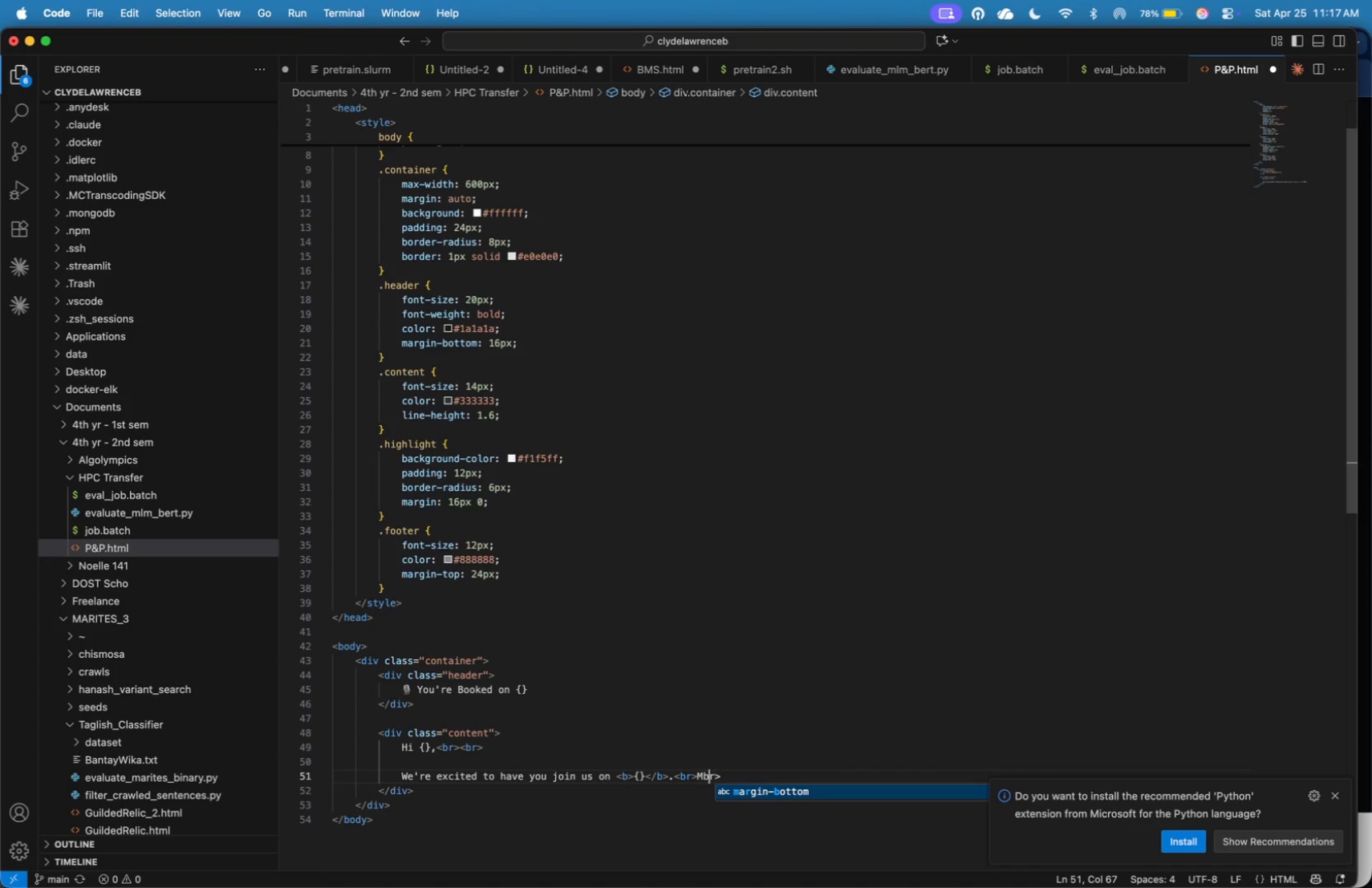 
key(ArrowLeft)
 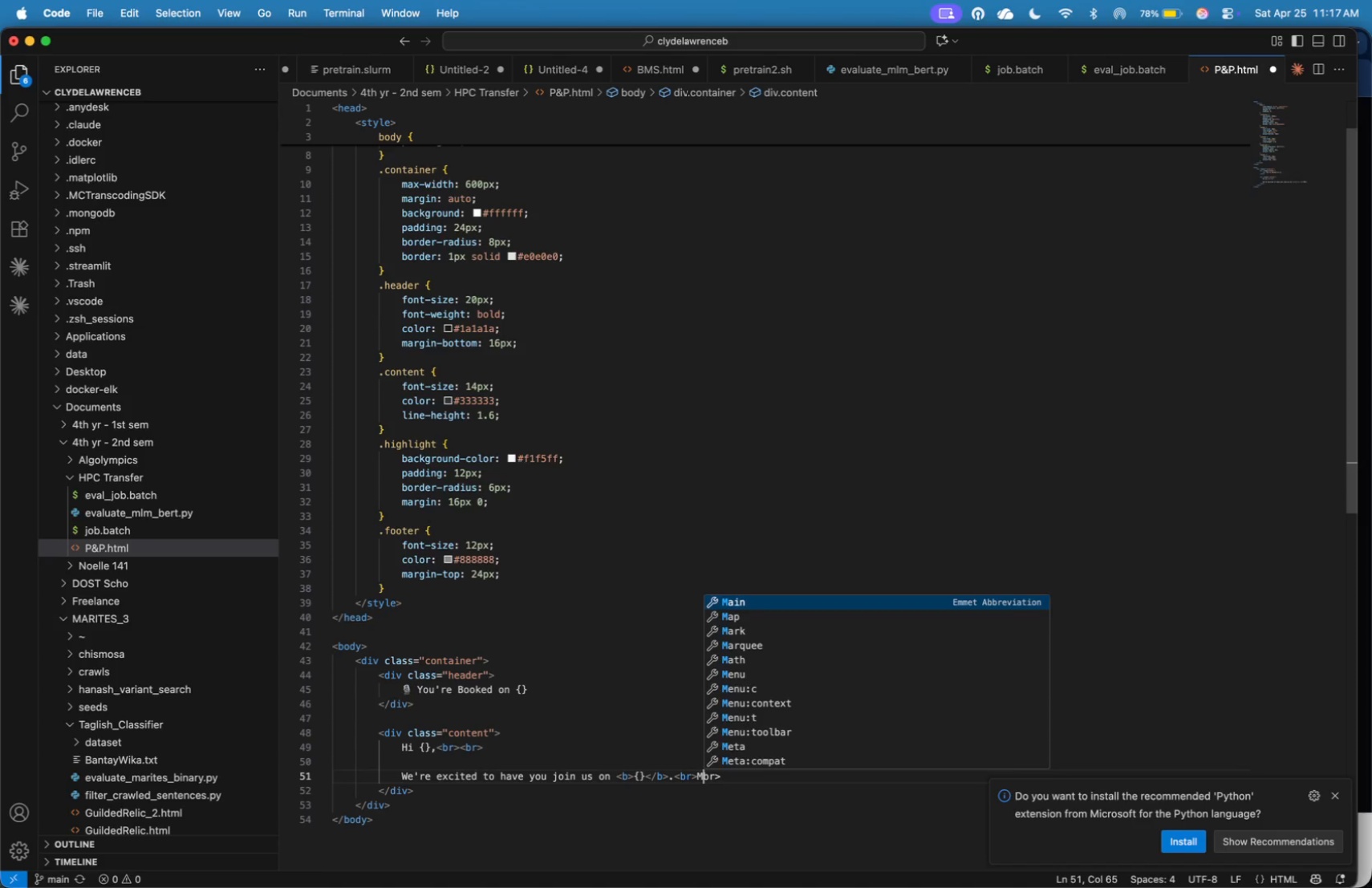 
key(ArrowLeft)
 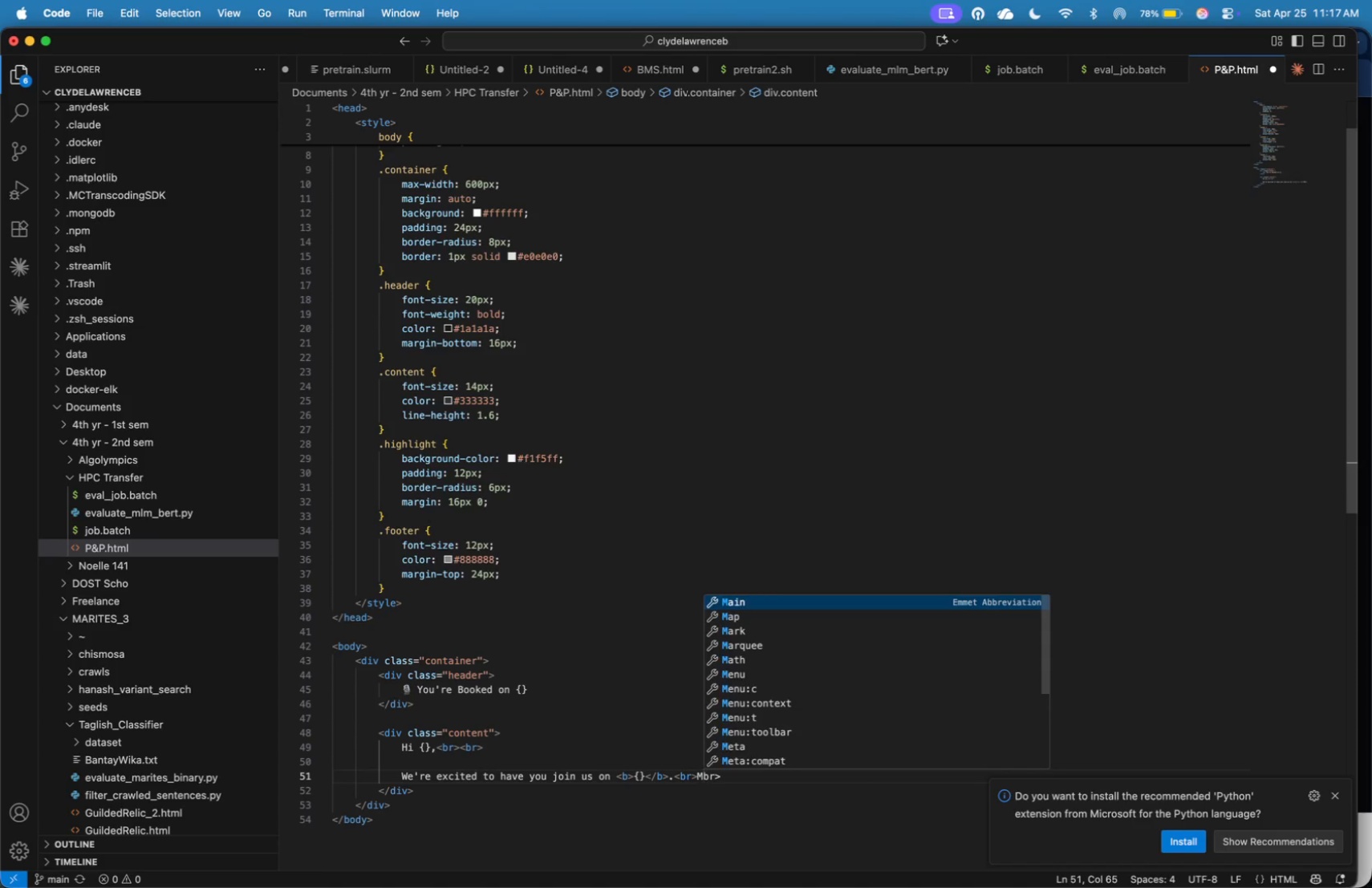 
key(Backspace)
 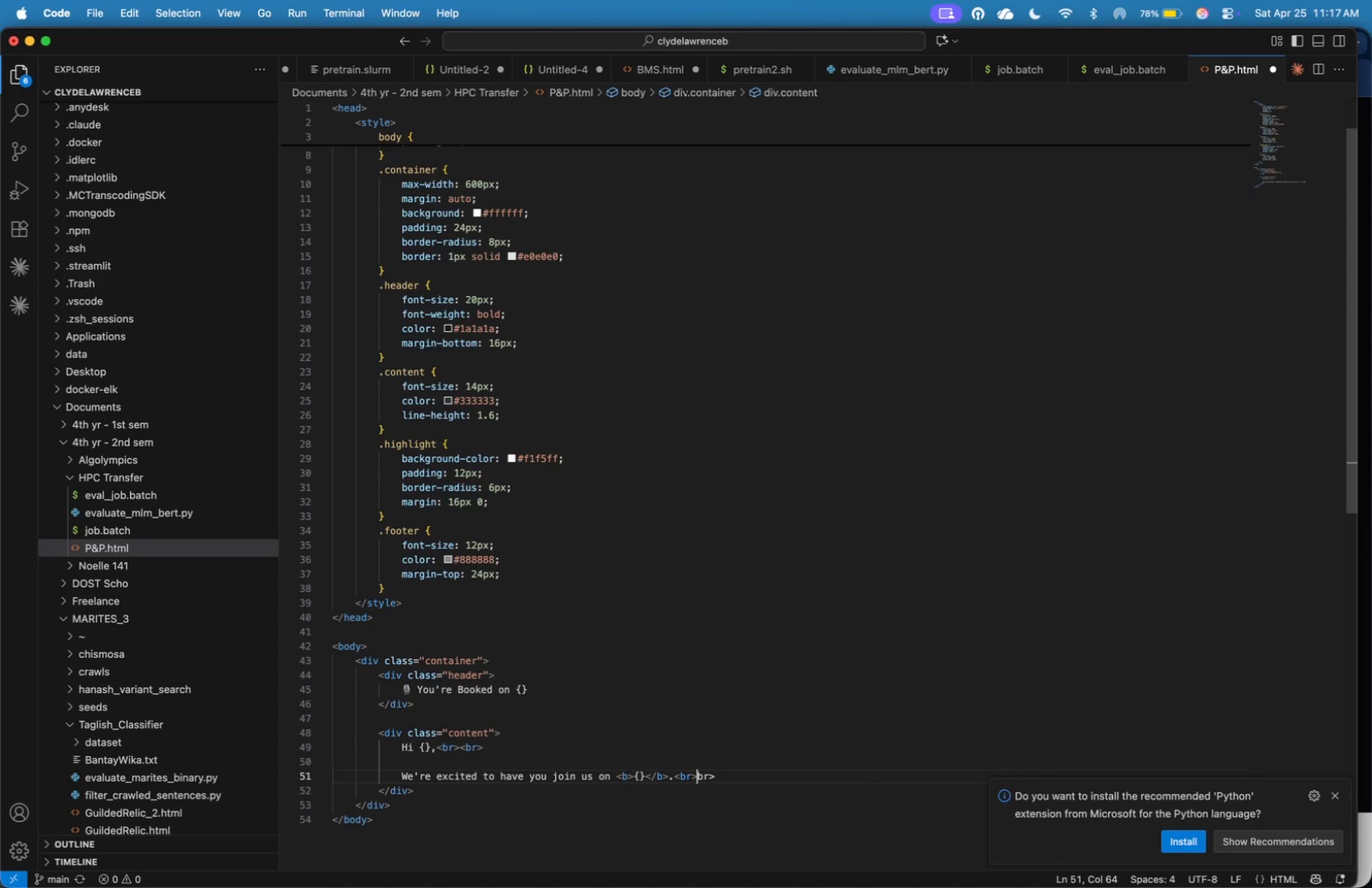 
key(Shift+Comma)
 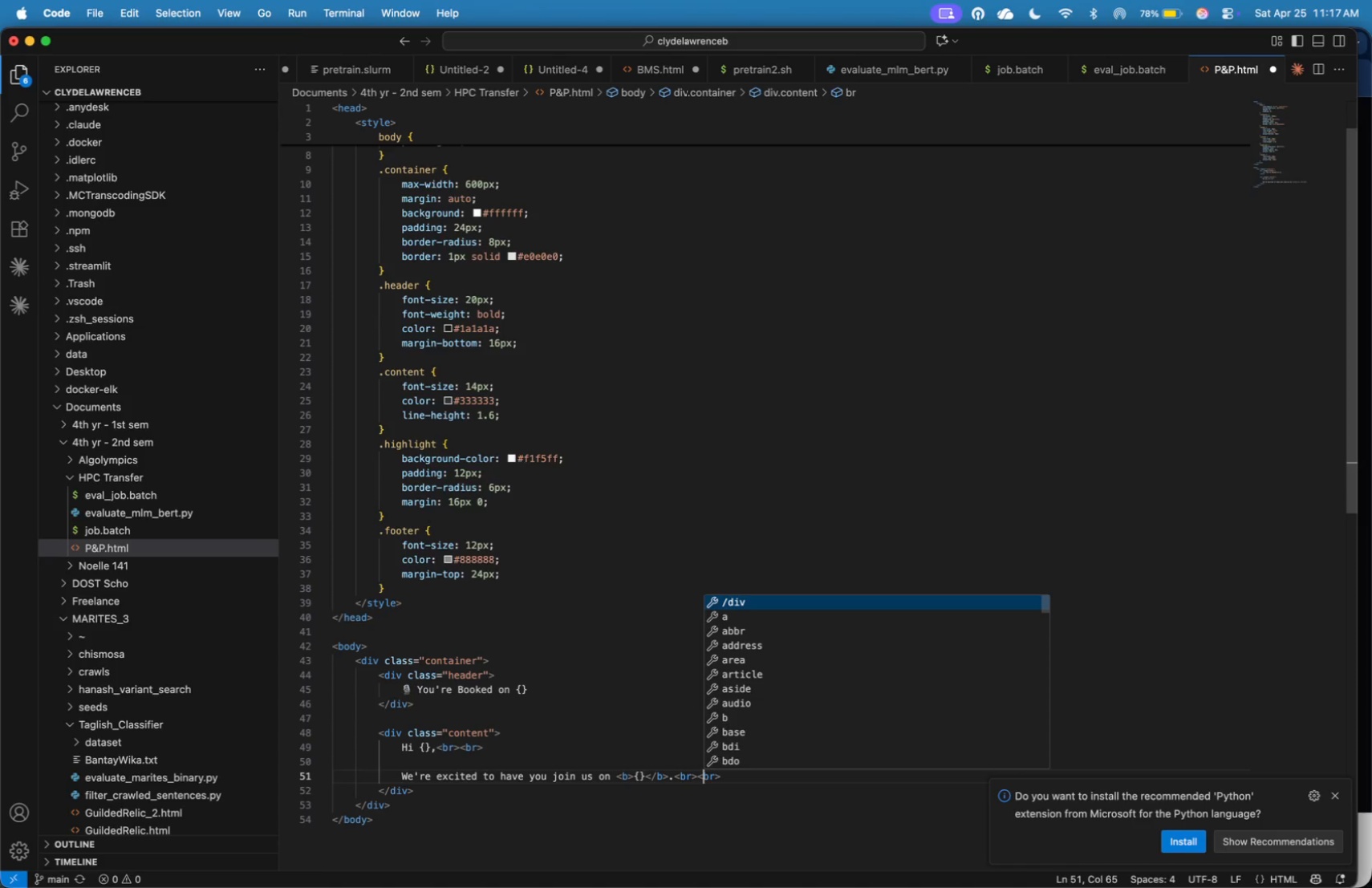 
key(ArrowRight)
 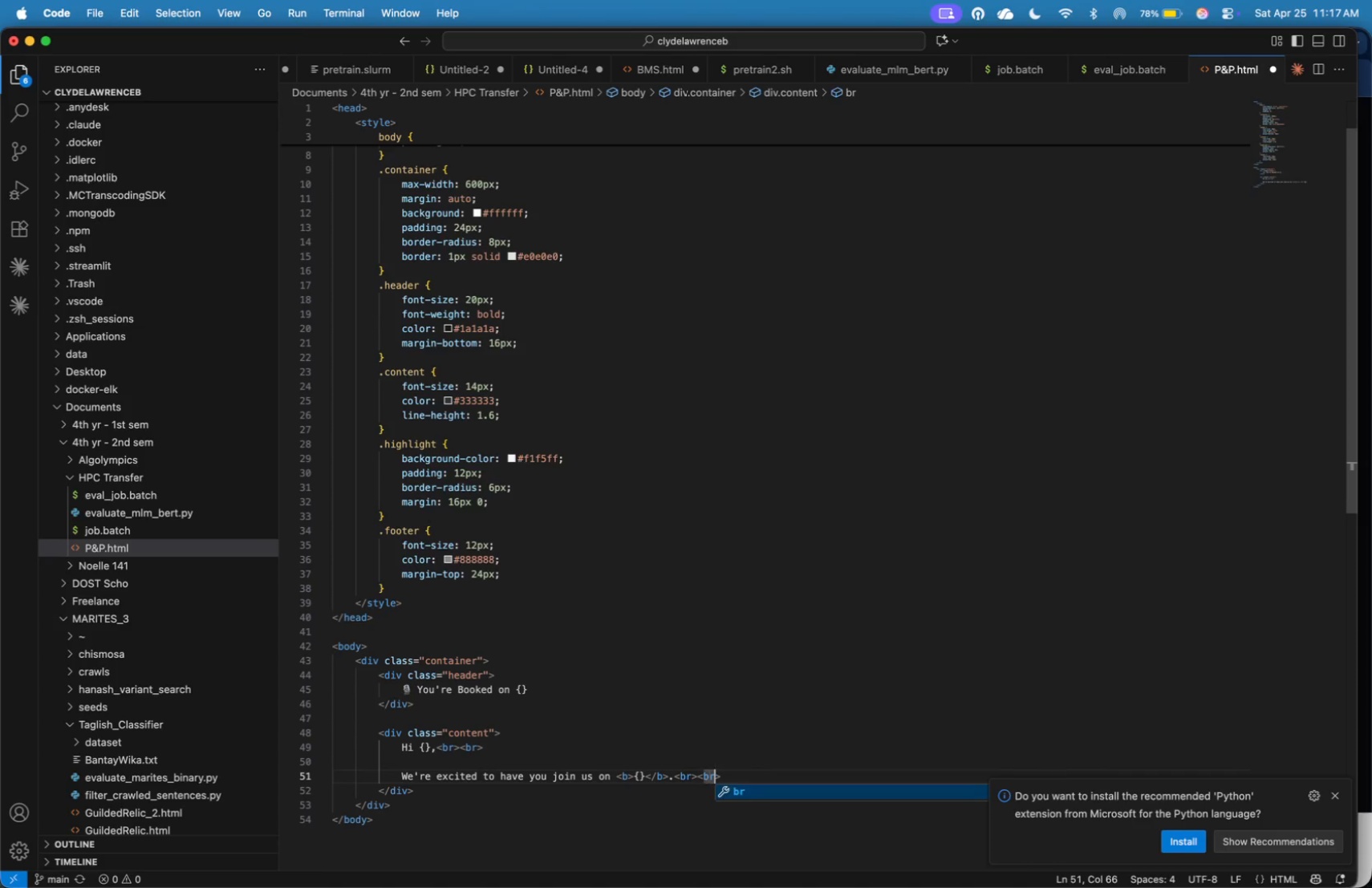 
key(ArrowRight)
 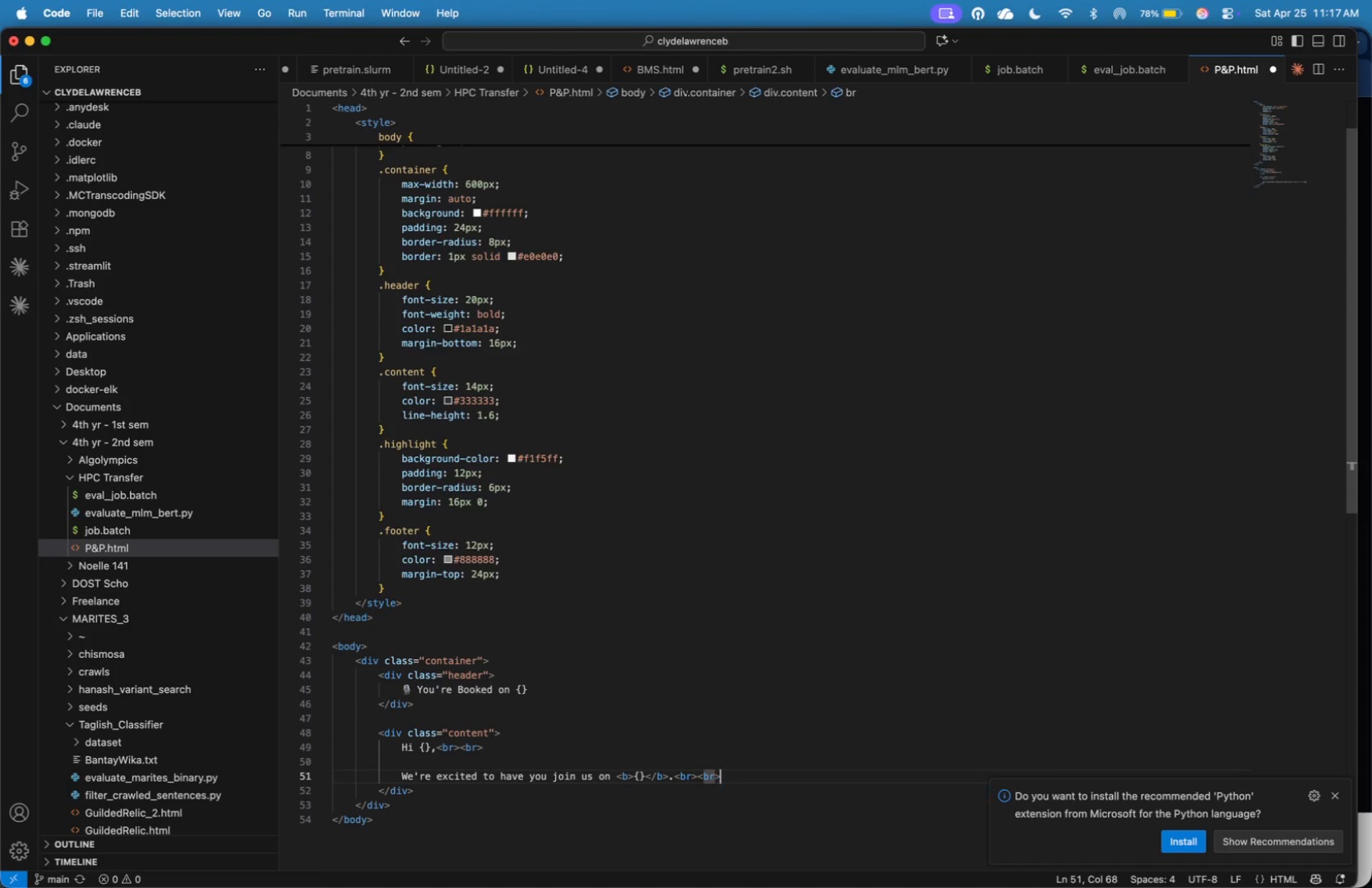 
key(ArrowRight)
 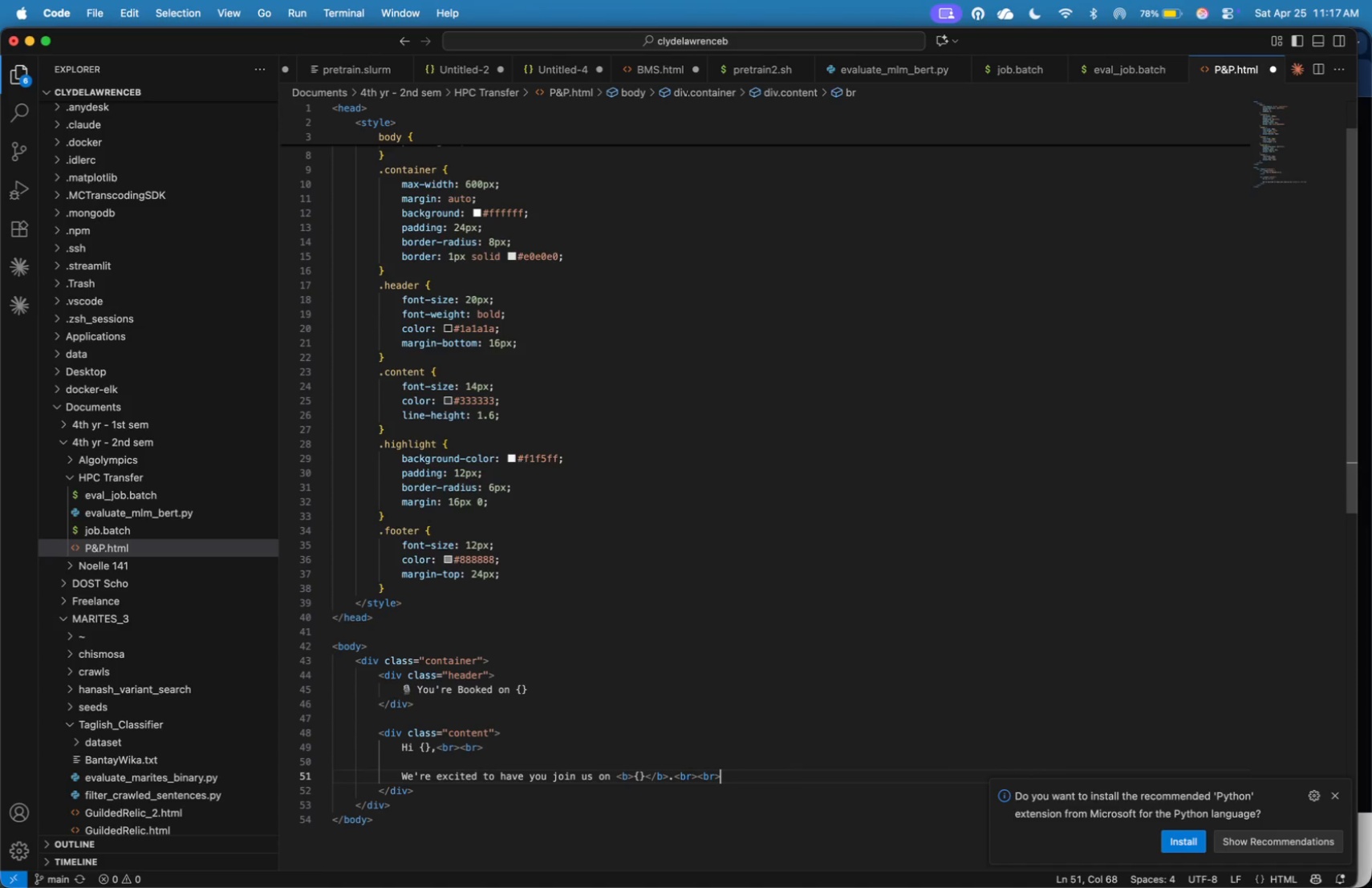 
key(ArrowRight)
 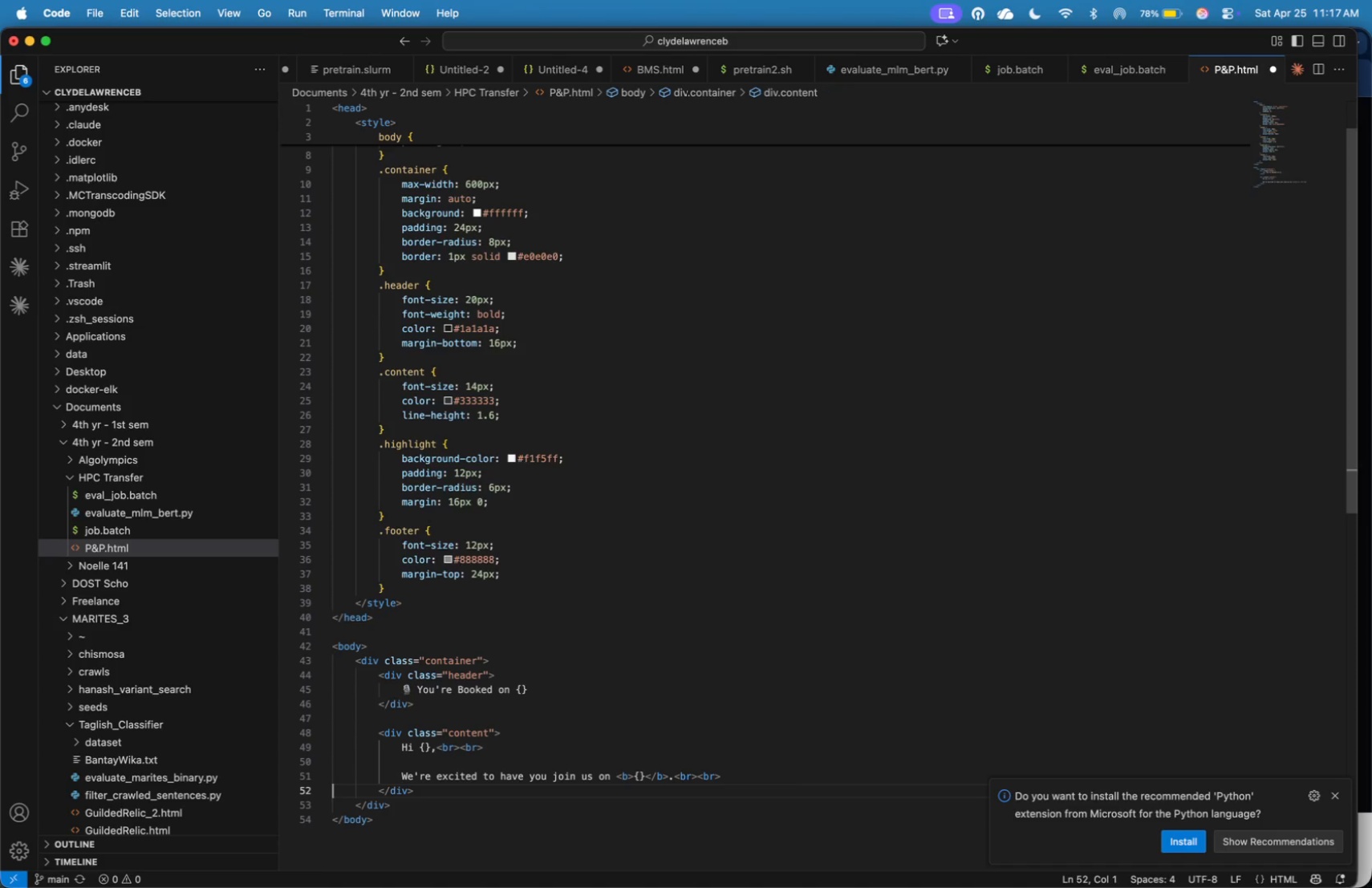 
key(ArrowRight)
 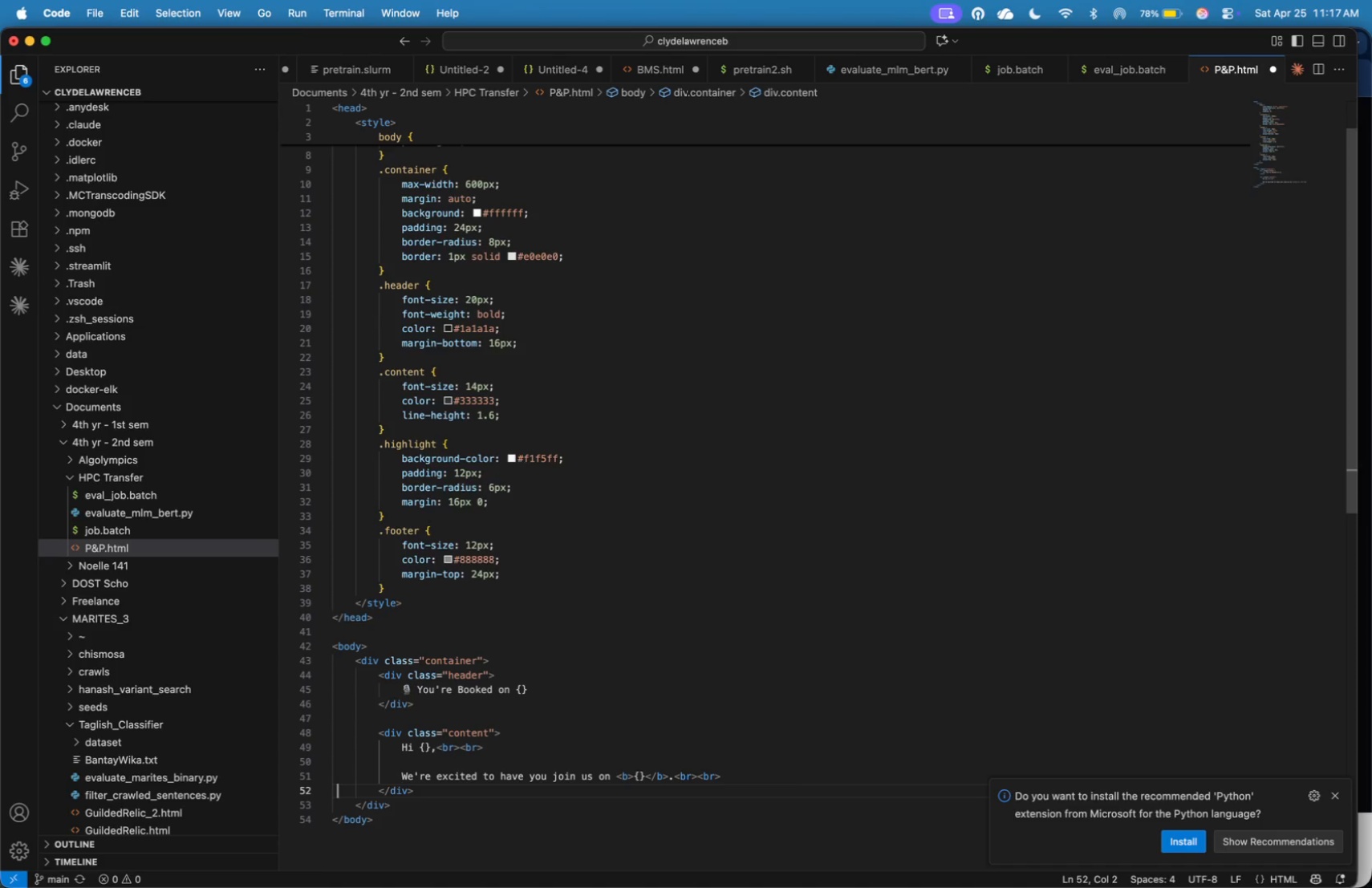 
key(ArrowLeft)
 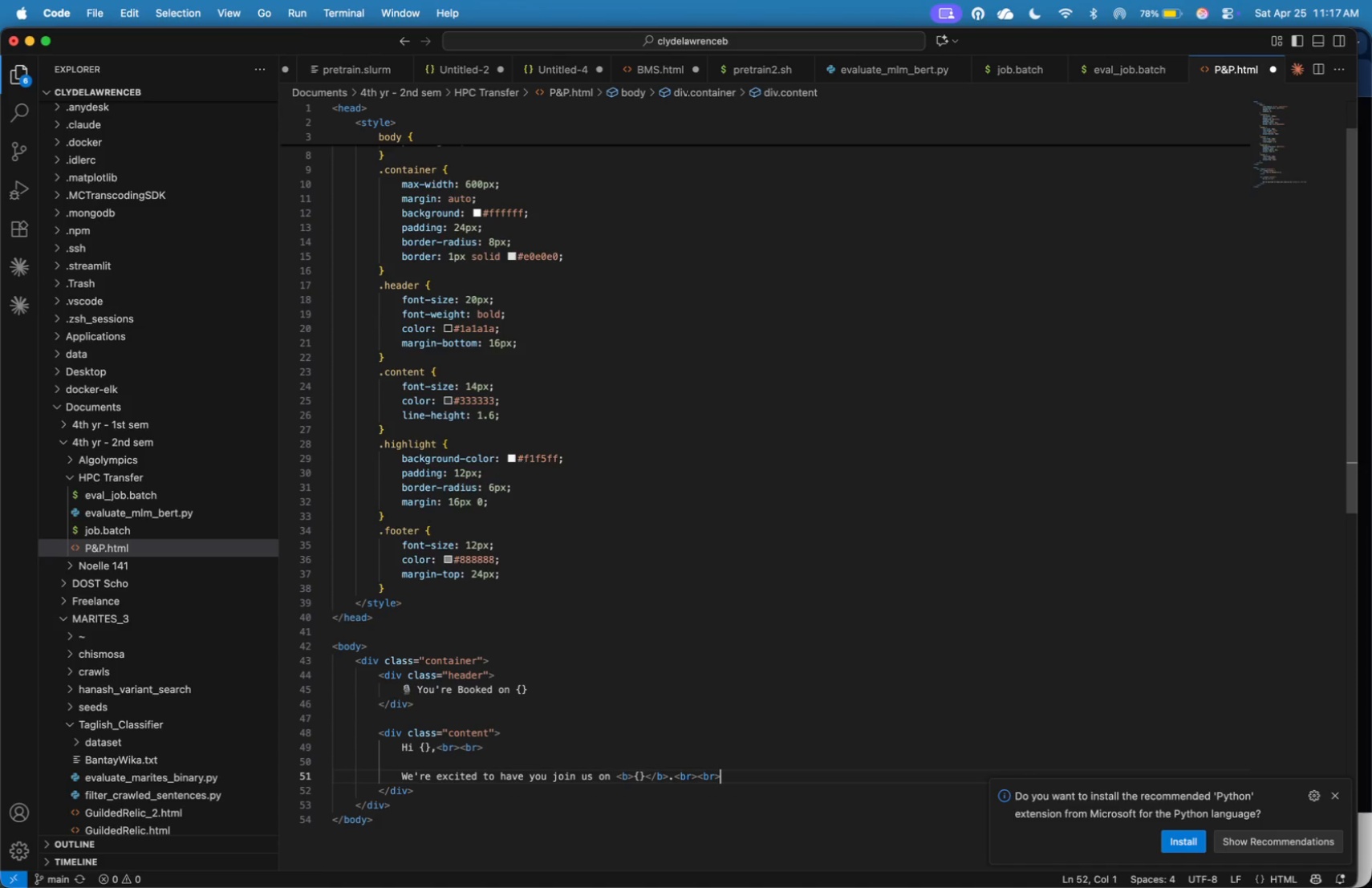 
key(ArrowLeft)
 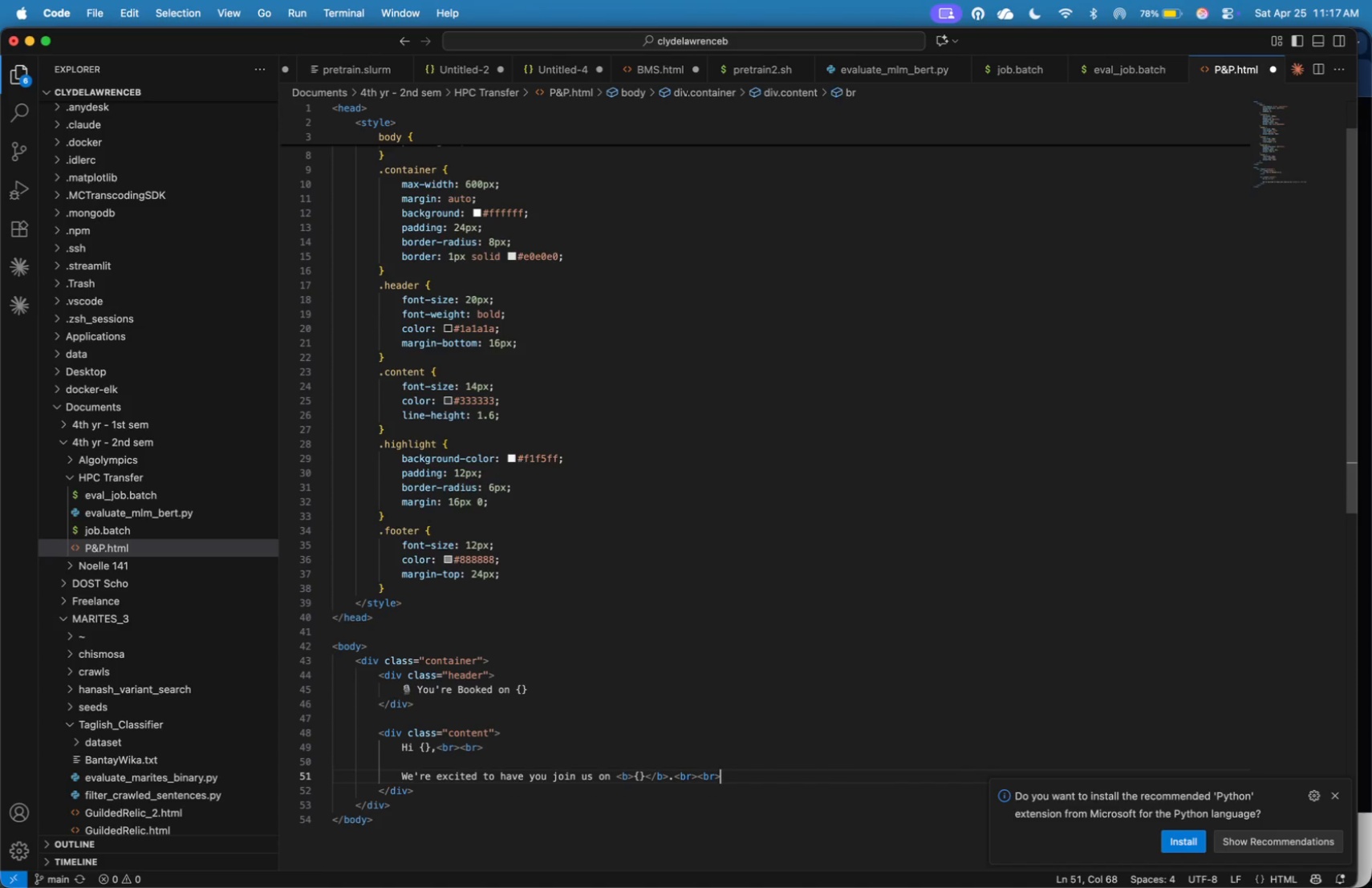 
key(Enter)
 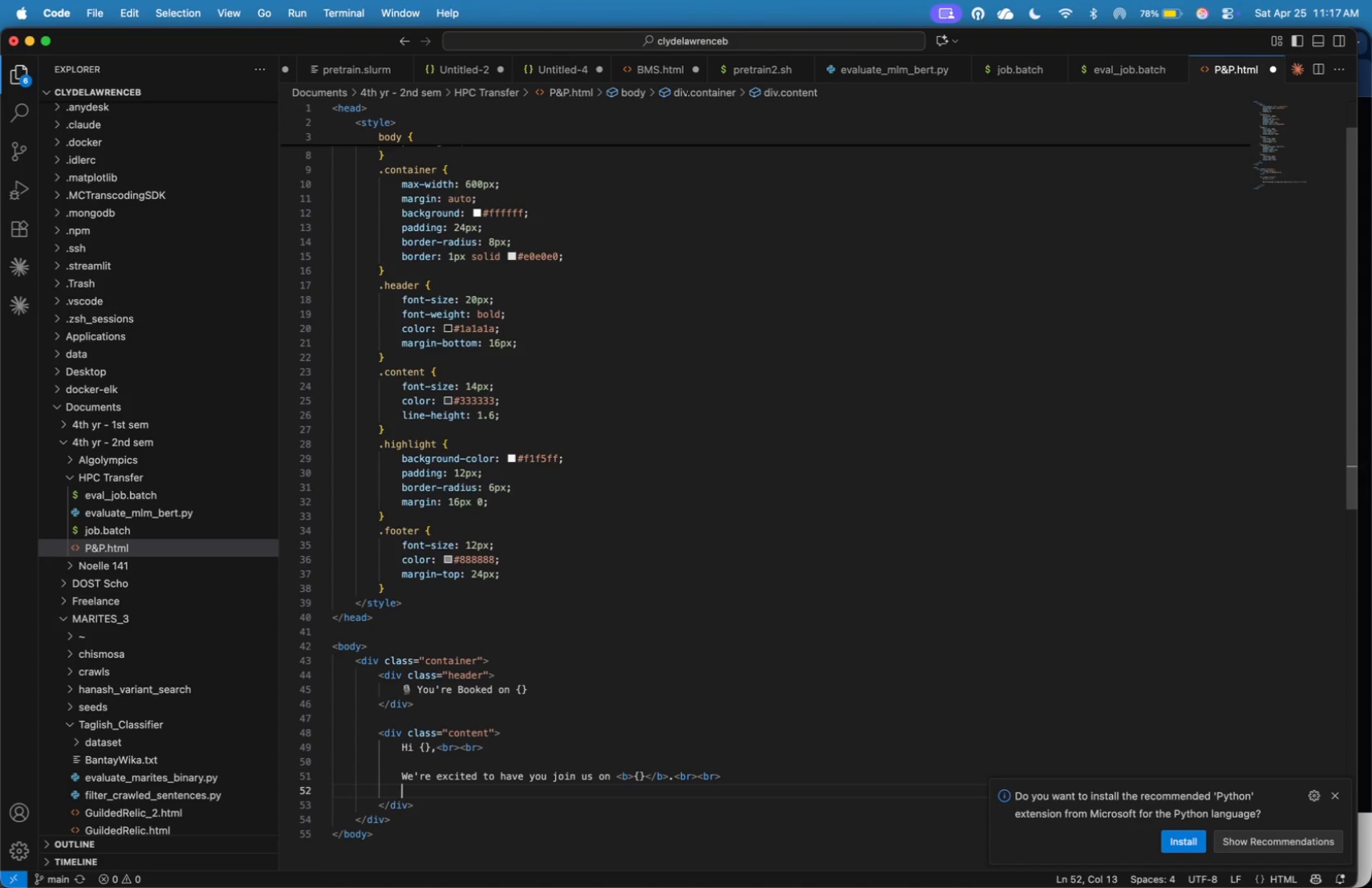 
key(Enter)
 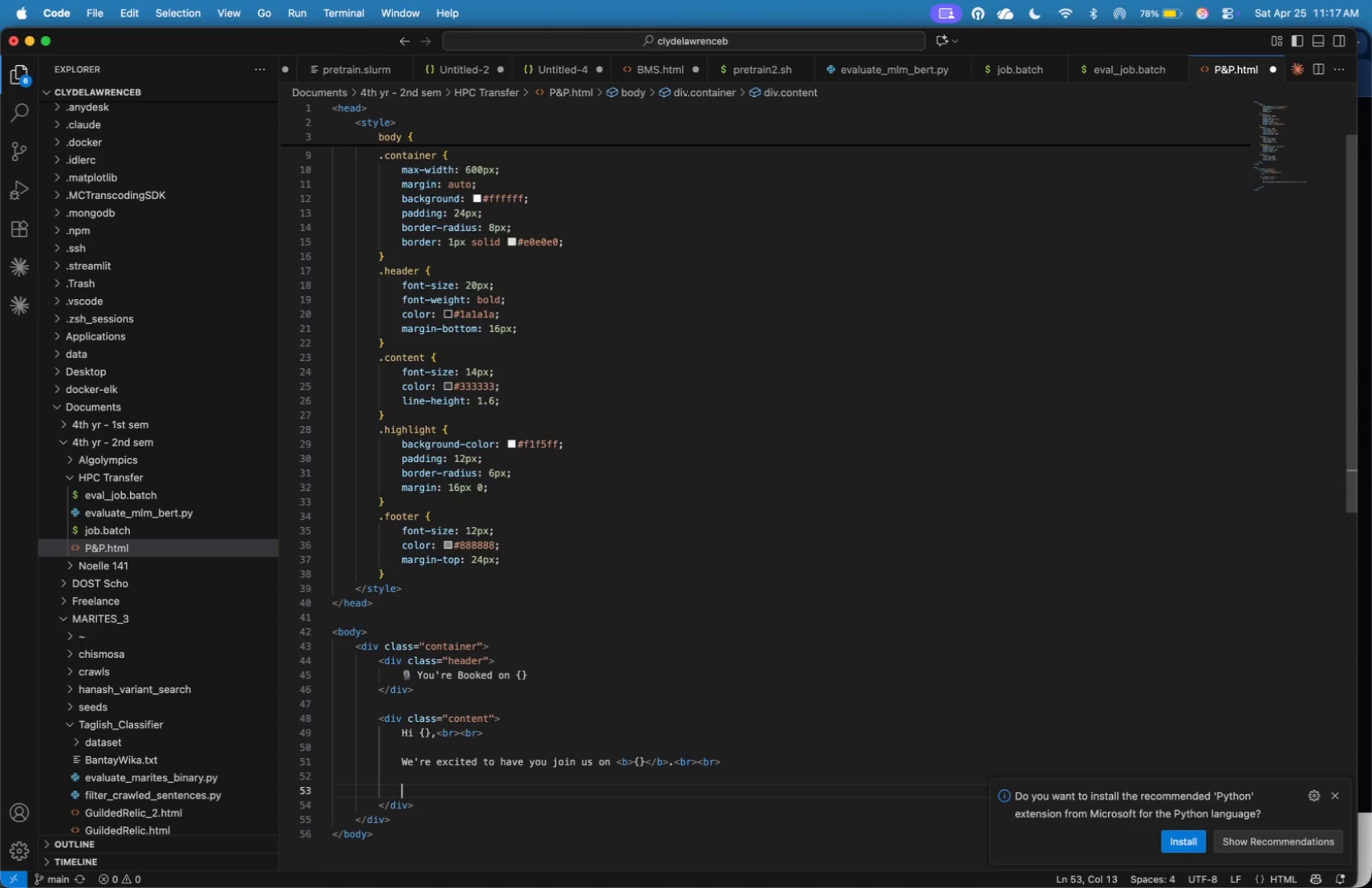 
type(<div>)
 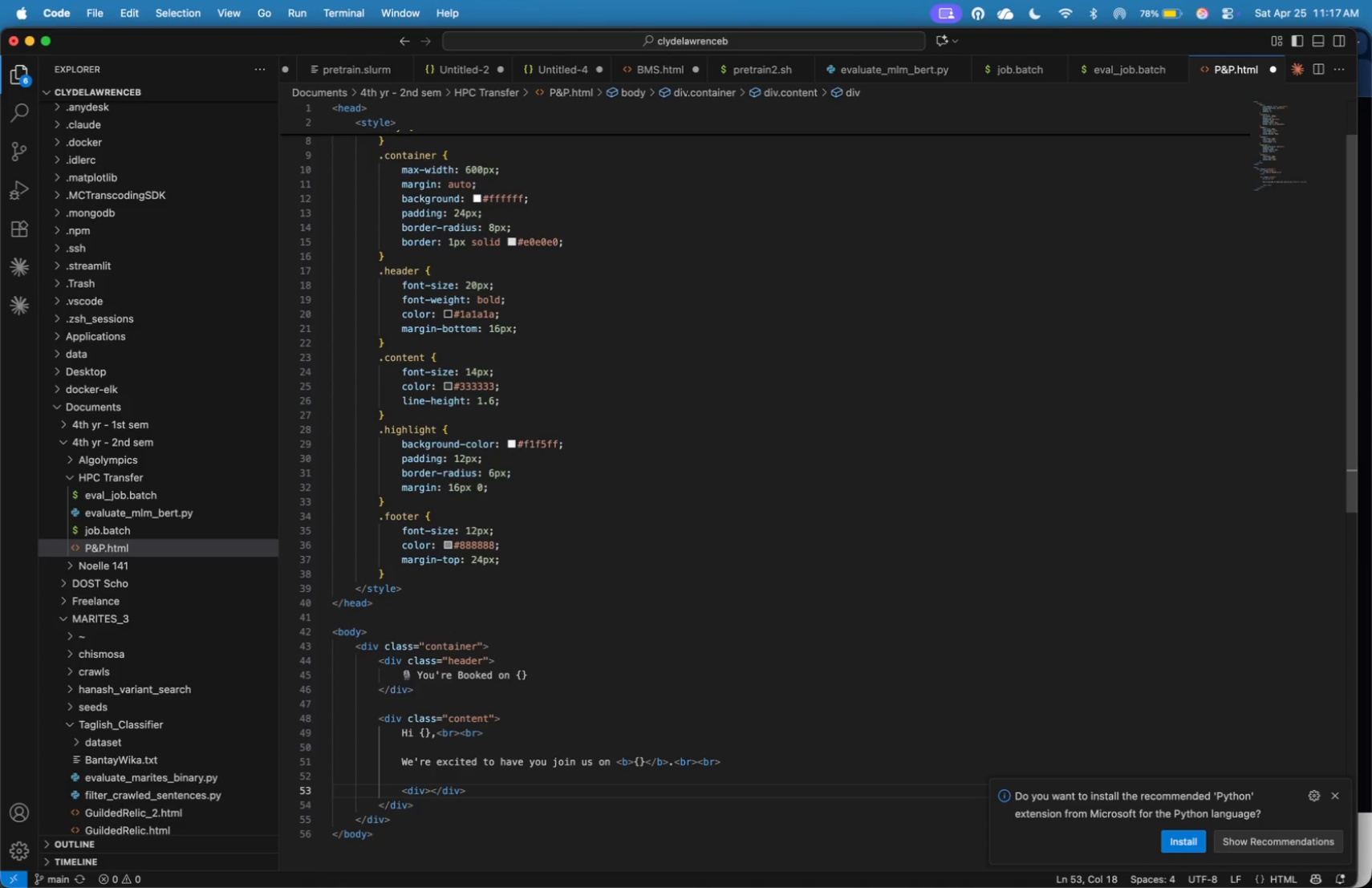 
key(Enter)
 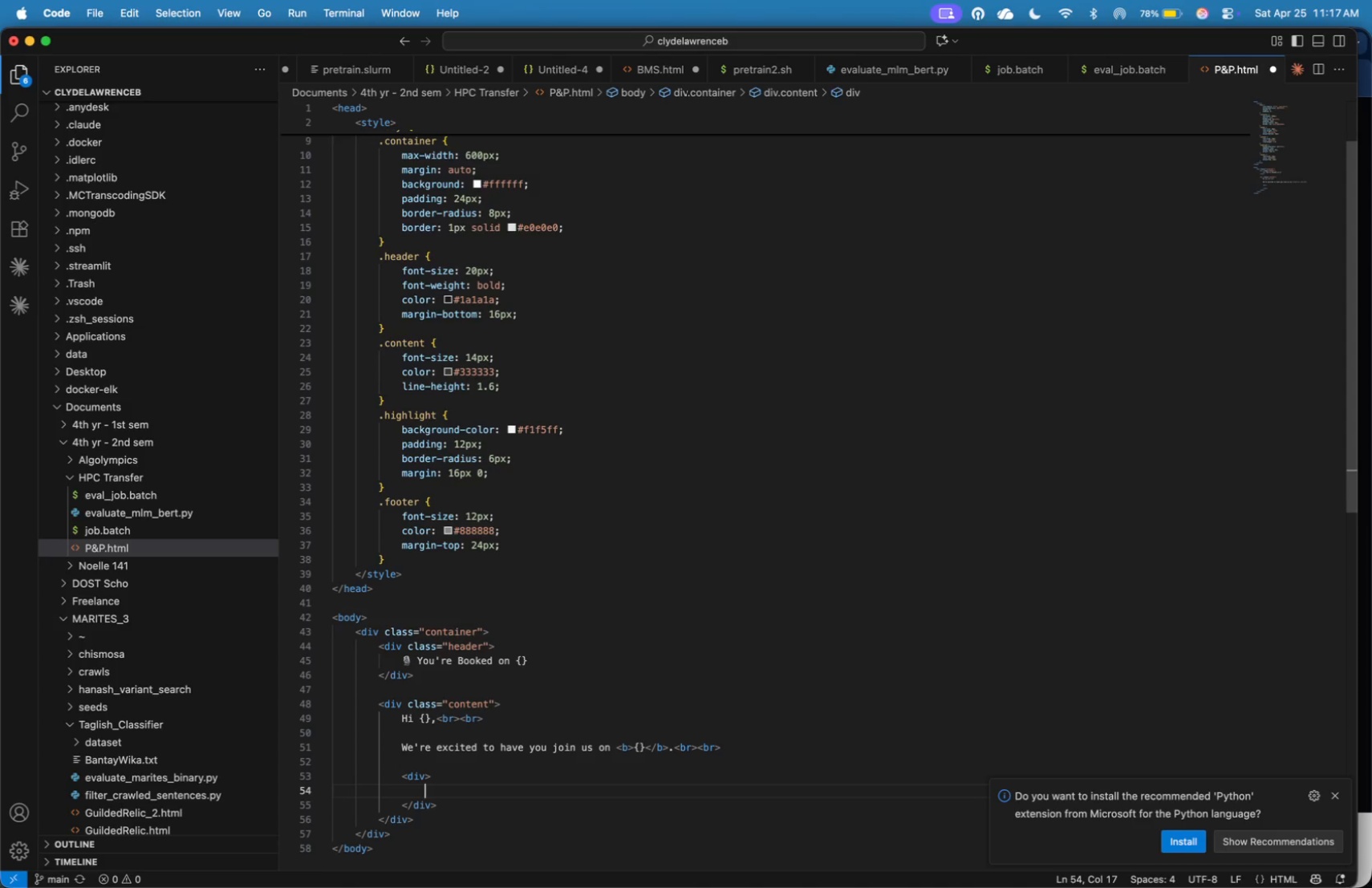 
key(ArrowUp)
 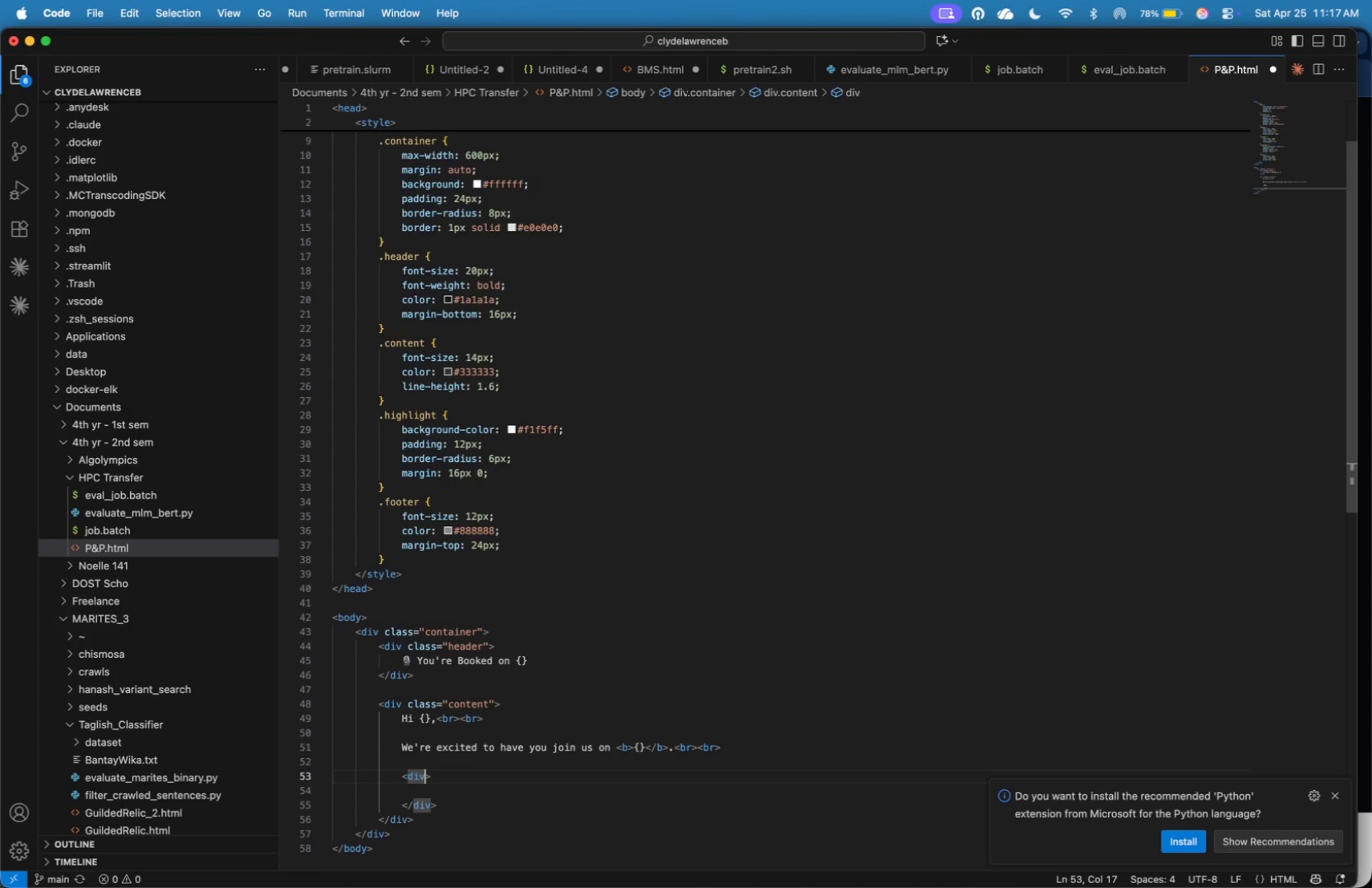 
type( class=)
 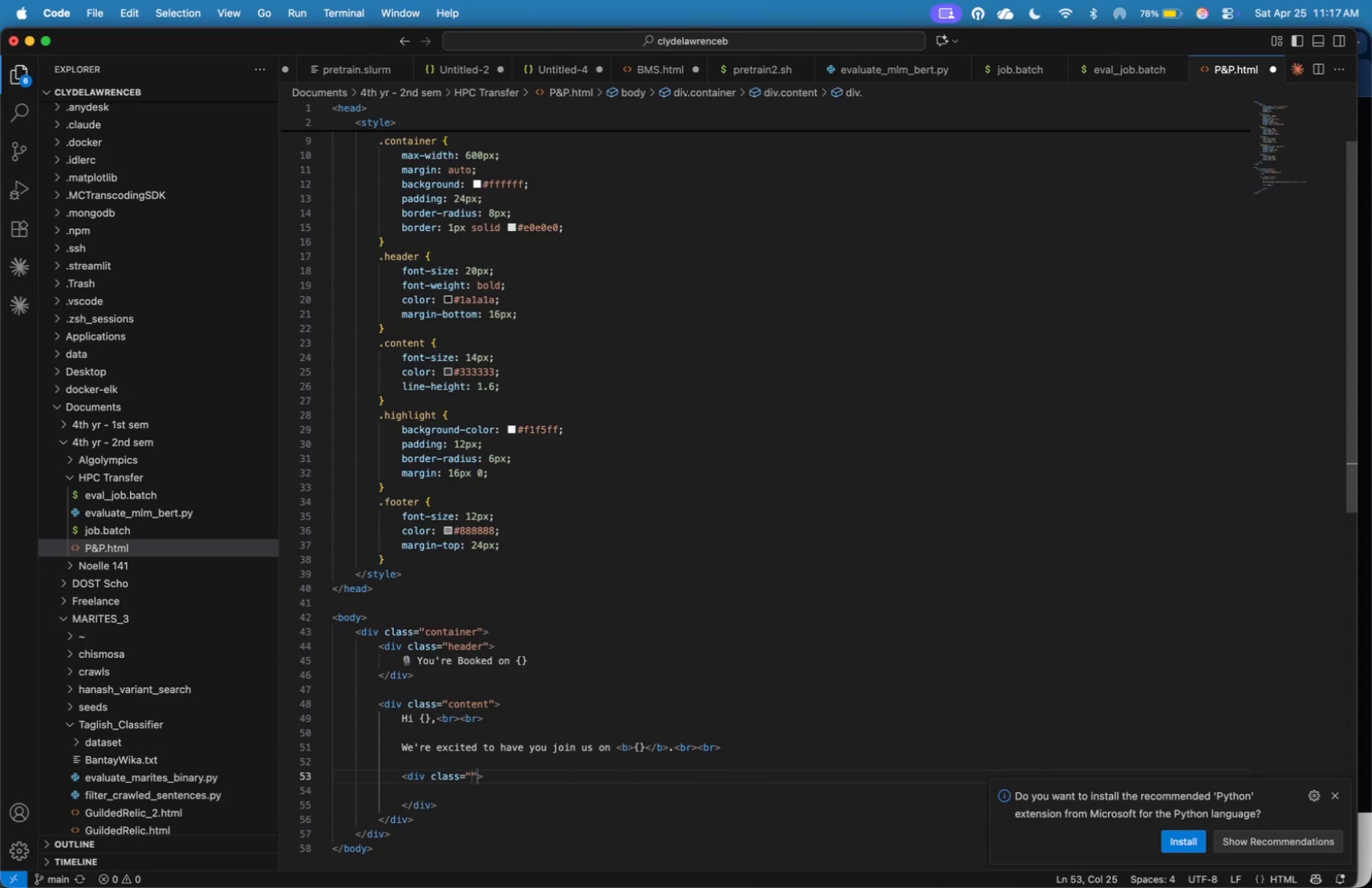 
type(ji)
key(Backspace)
key(Backspace)
type(highlight)
 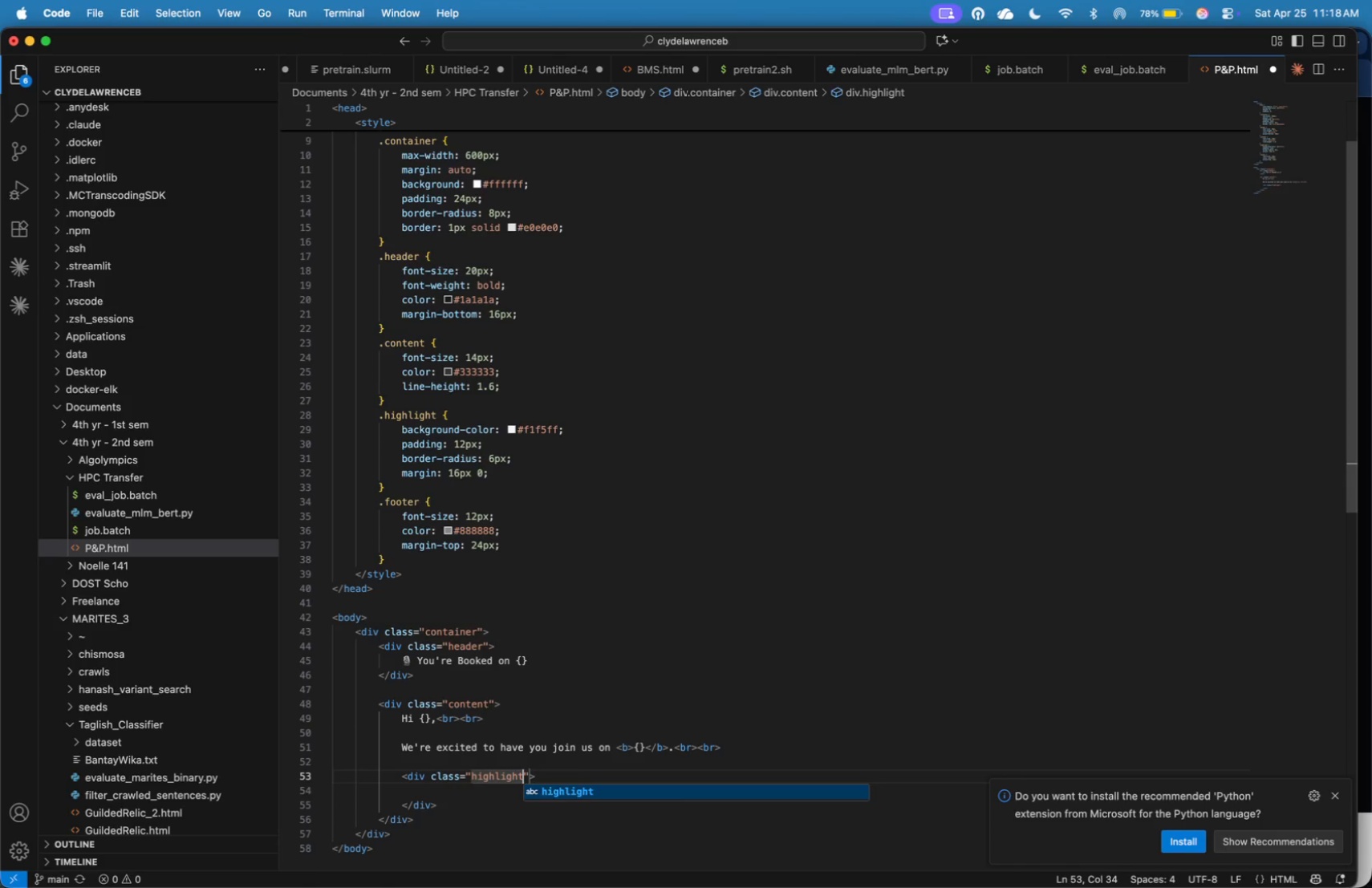 
wait(9.09)
 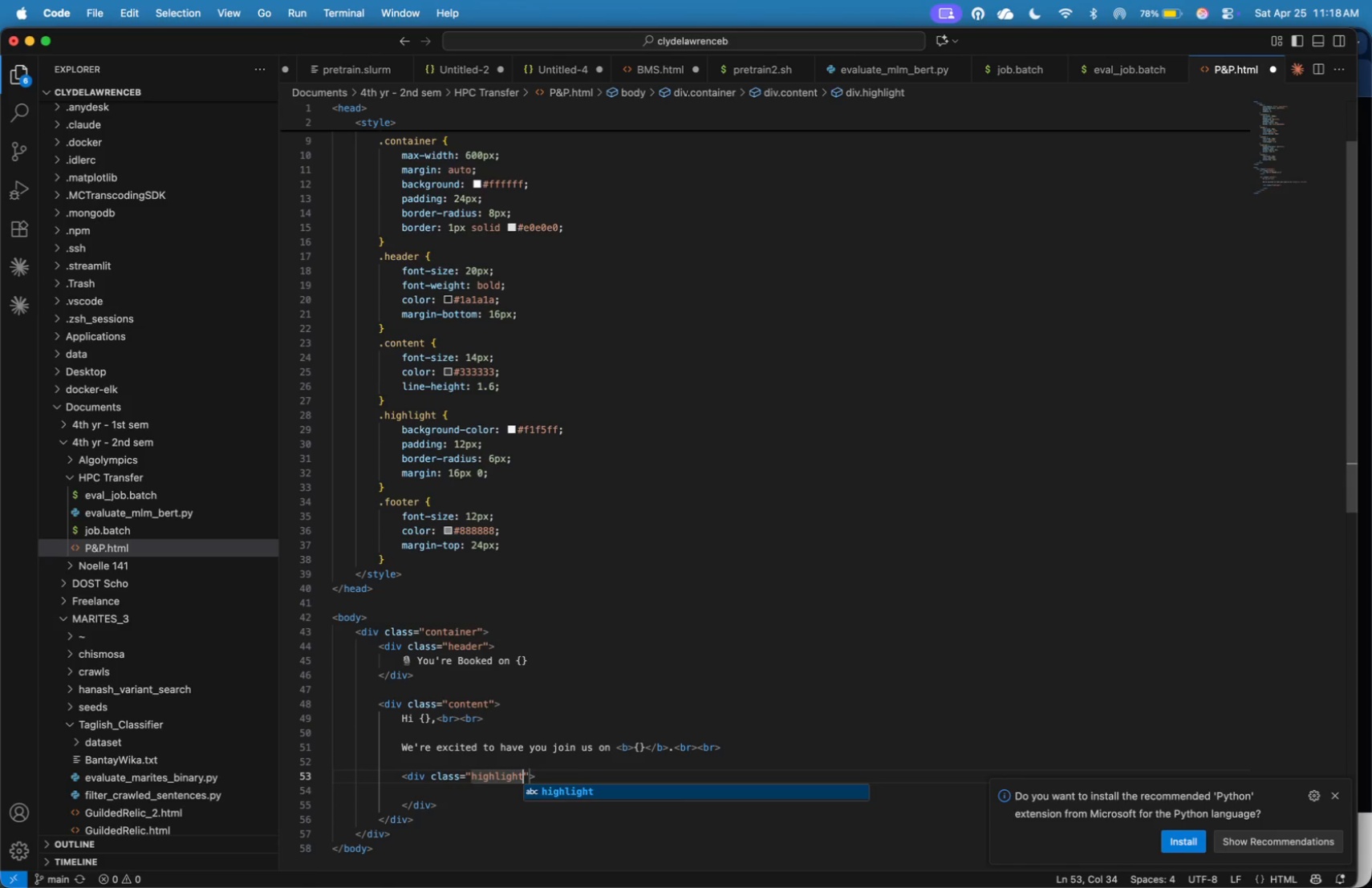 
left_click_drag(start_coordinate=[552, 377], to_coordinate=[547, 379])
 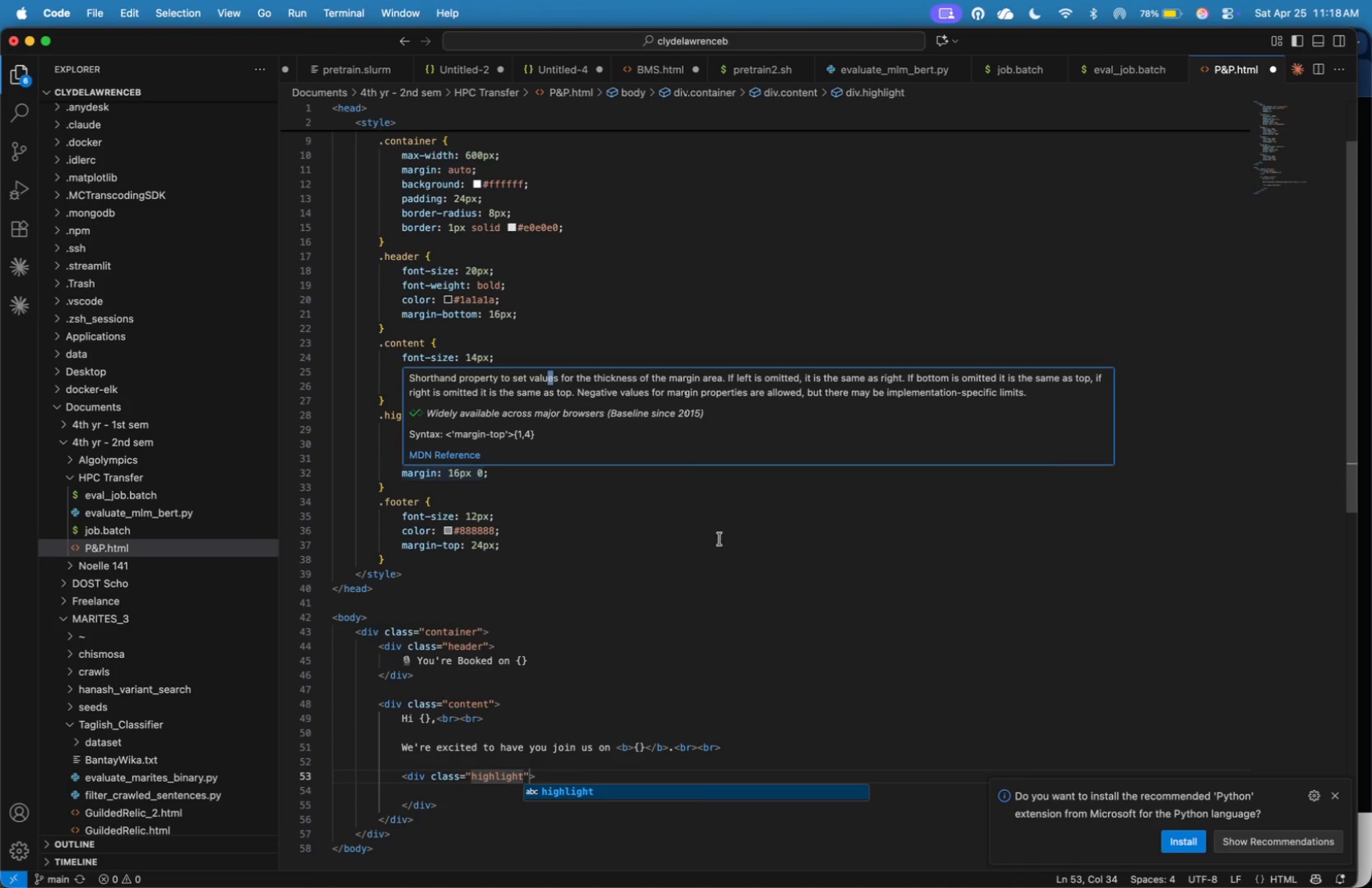 
left_click([732, 559])
 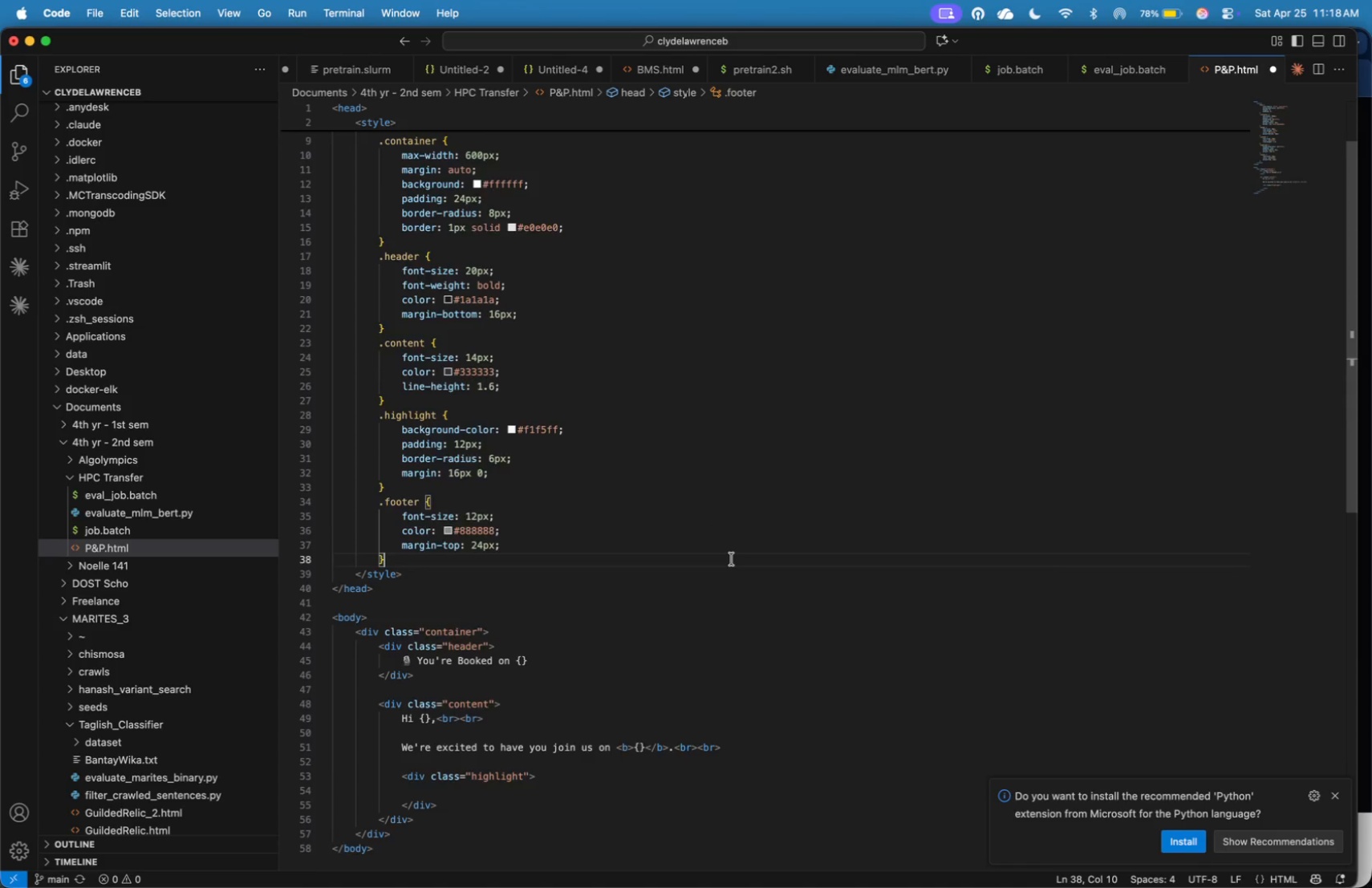 
scroll: coordinate [688, 544], scroll_direction: down, amount: 17.0
 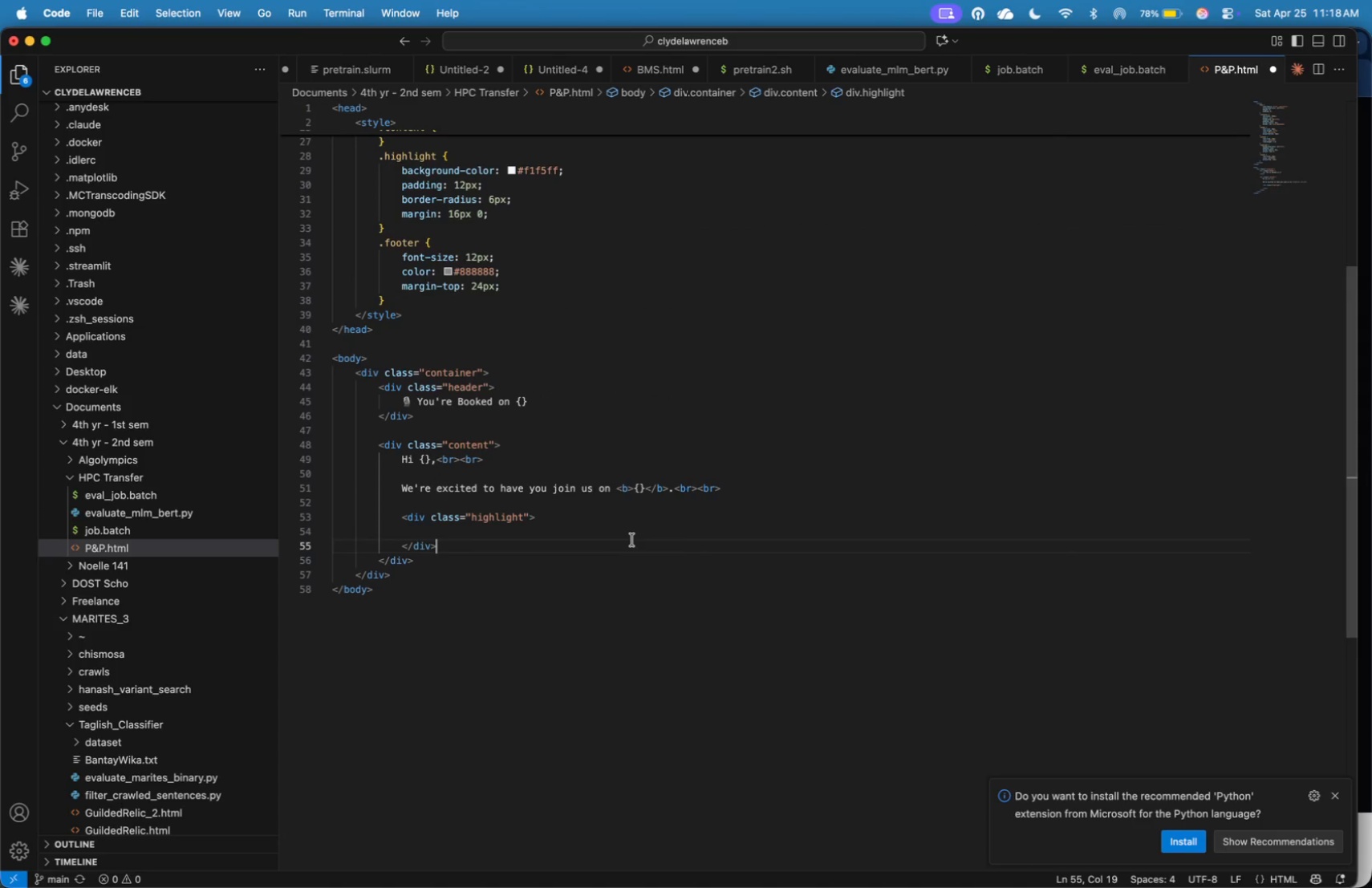 
double_click([639, 529])
 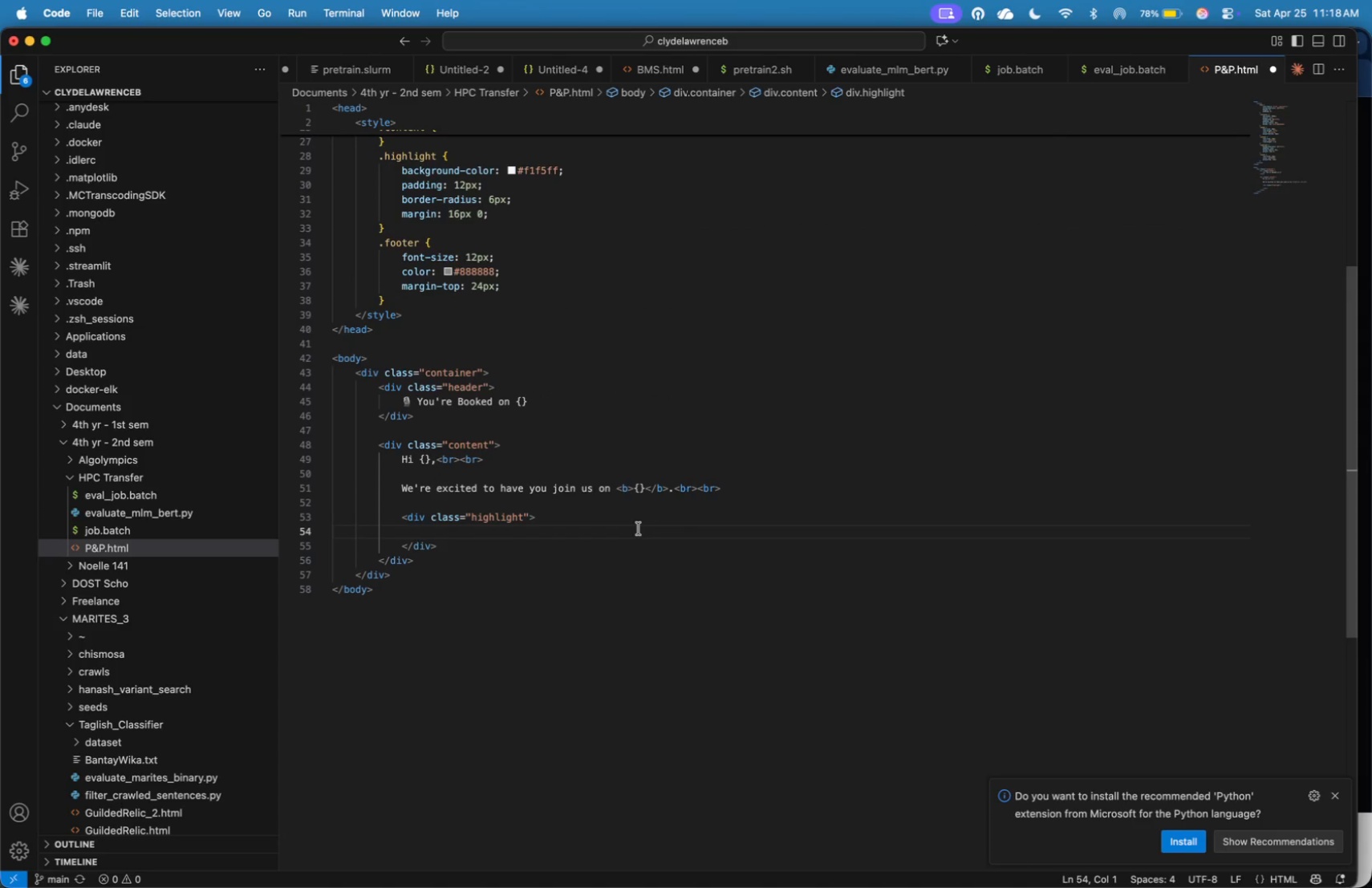 
key(Tab)
 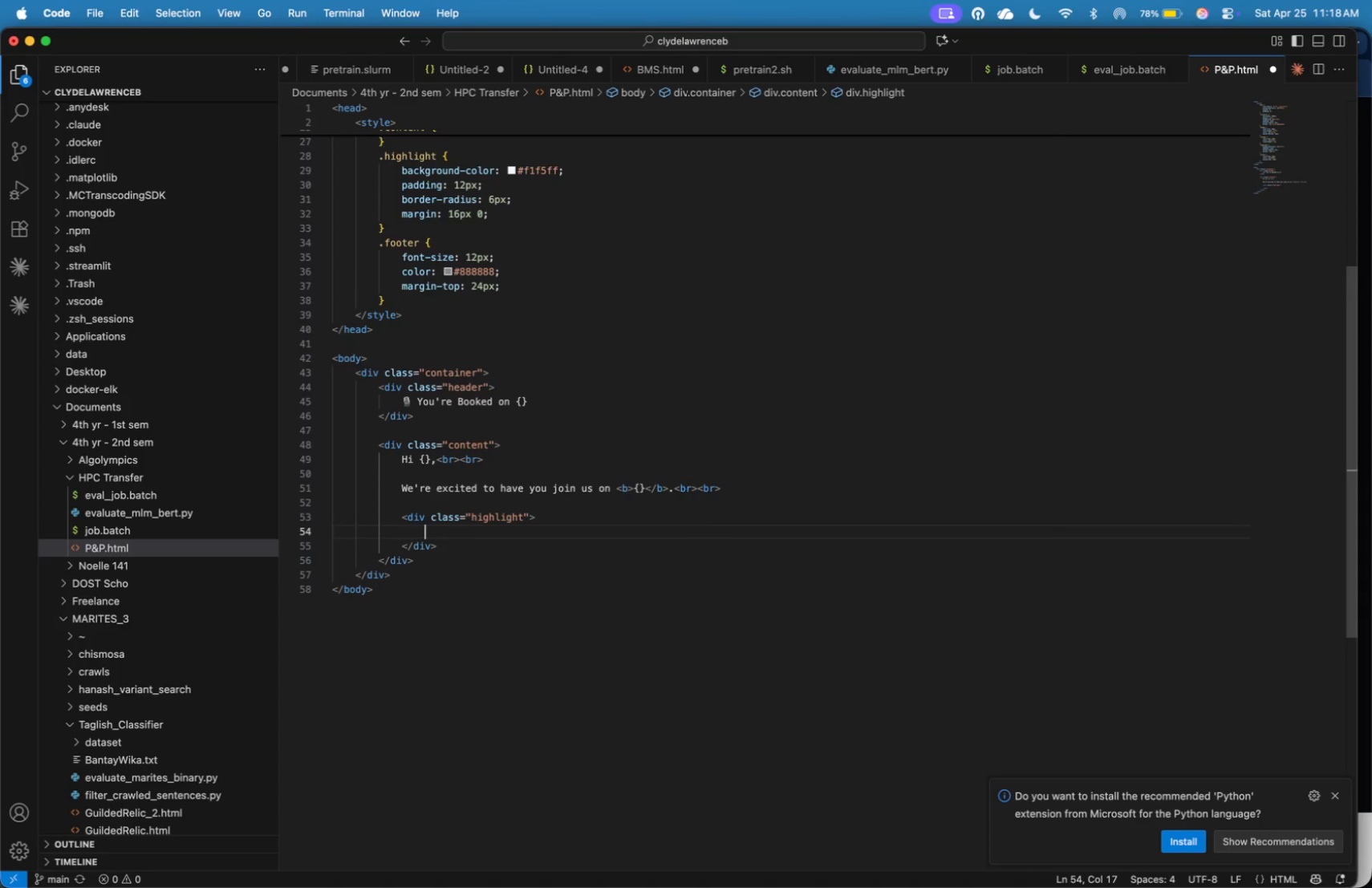 
wait(7.18)
 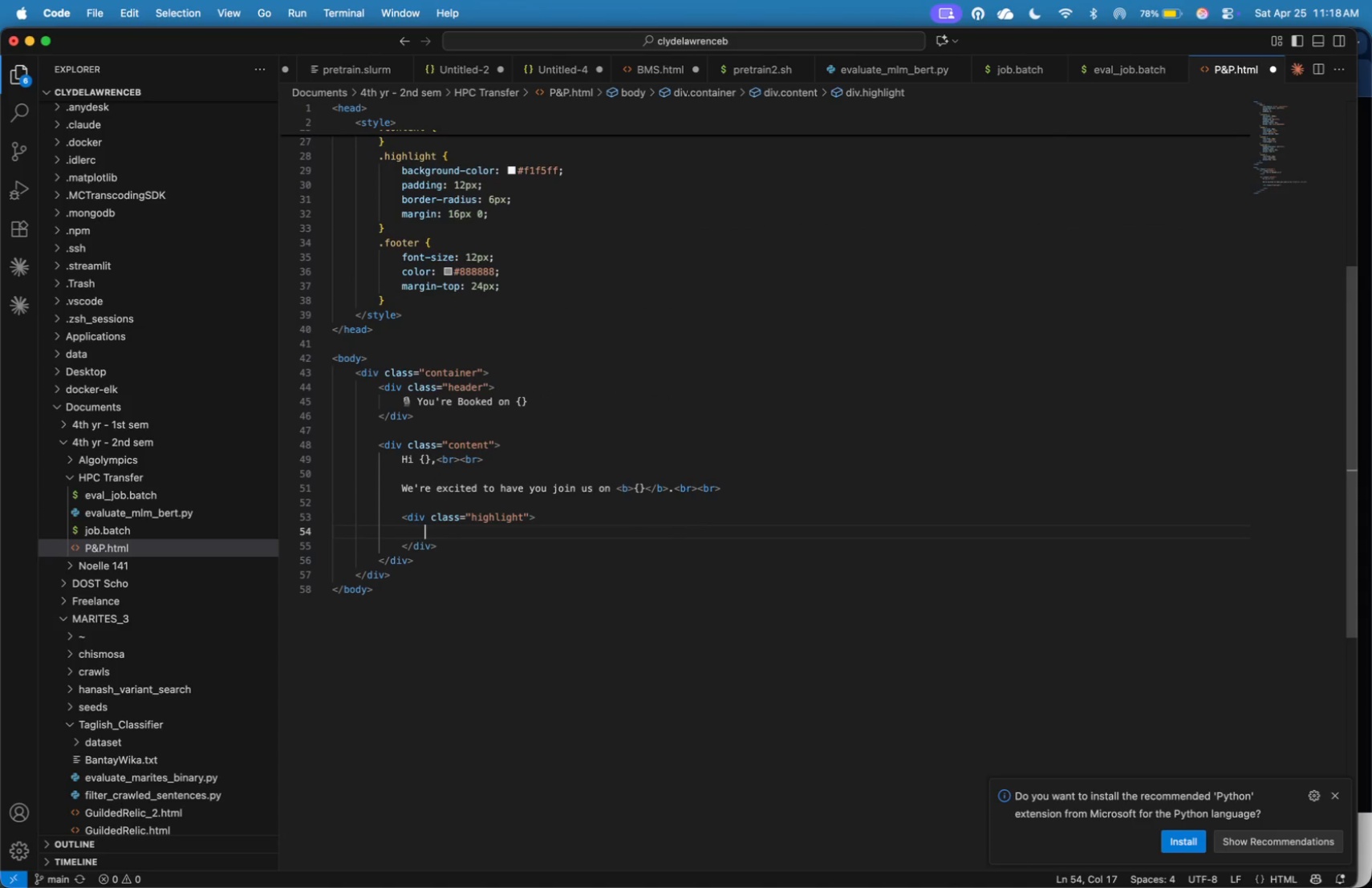 
key(ArrowLeft)
 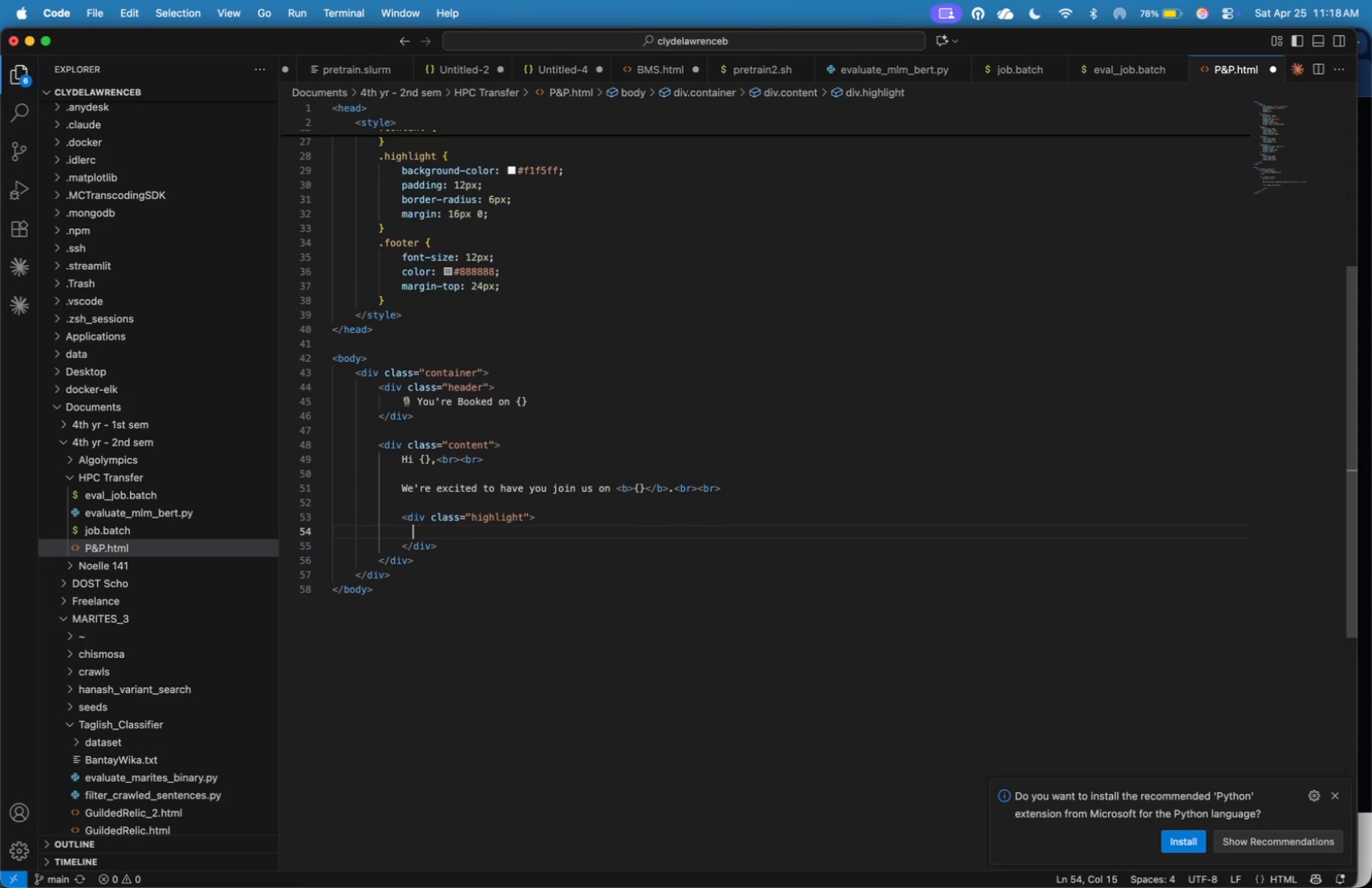 
key(ArrowLeft)
 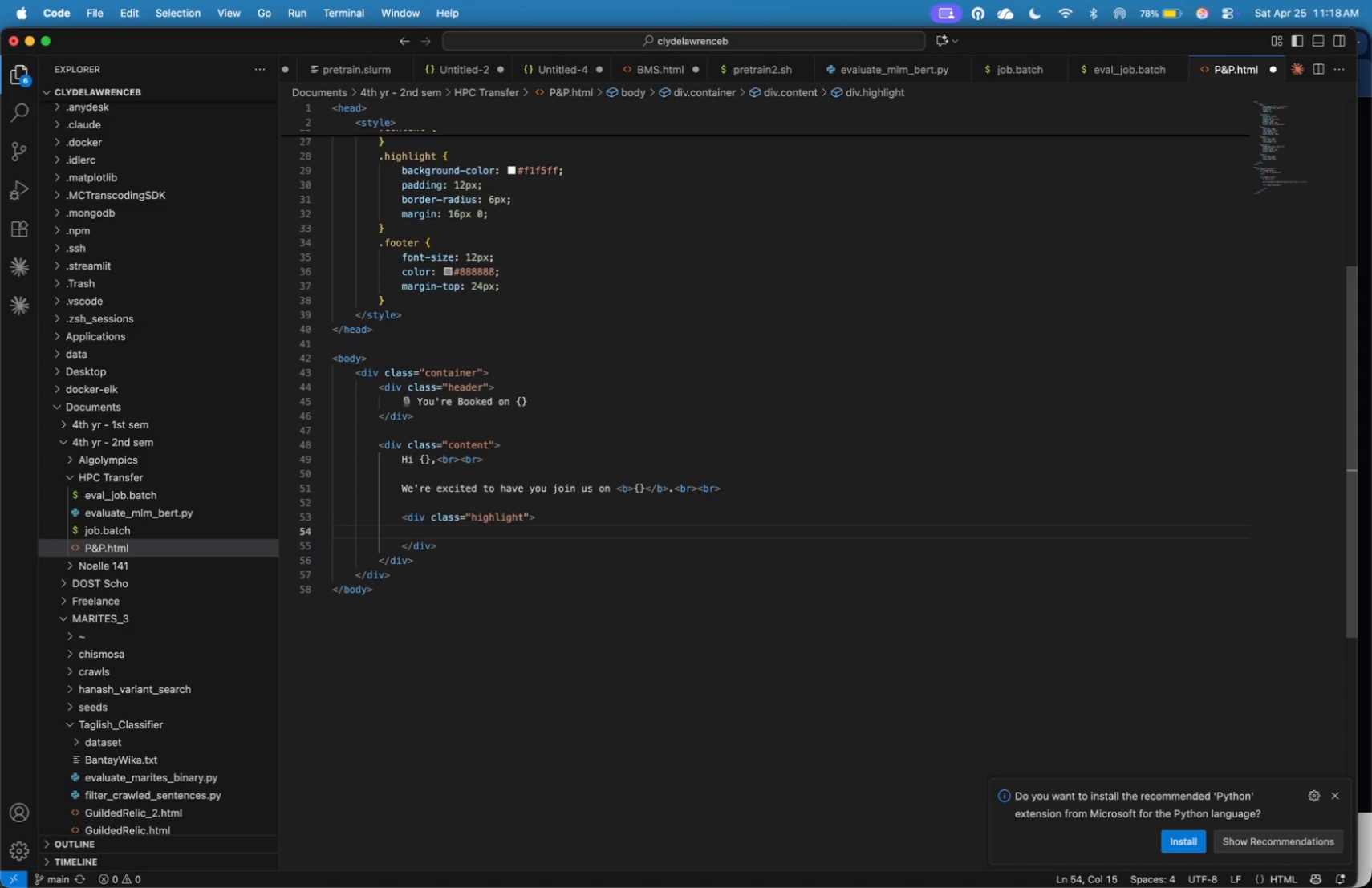 
wait(31.8)
 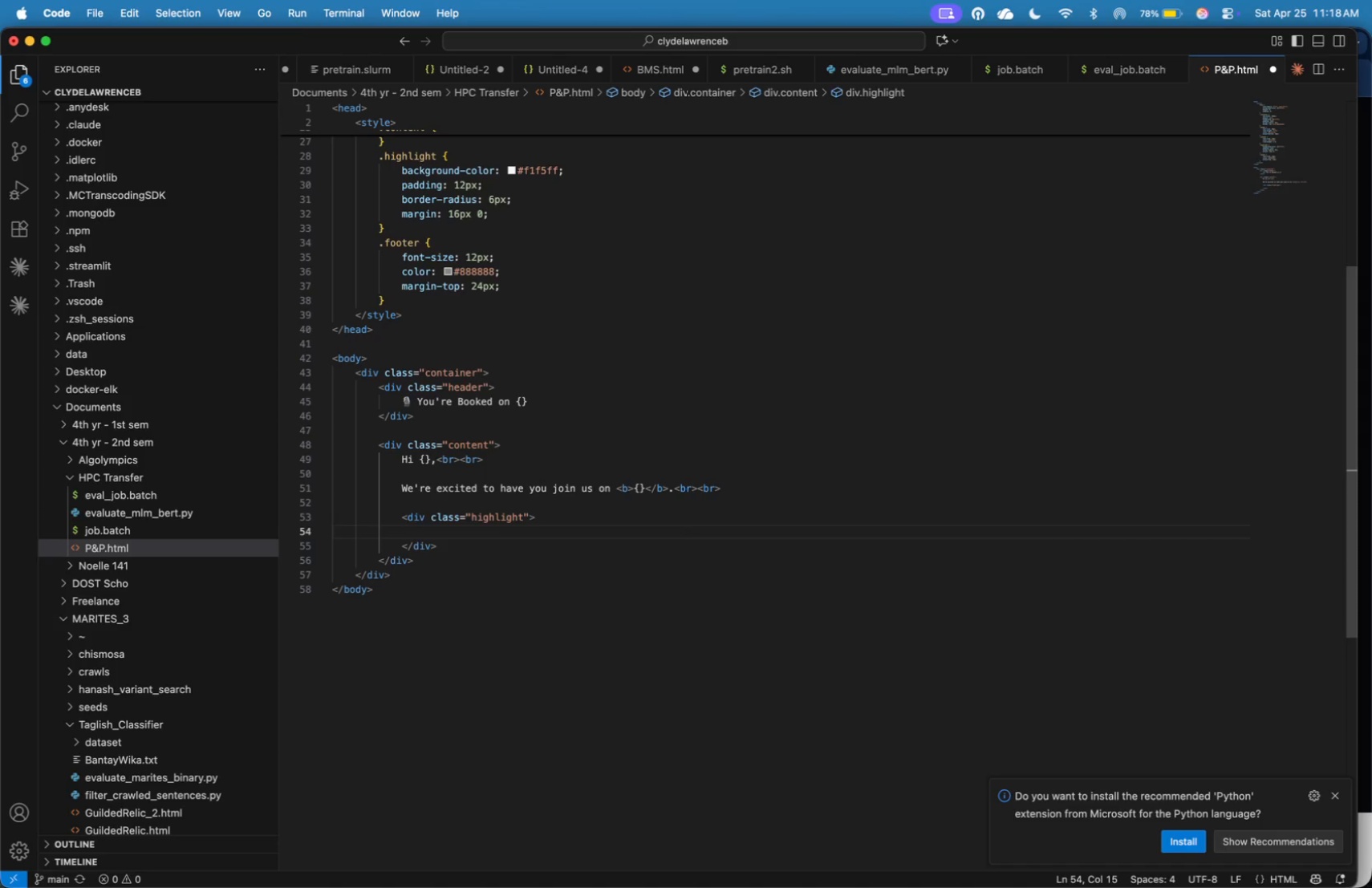 
key(ArrowLeft)
 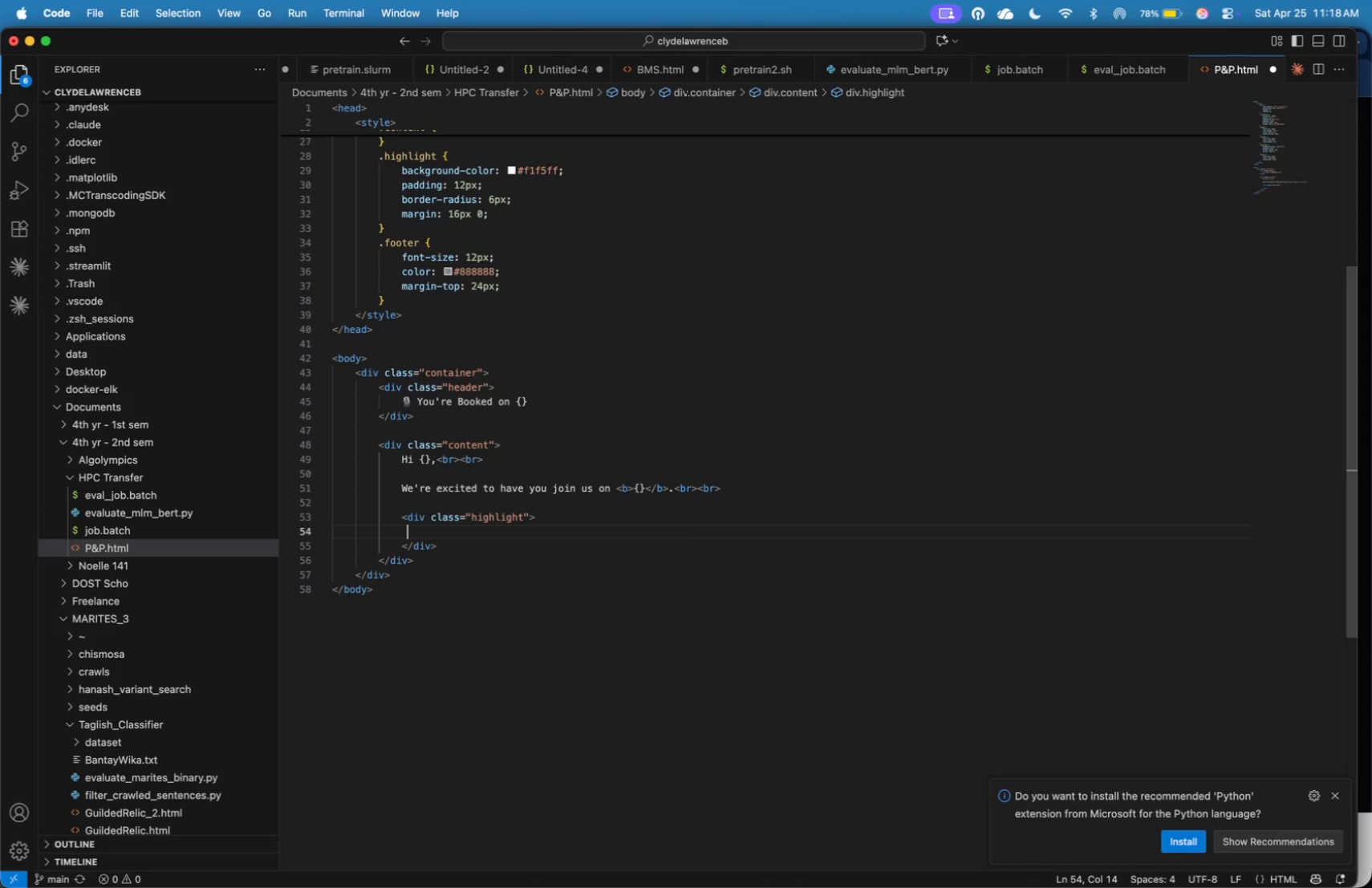 
key(ArrowLeft)
 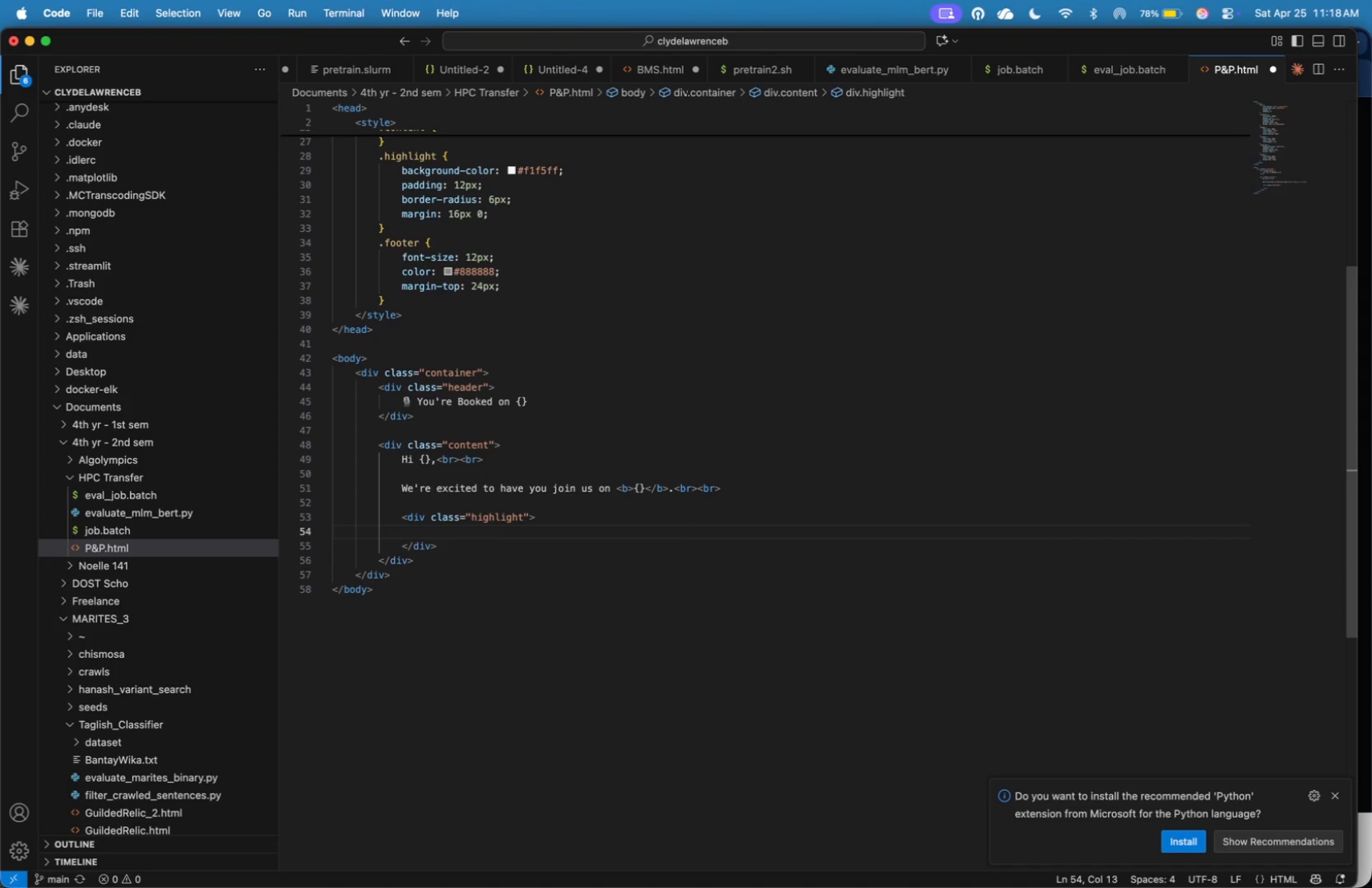 
key(Tab)
 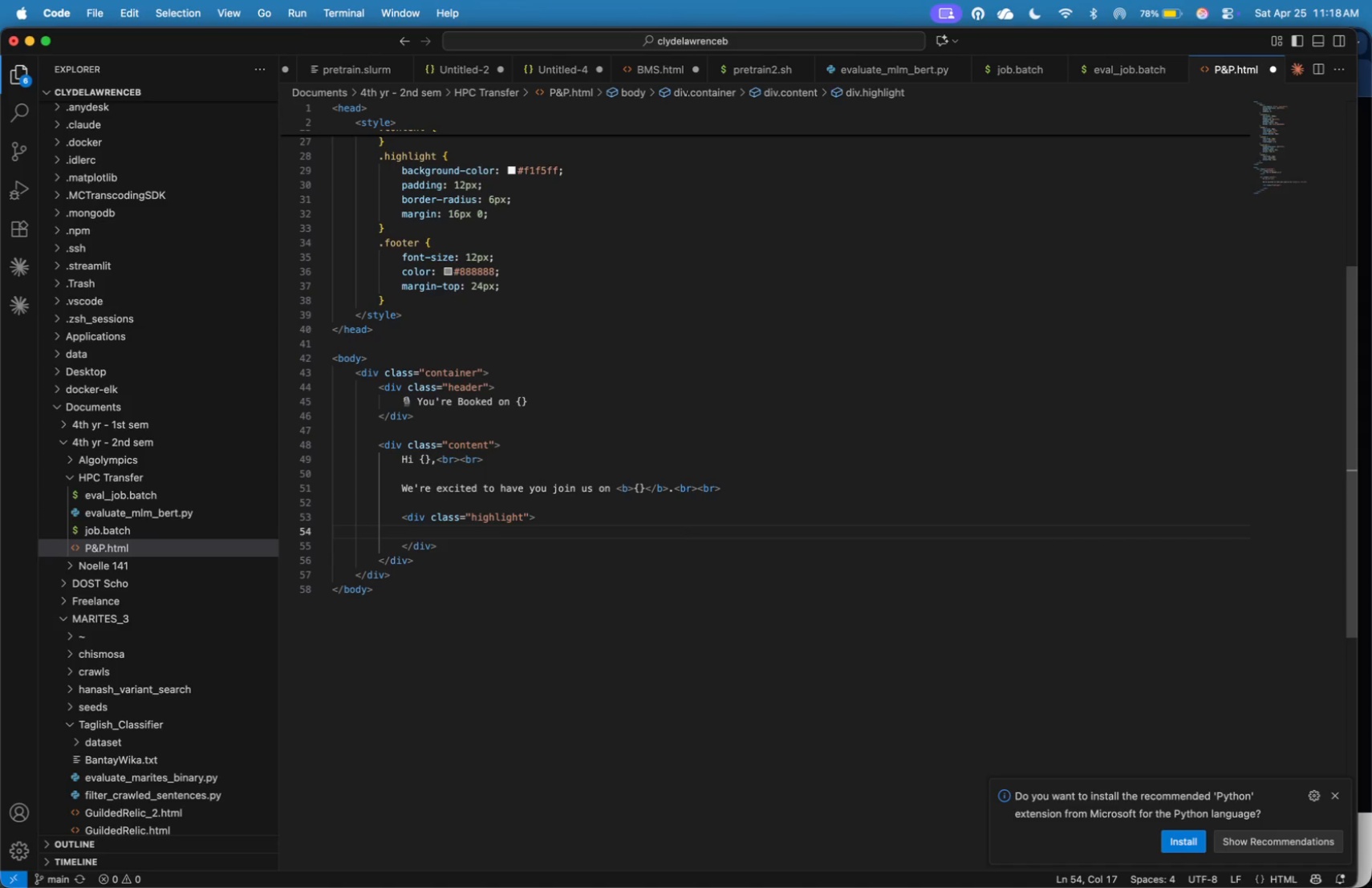 
type(<b>Re)
 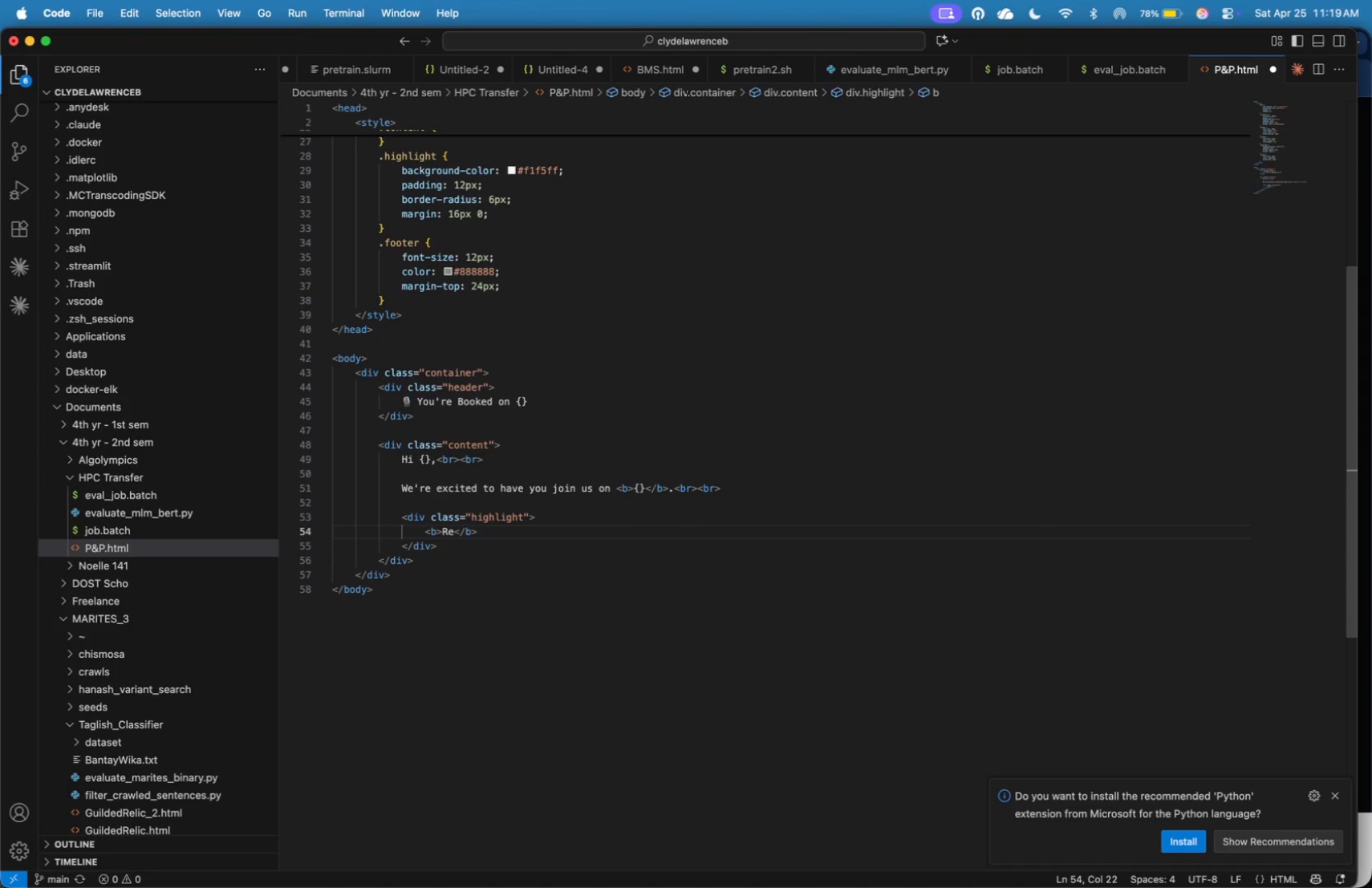 
type(cordi)
 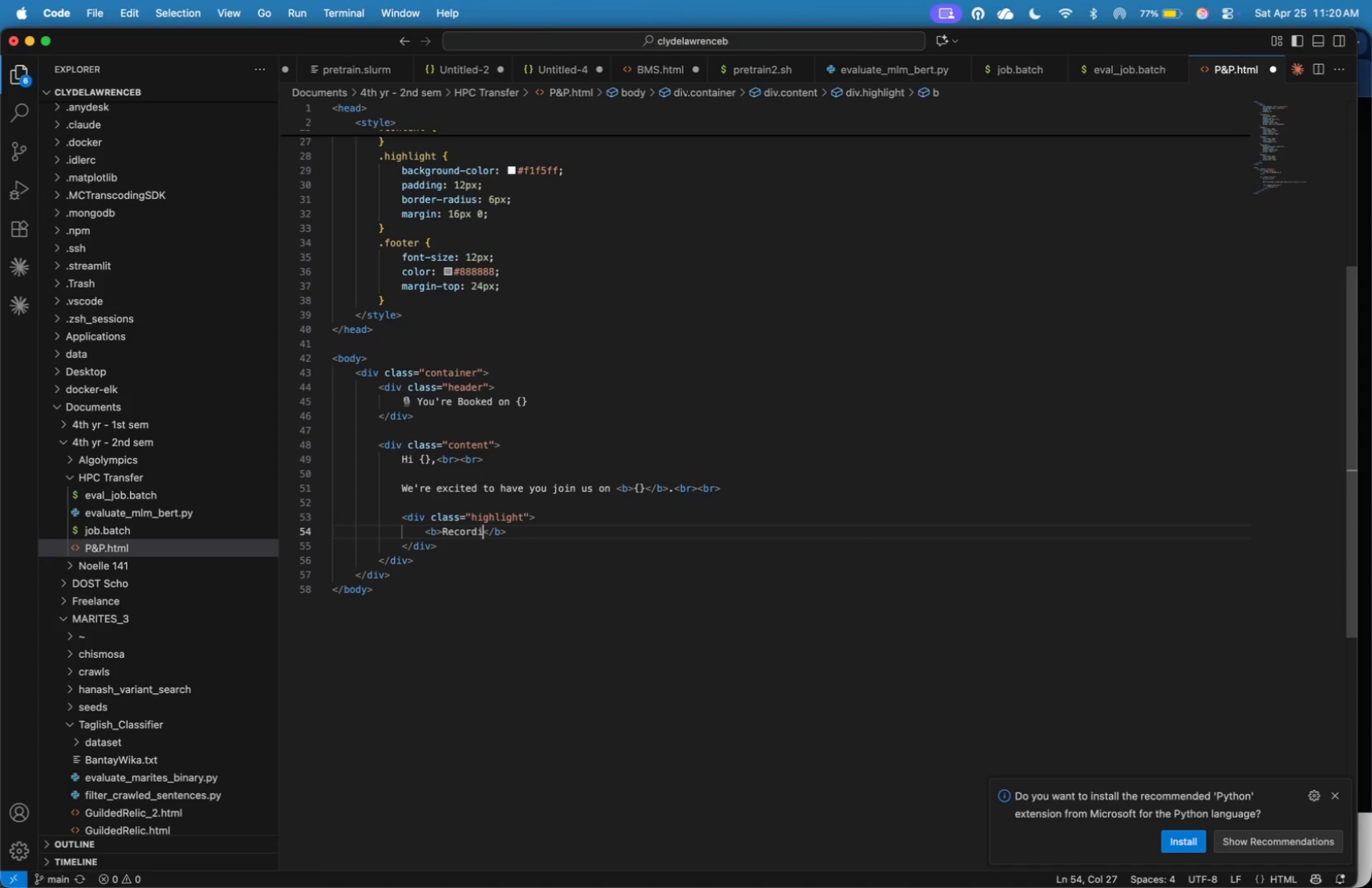 
wait(80.21)
 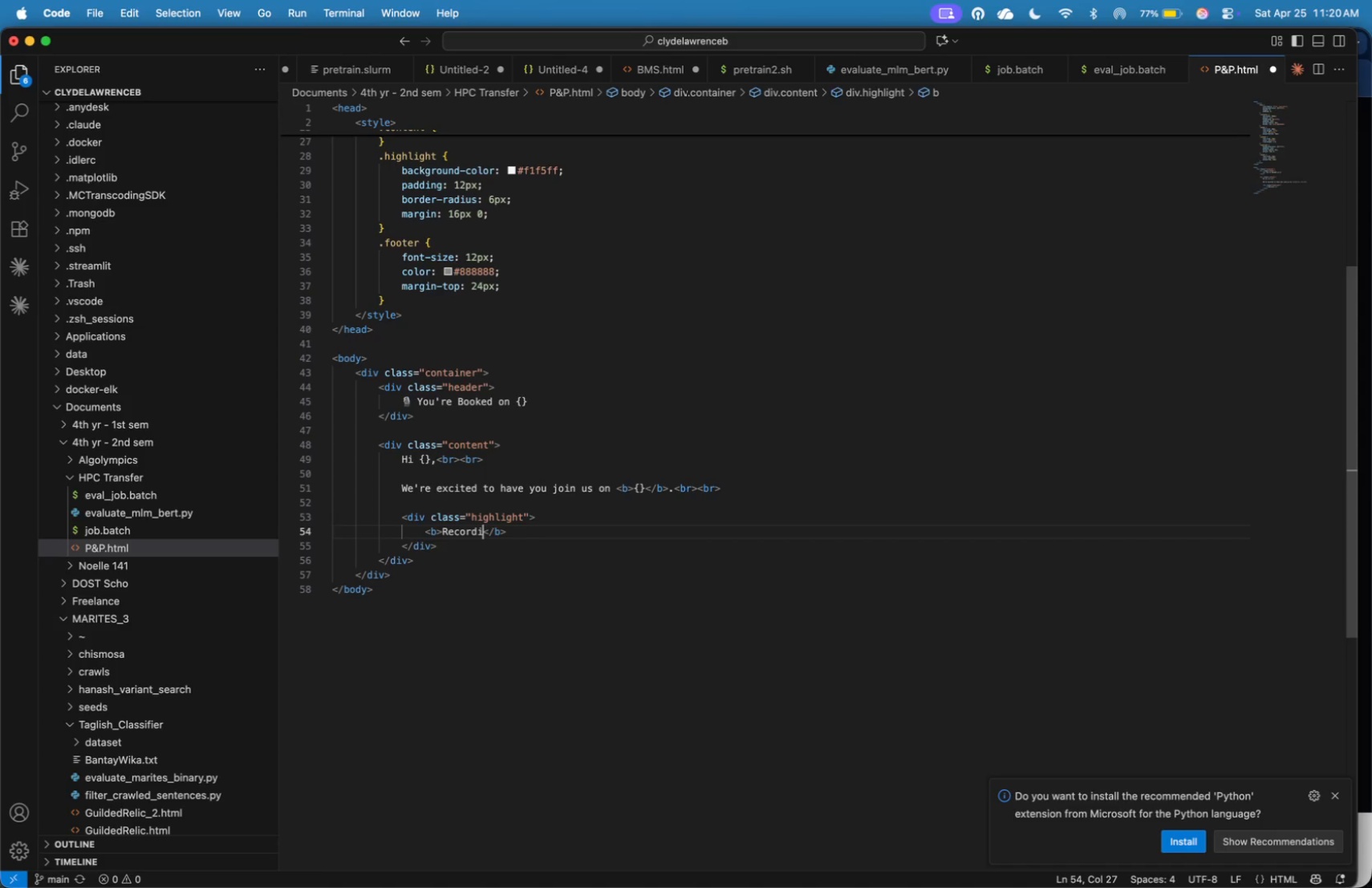 
type(ng Date)
 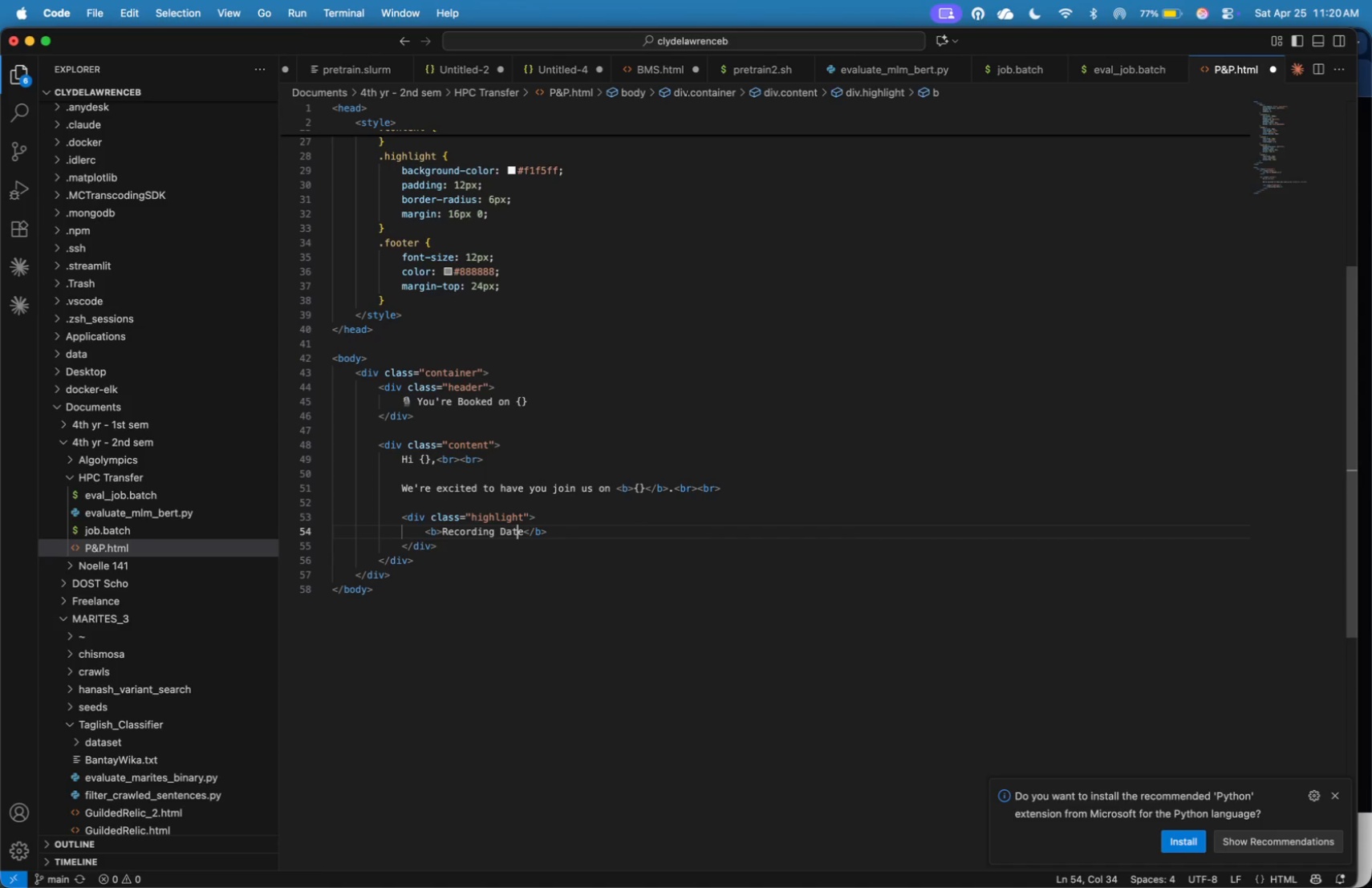 
hold_key(key=ArrowLeft, duration=1.36)
 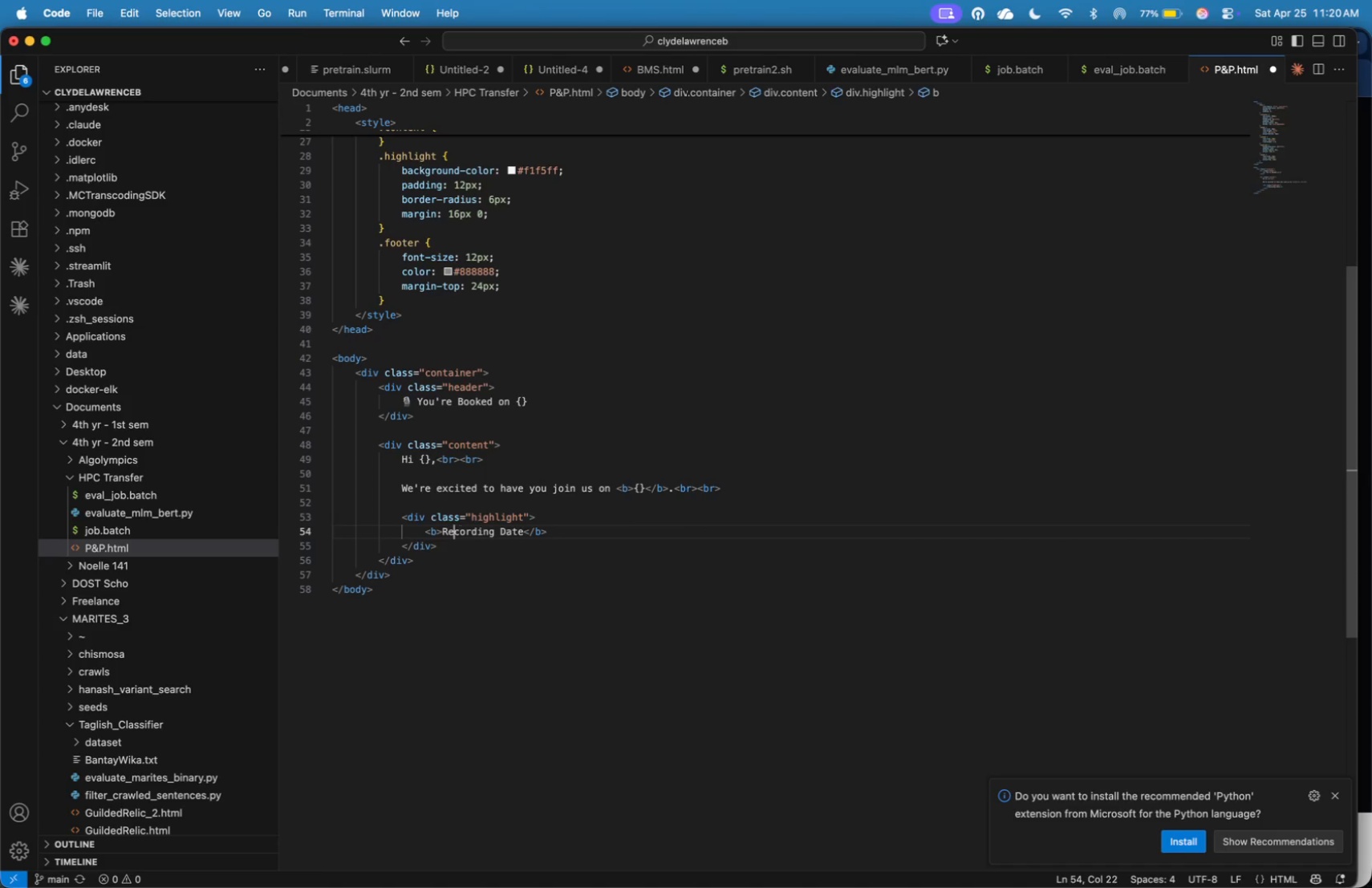 
key(ArrowLeft)
 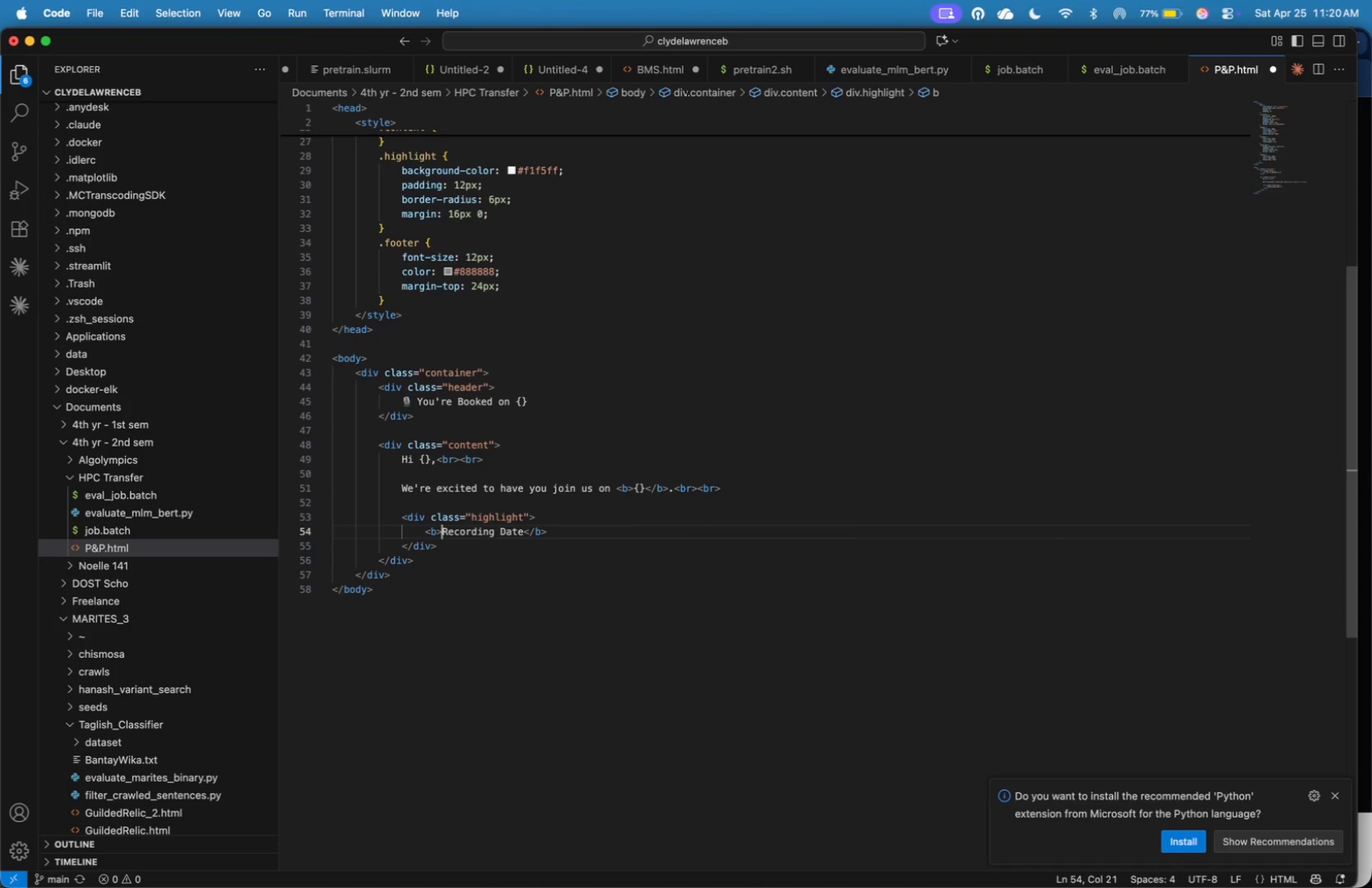 
key(ArrowLeft)
 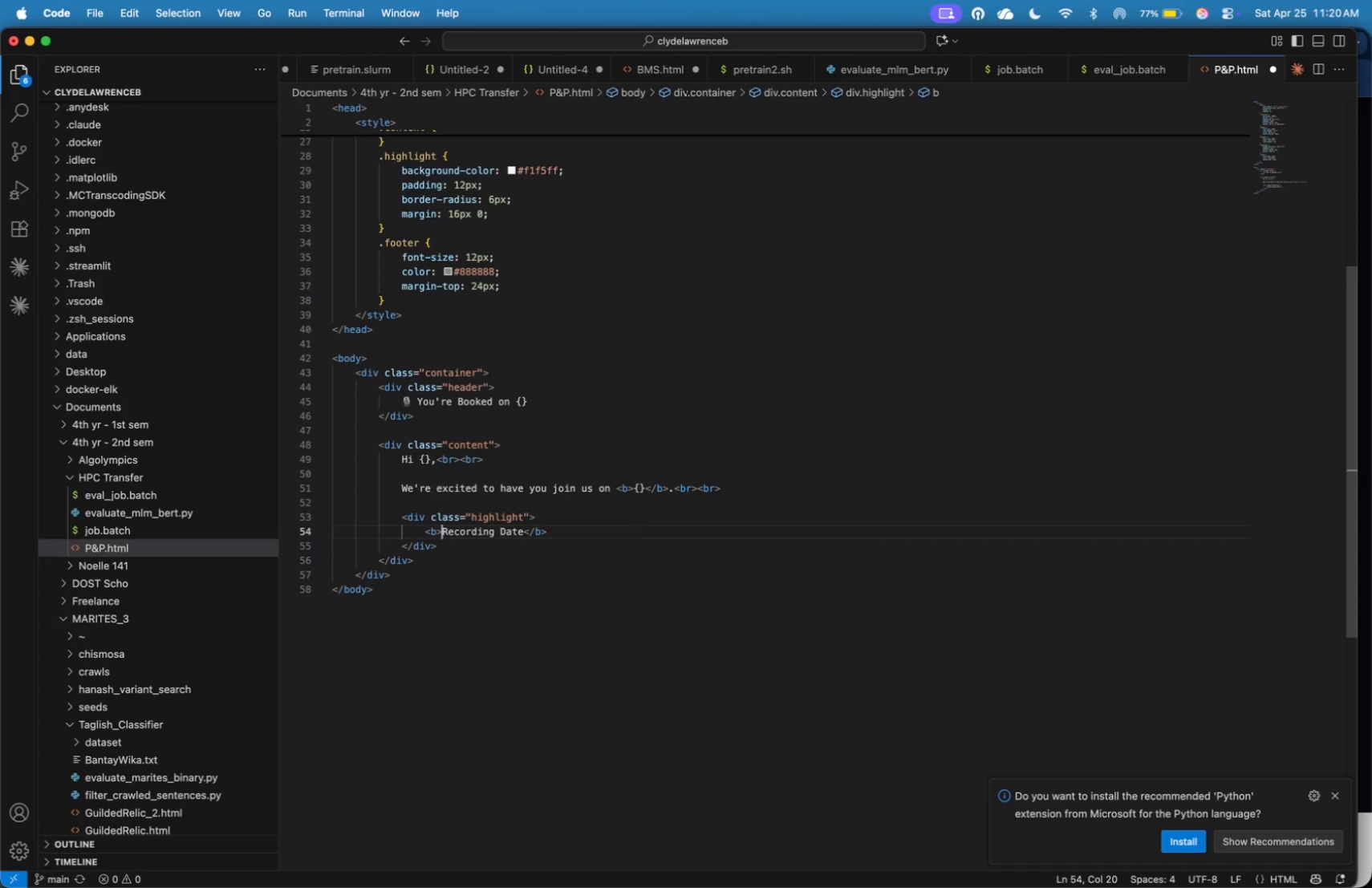 
key(Shift+8)
 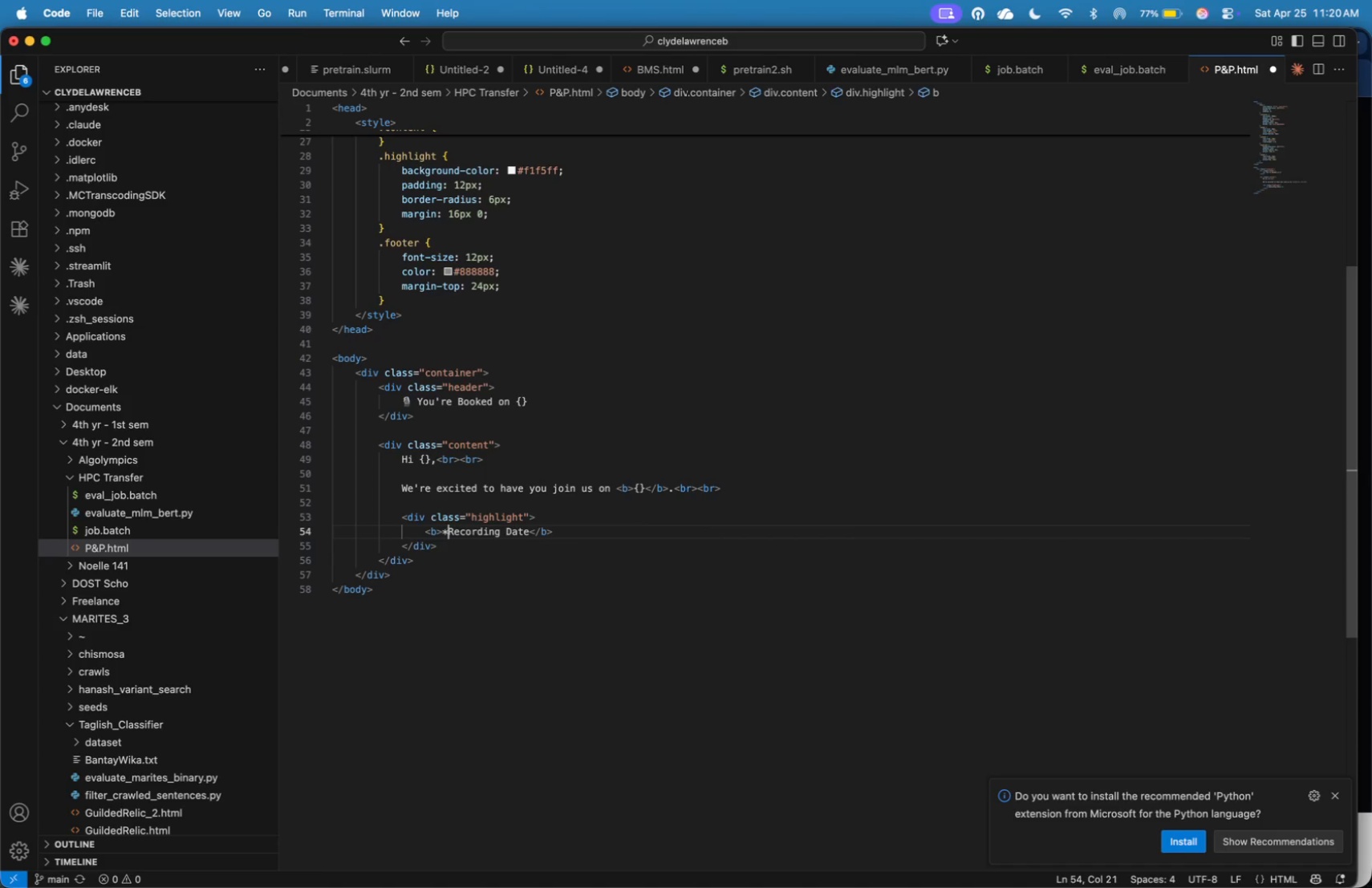 
hold_key(key=ArrowRight, duration=1.4)
 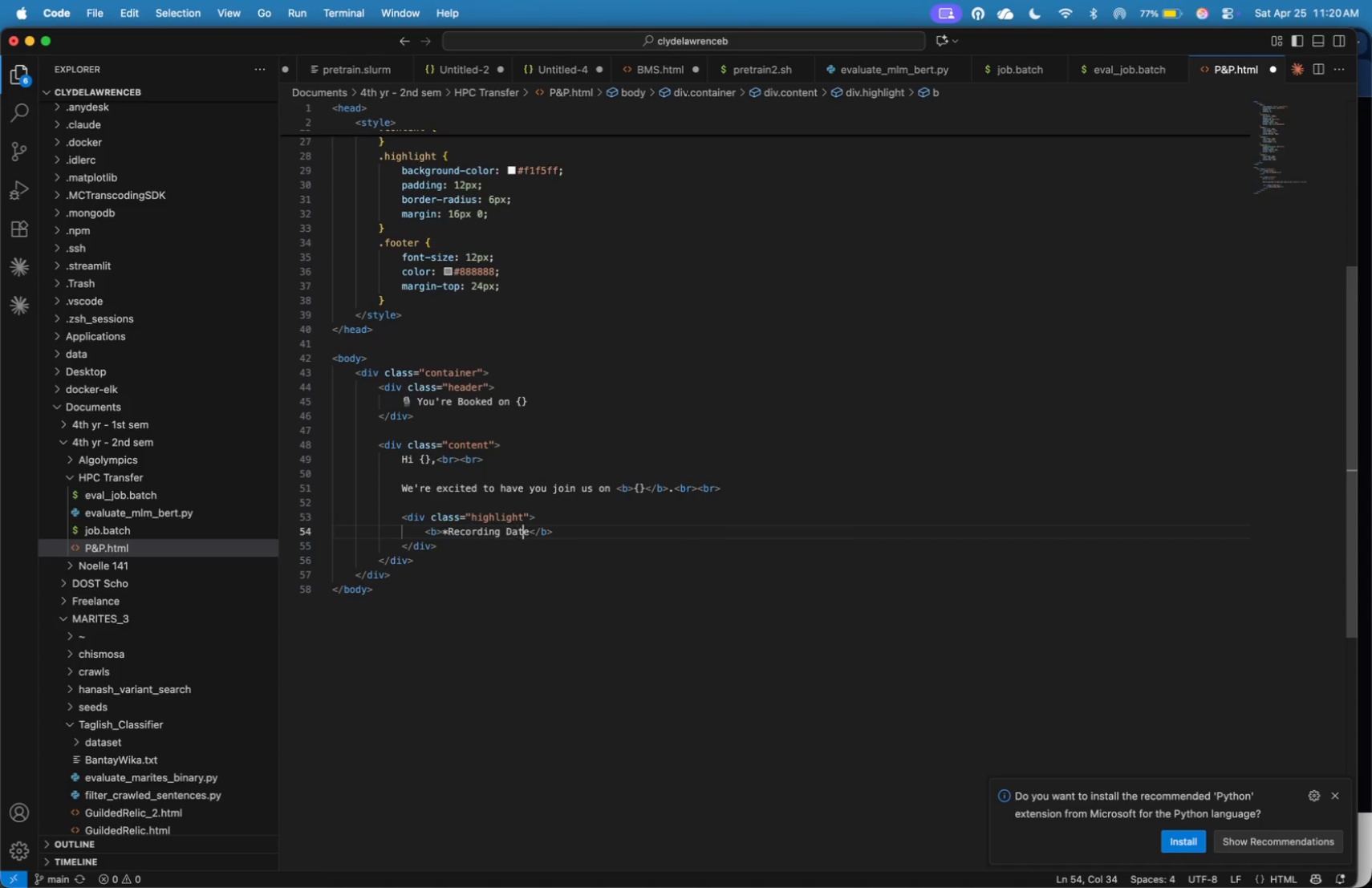 
key(ArrowRight)
 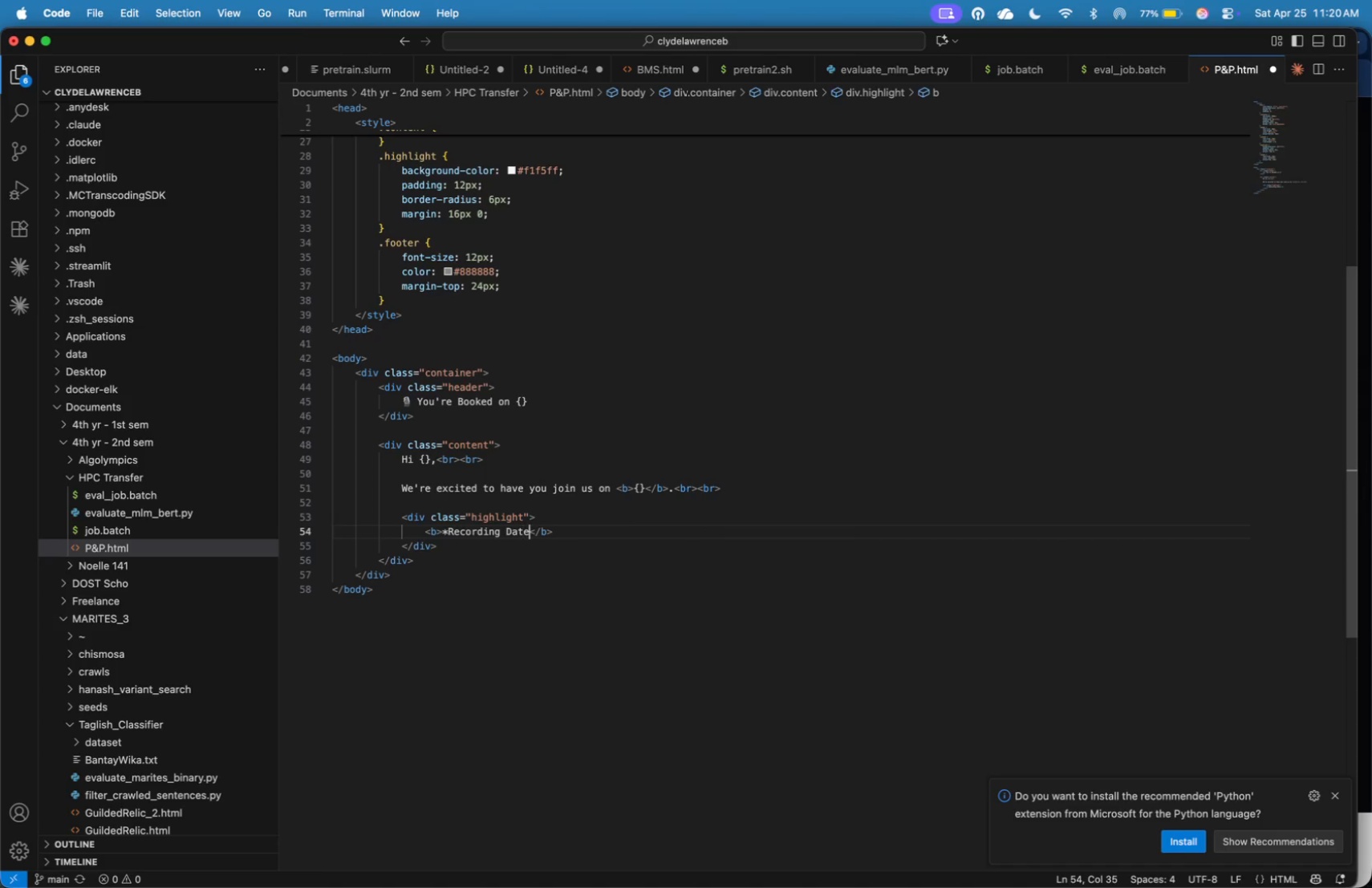 
key(ArrowRight)
 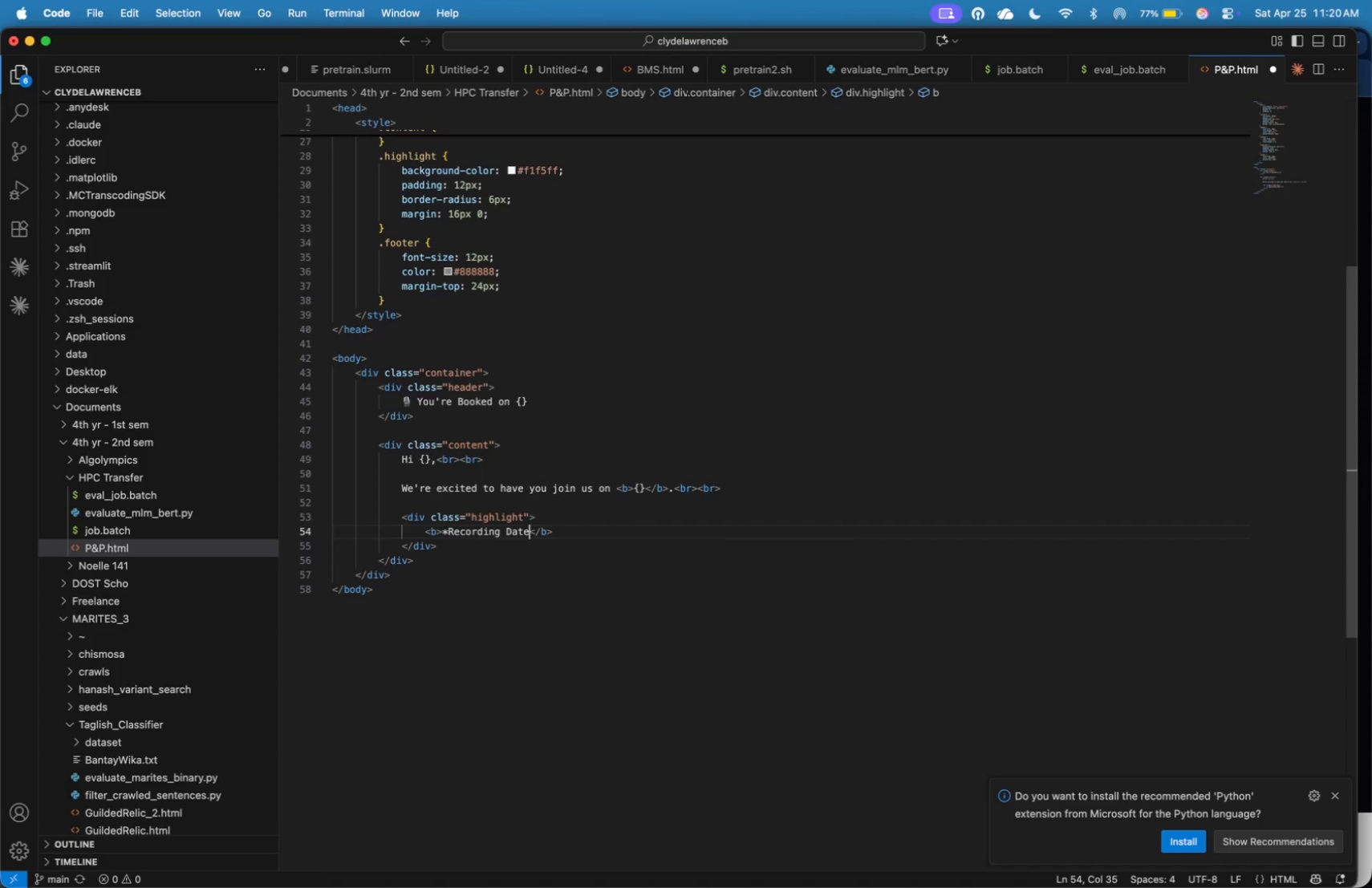 
key(Shift+8)
 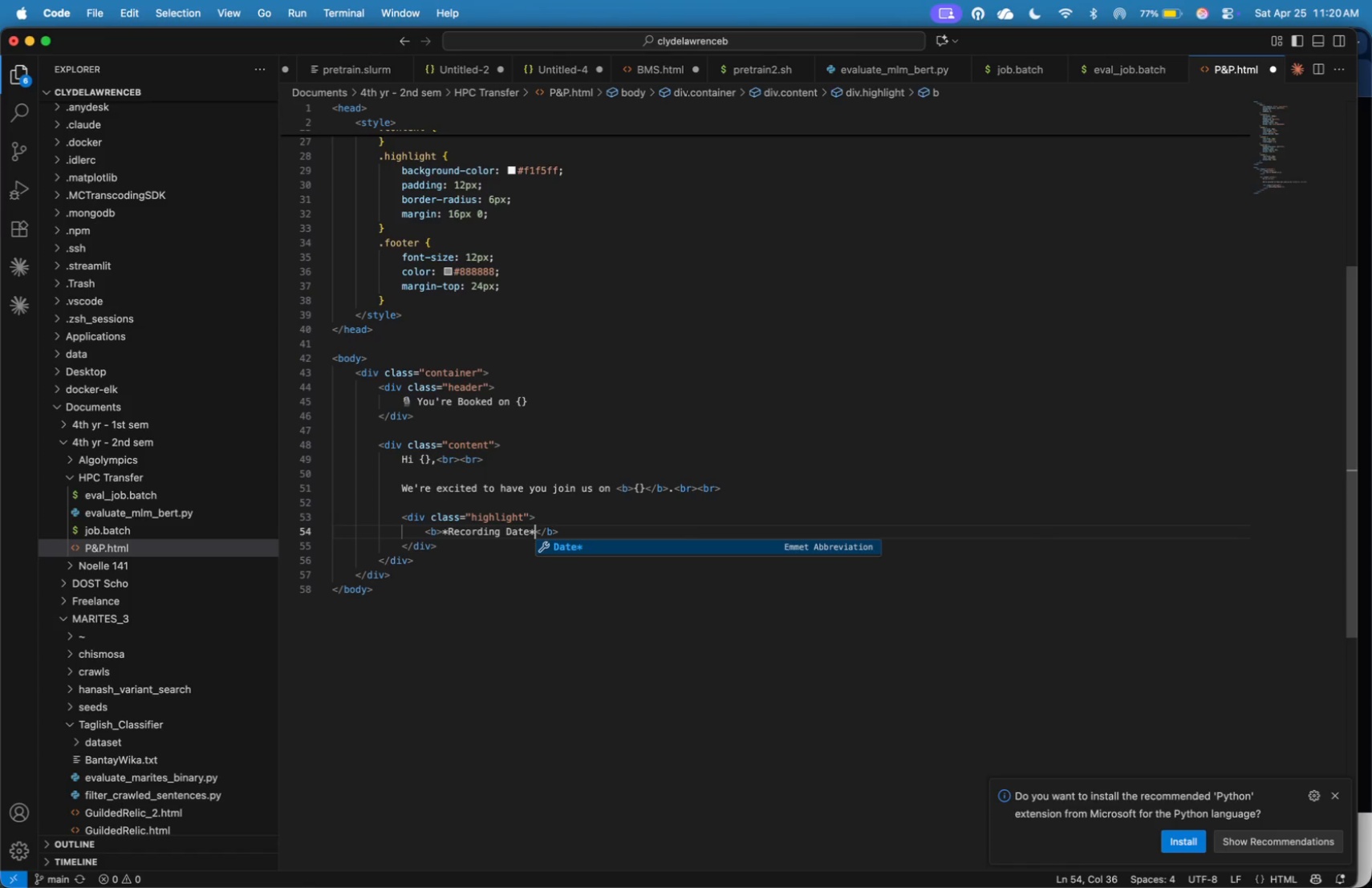 
key(ArrowLeft)
 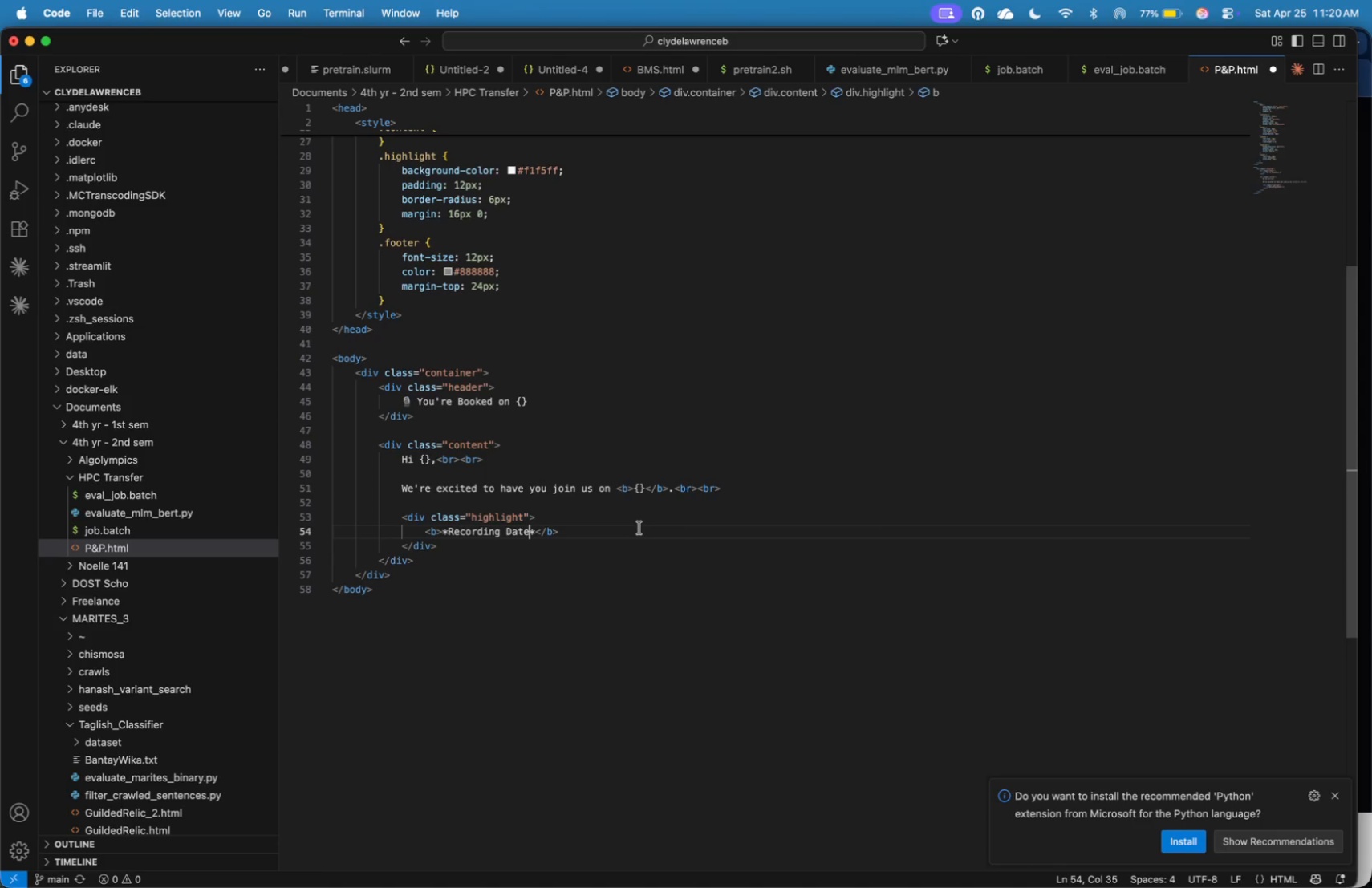 
key(Meta+Tab)
 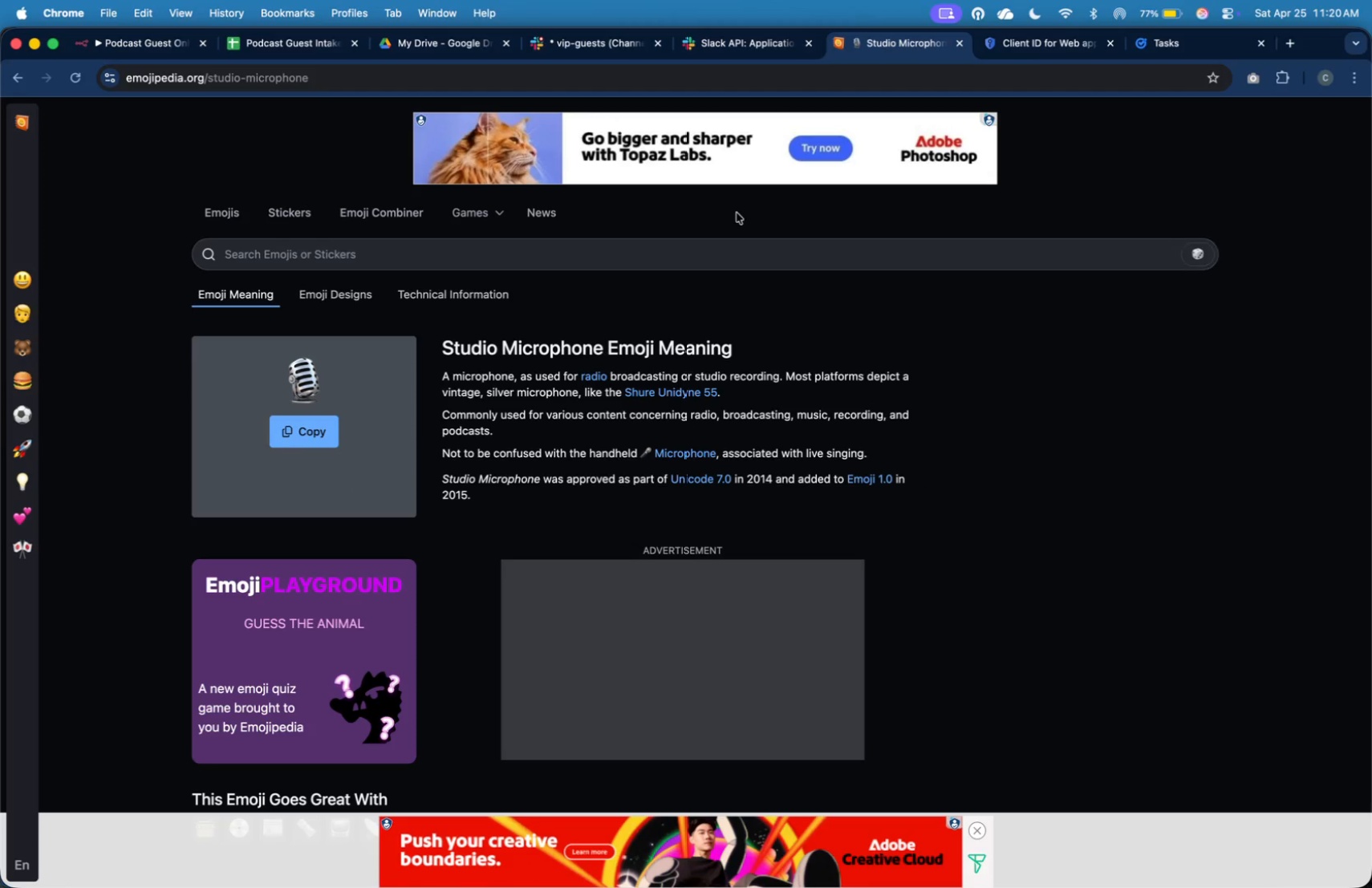 
left_click([734, 249])
 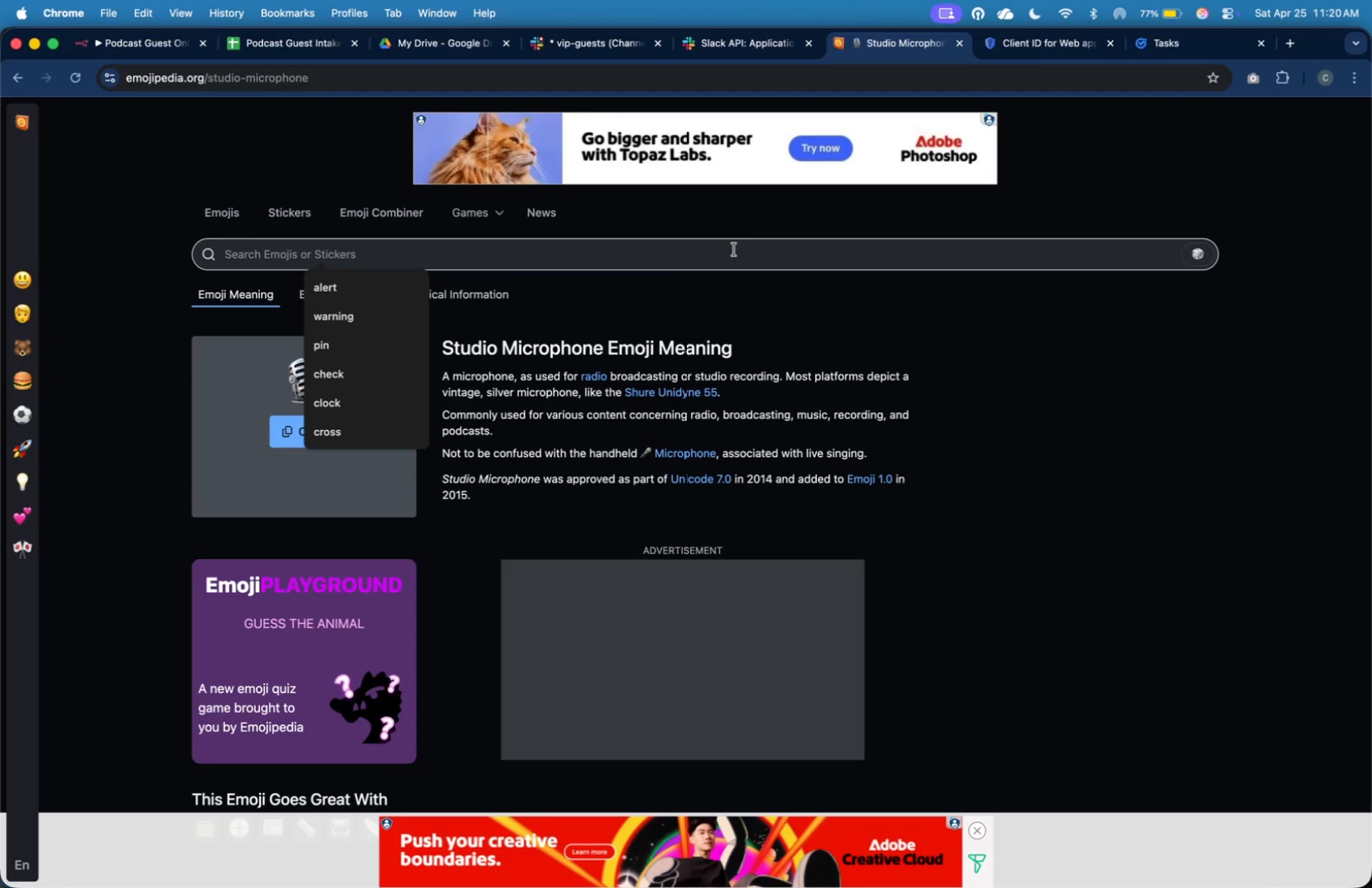 
type(calendar)
 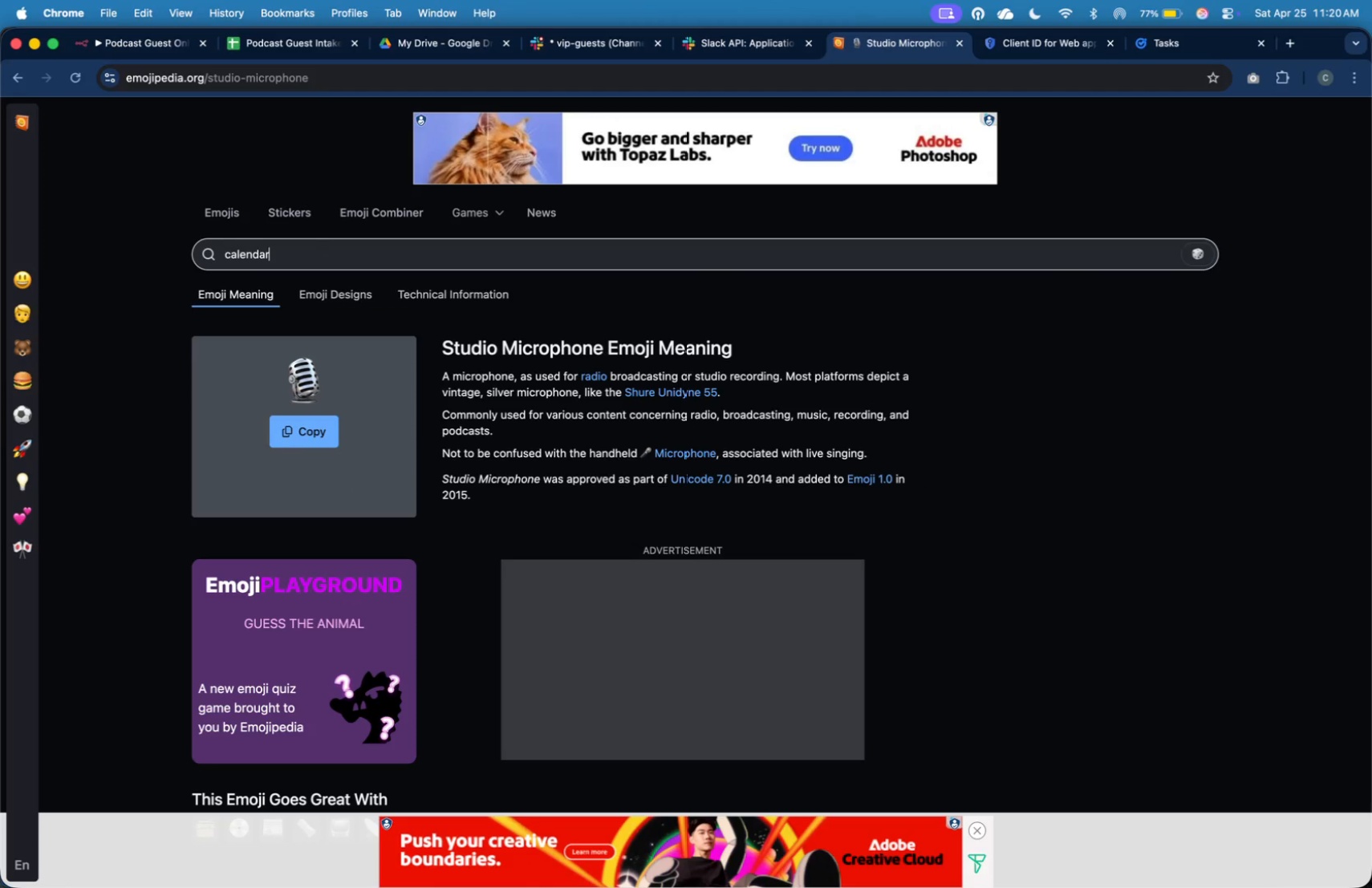 
key(Enter)
 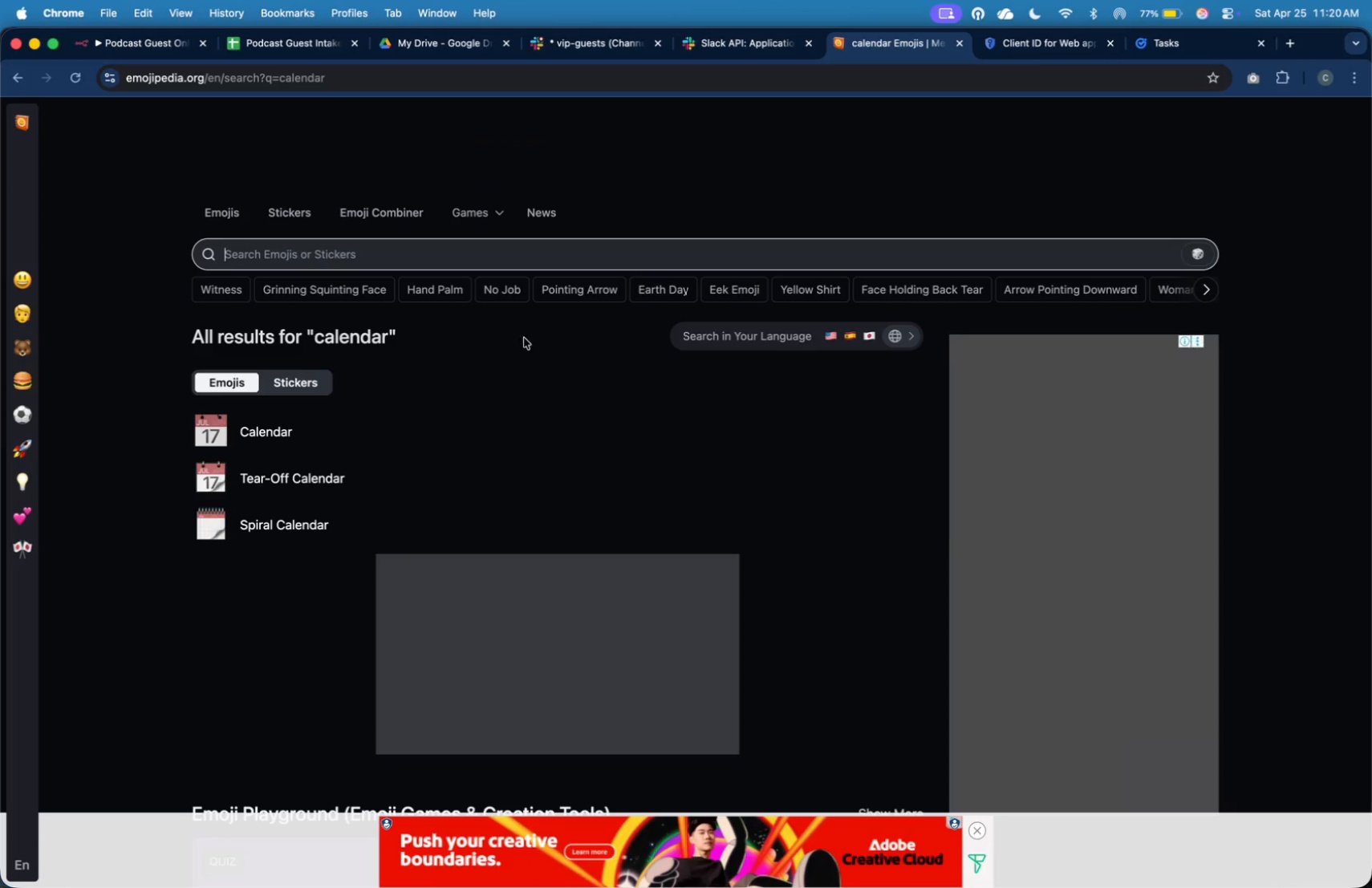 
left_click([289, 430])
 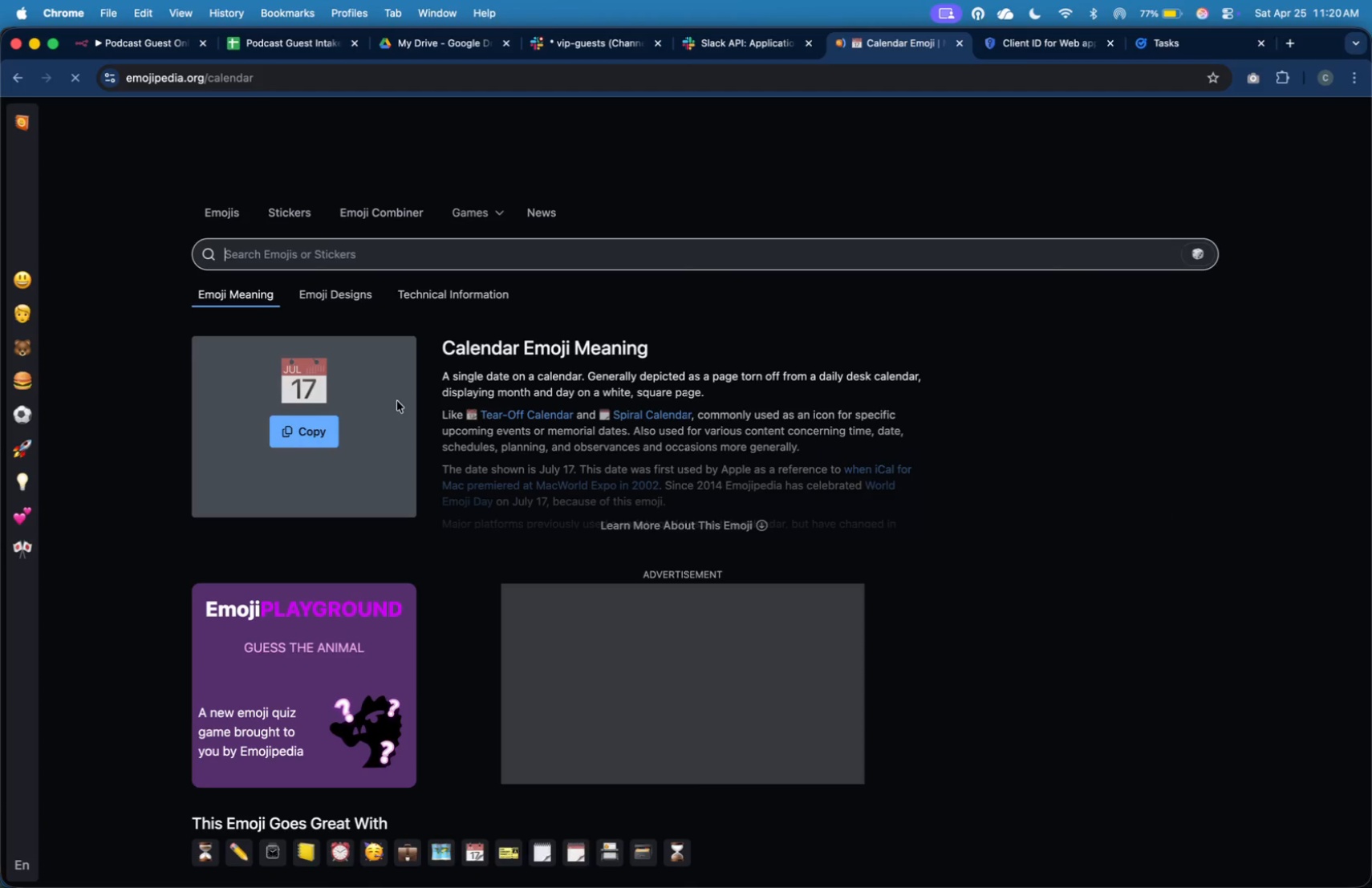 
left_click([319, 425])
 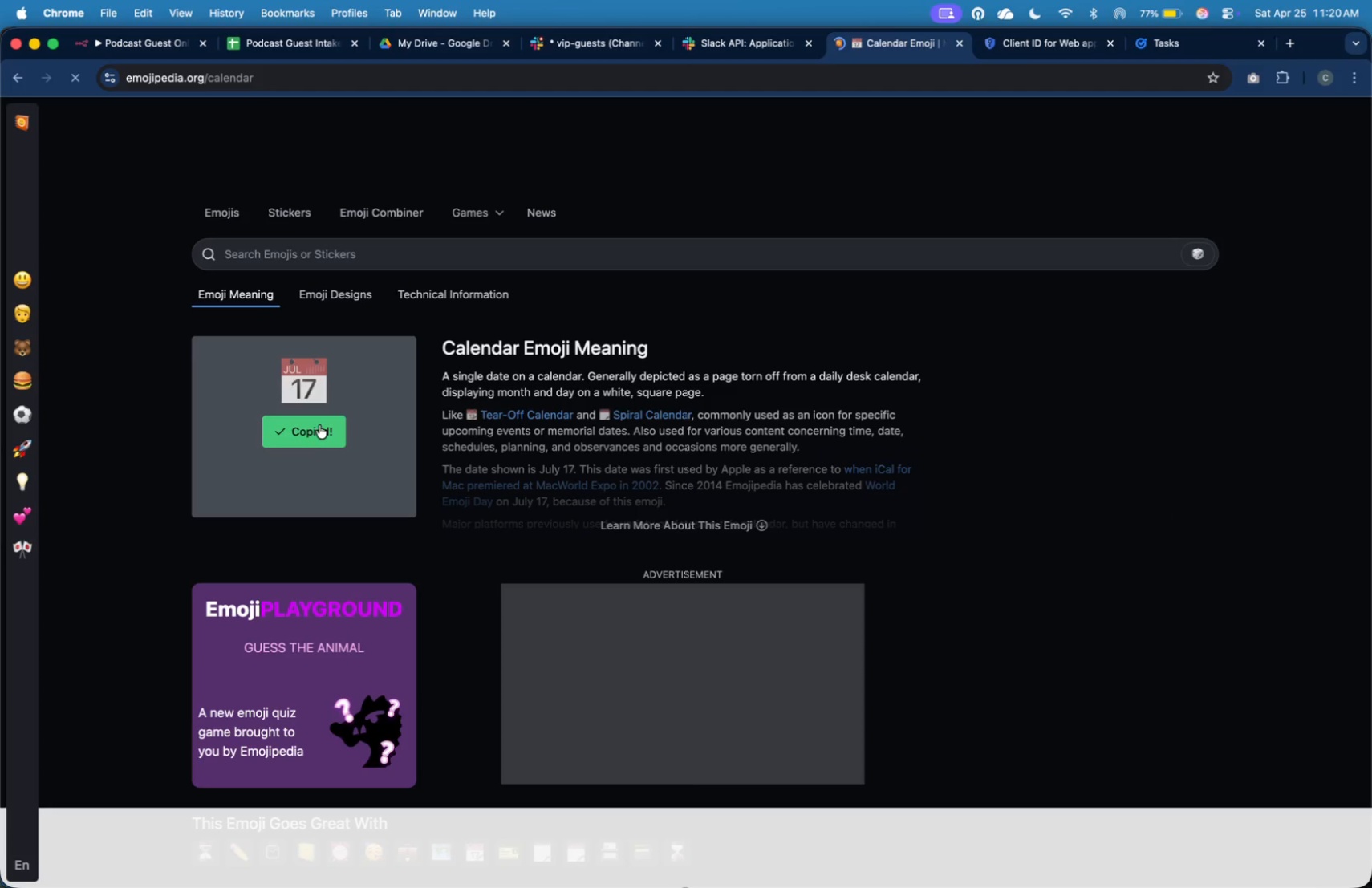 
key(Meta+CommandLeft)
 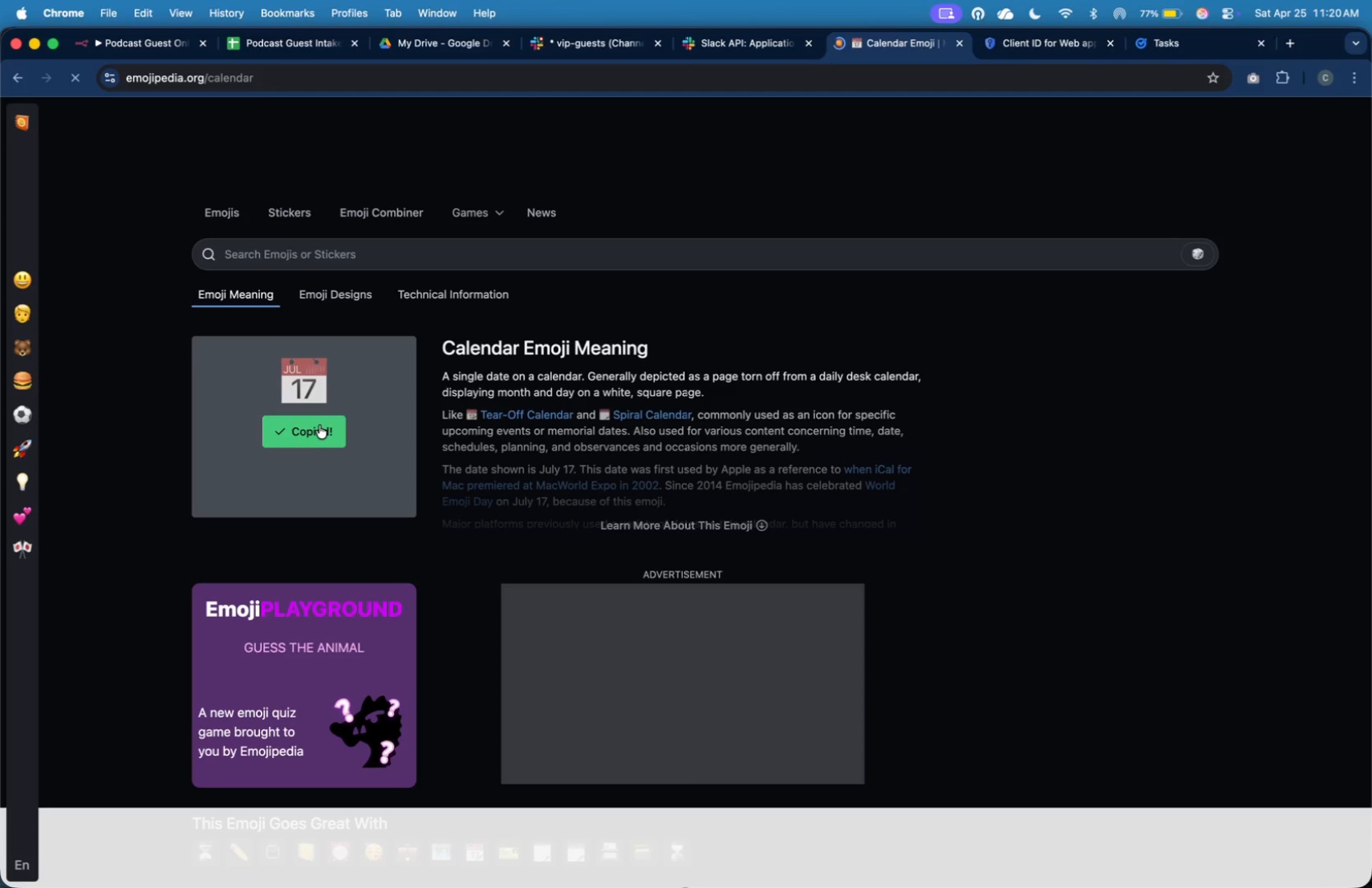 
key(Meta+Tab)
 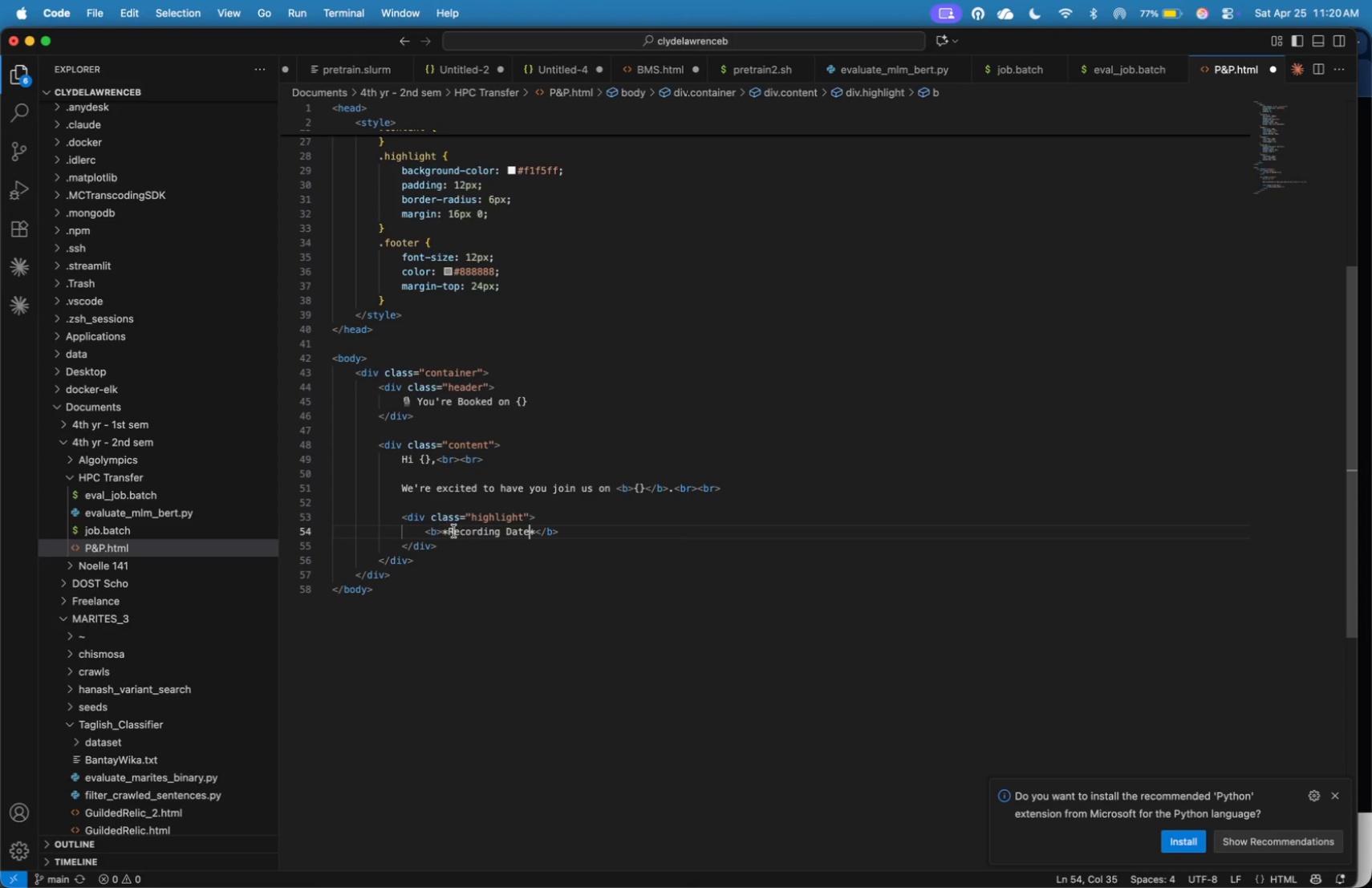 
left_click([448, 533])
 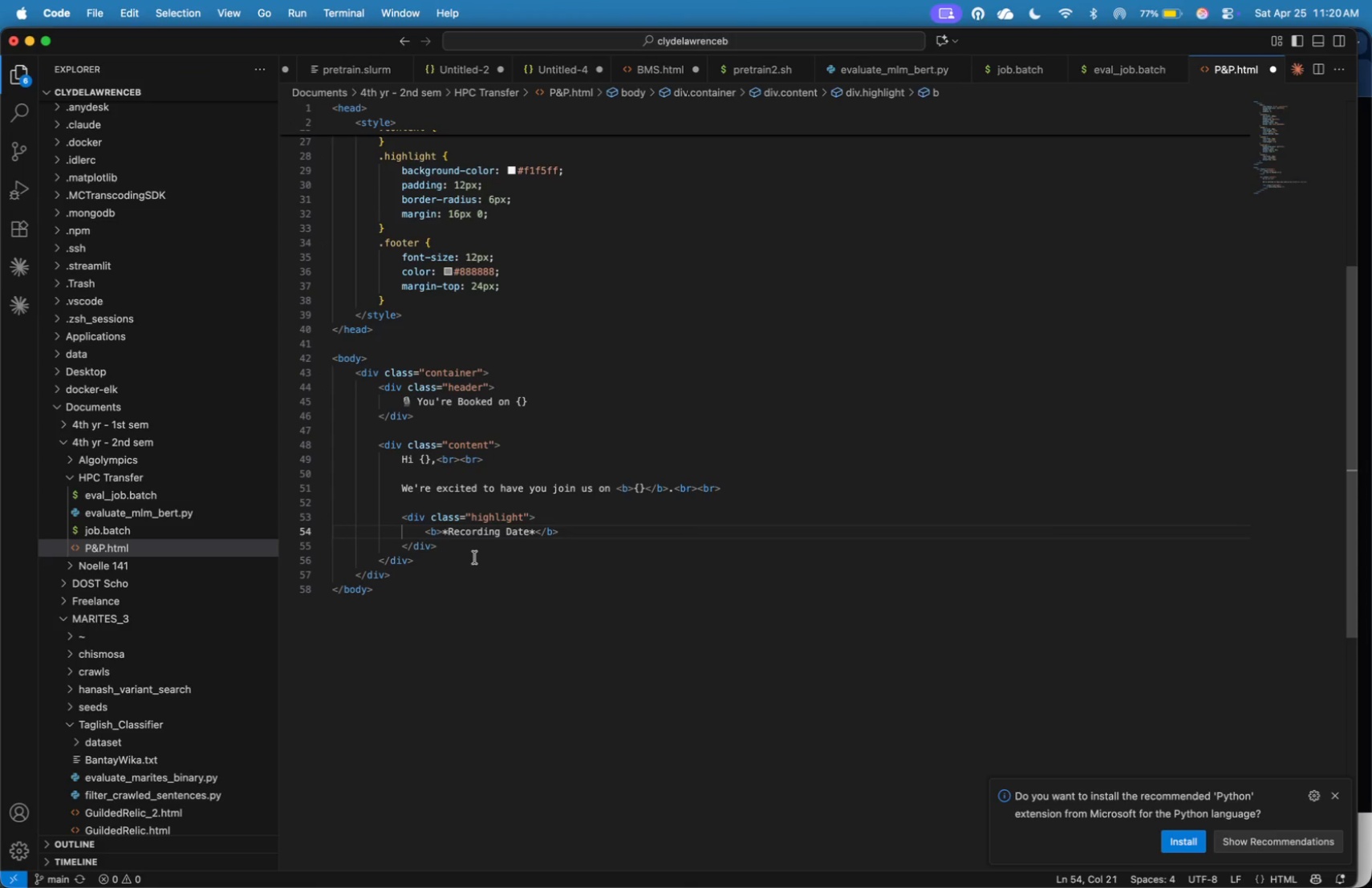 
key(Meta+V)
 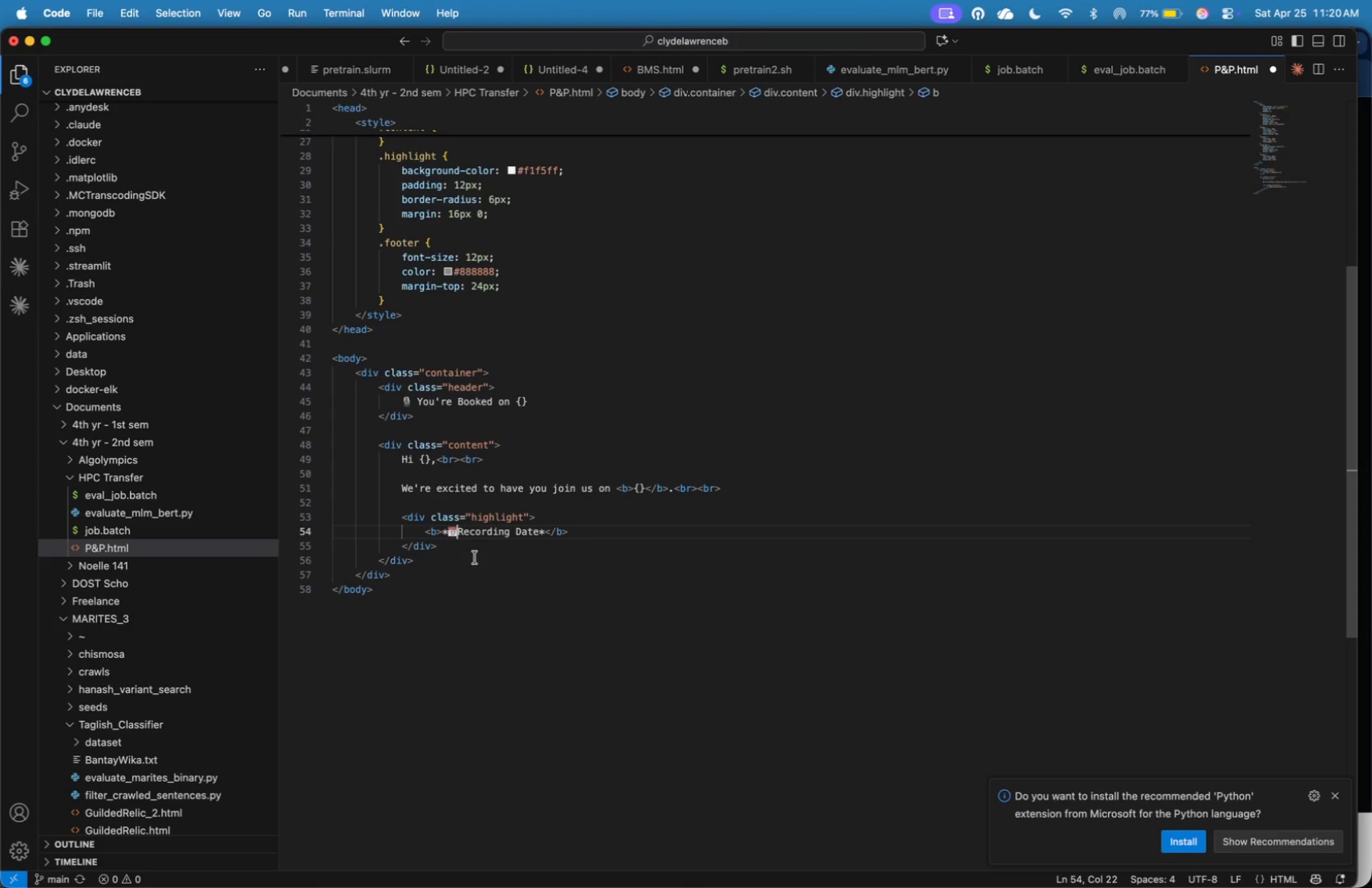 
key(Space)
 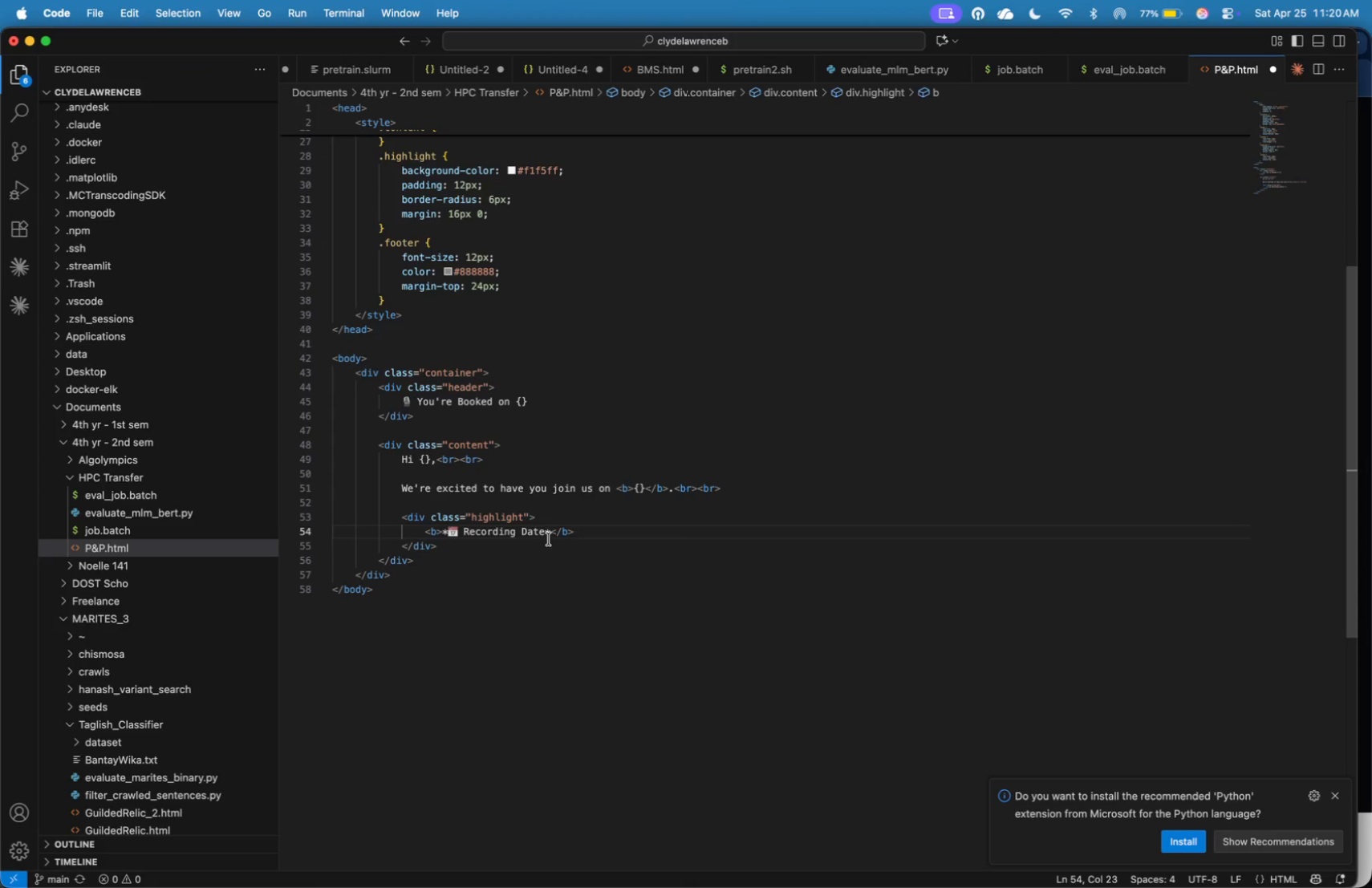 
left_click([554, 536])
 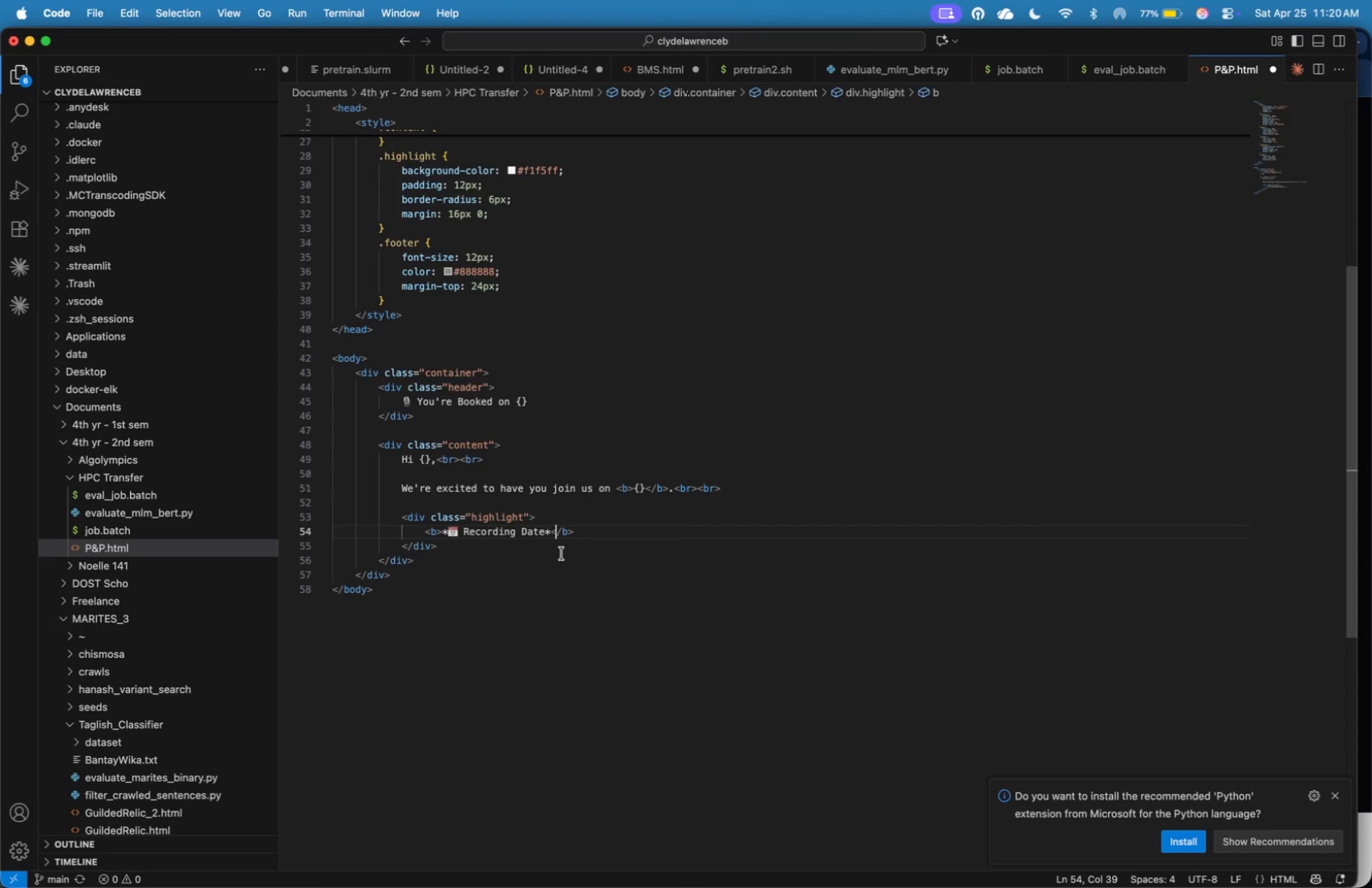 
key(ArrowRight)
 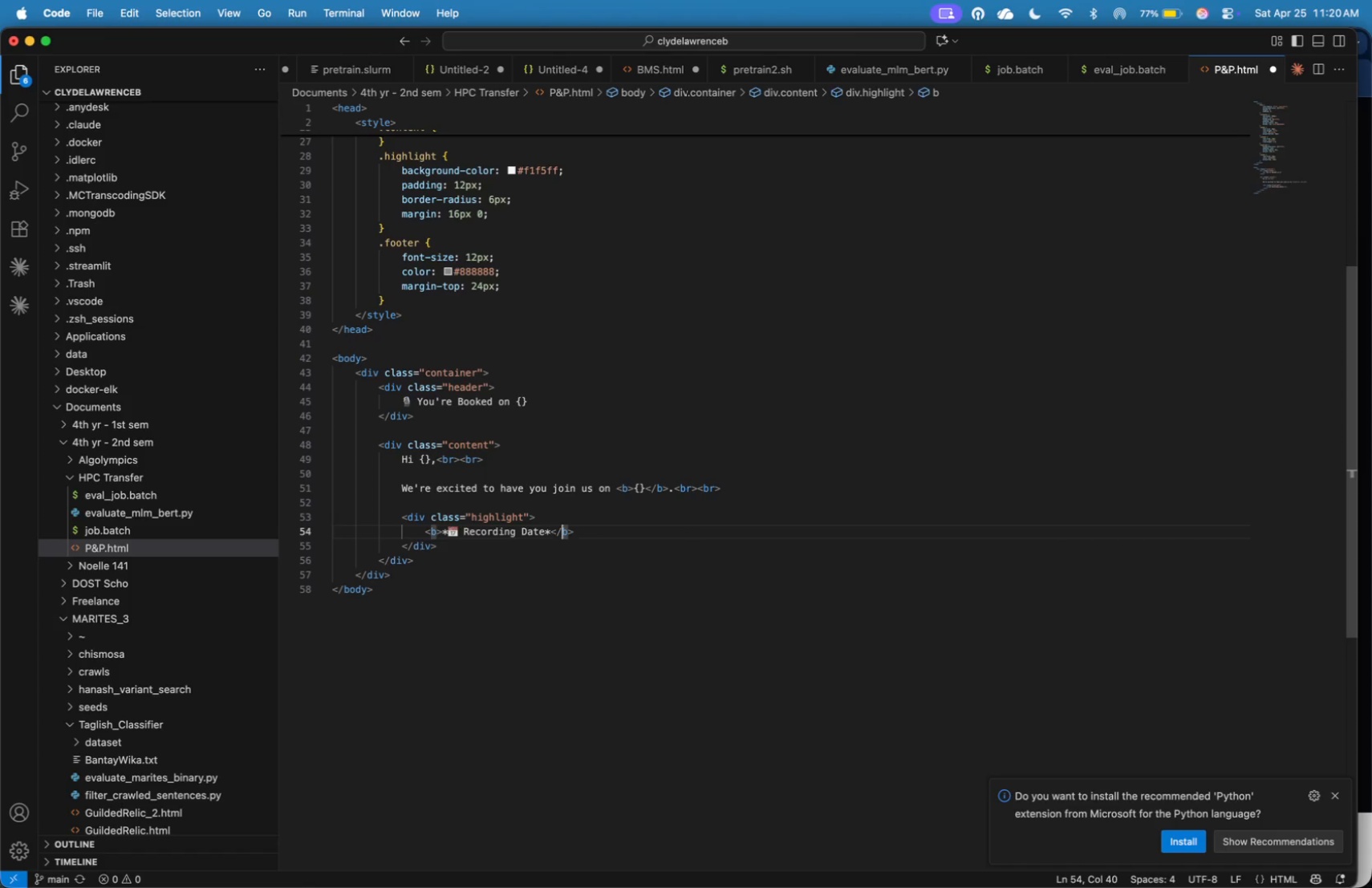 
key(ArrowRight)
 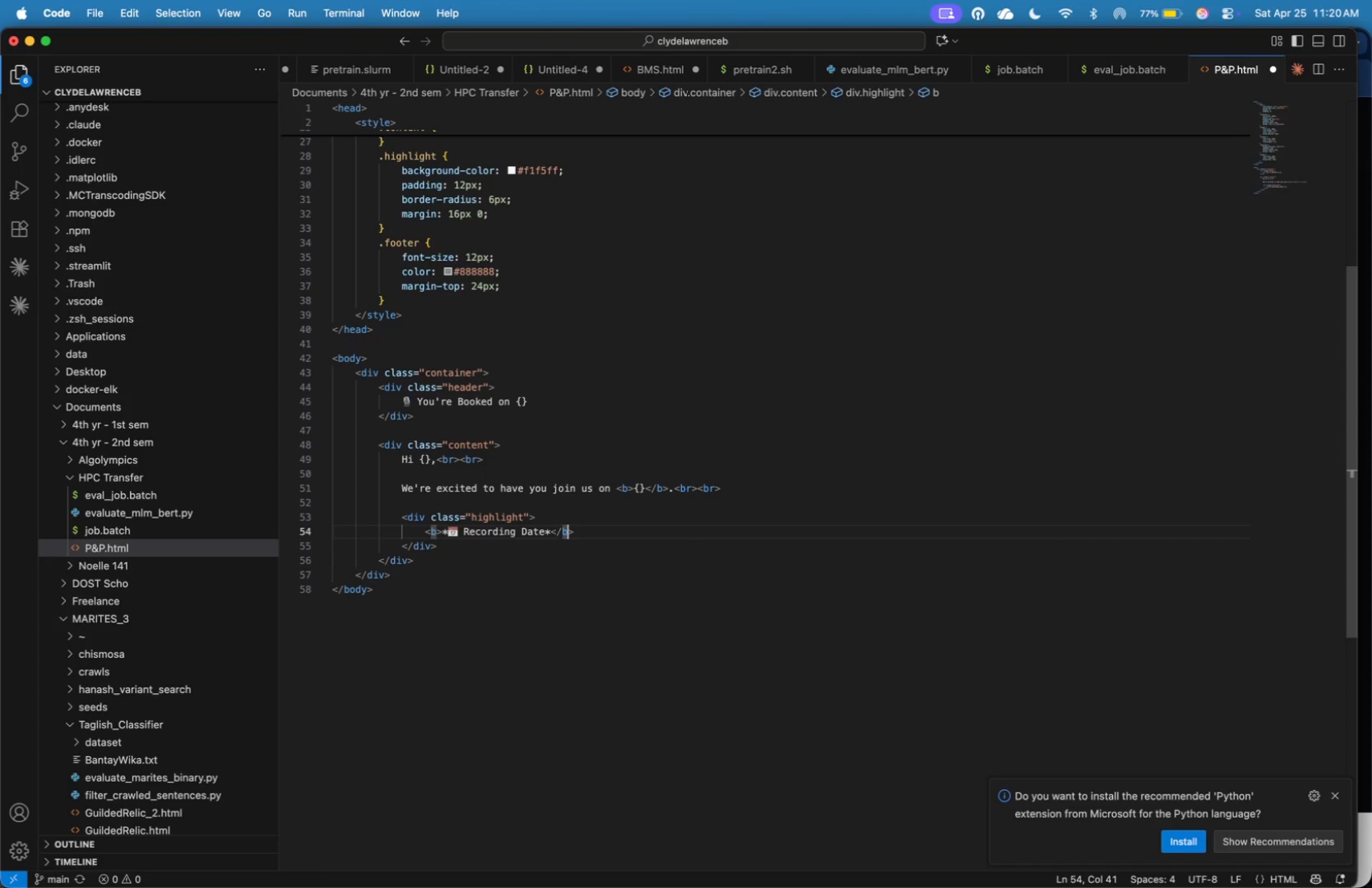 
key(ArrowRight)
 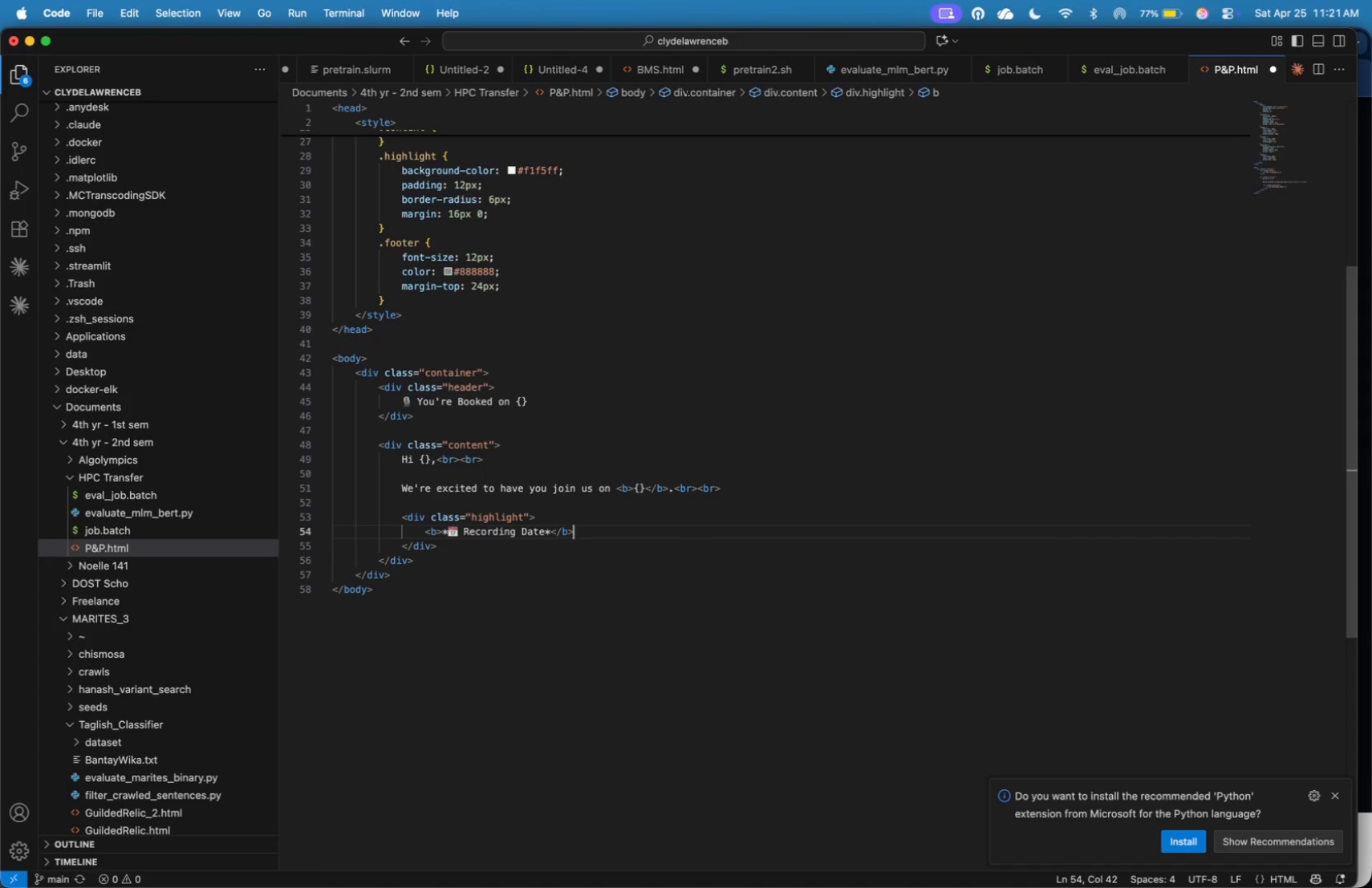 
type( {}<br>)
 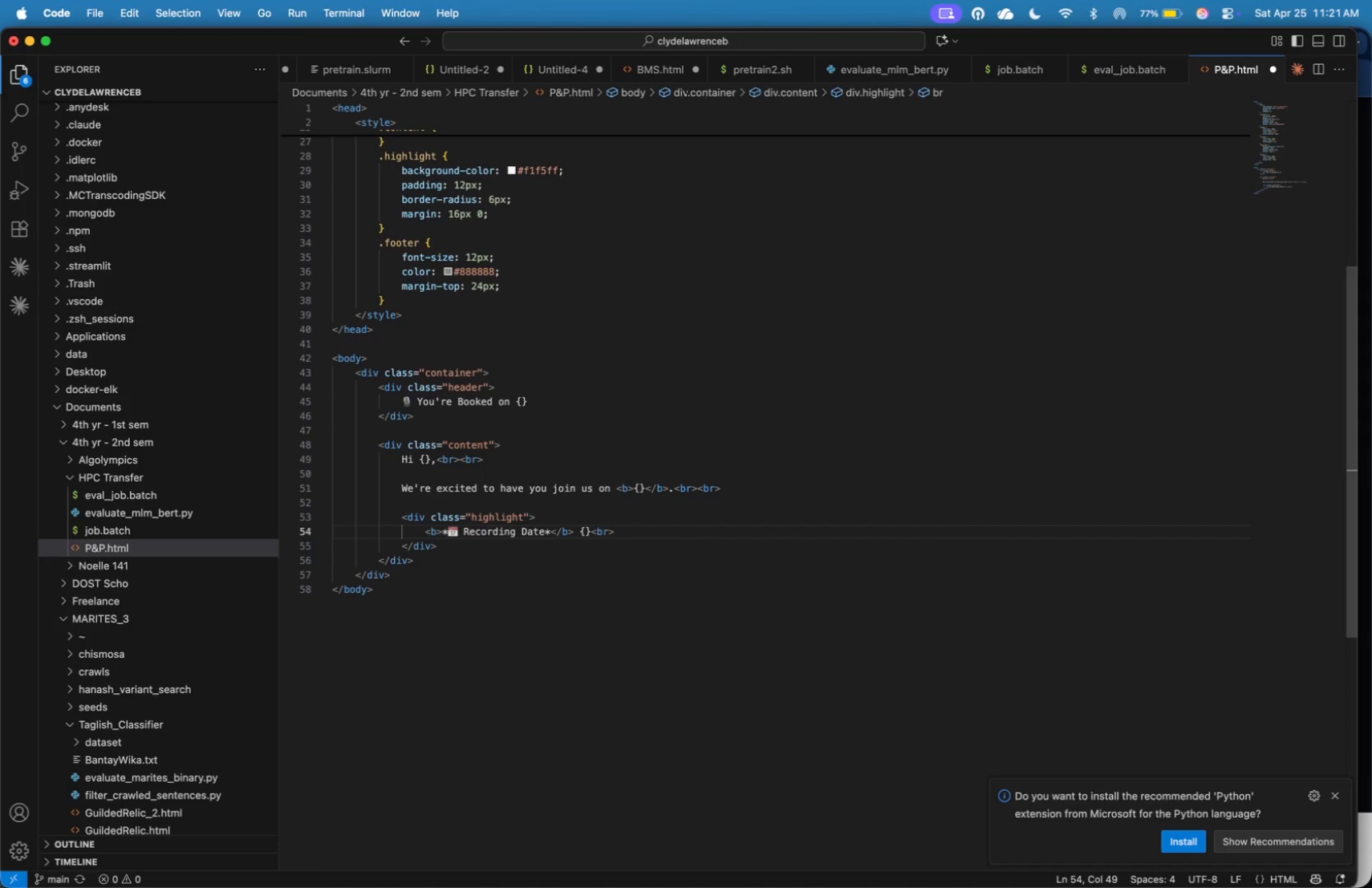 
key(ArrowDown)
 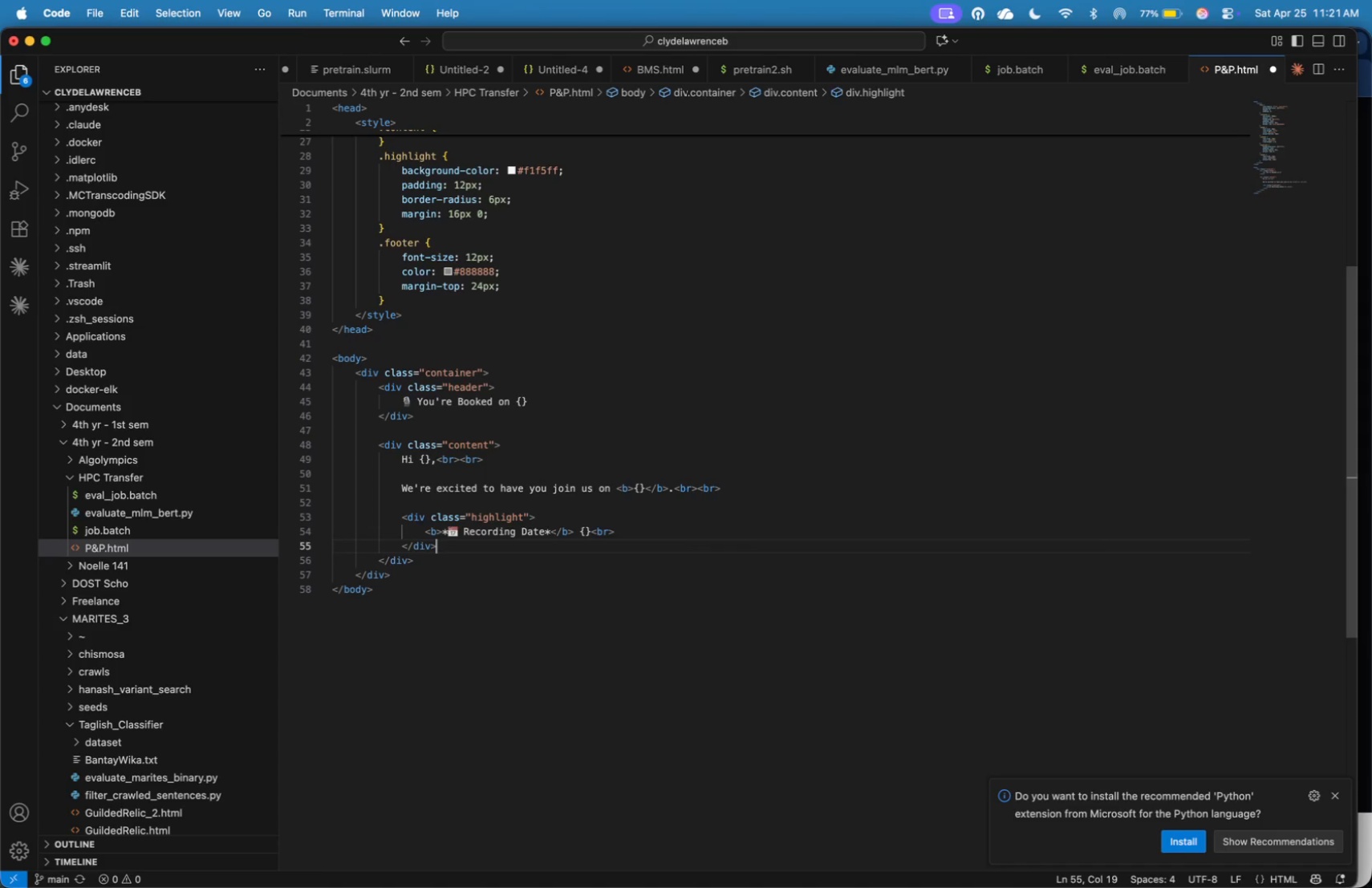 
key(Enter)
 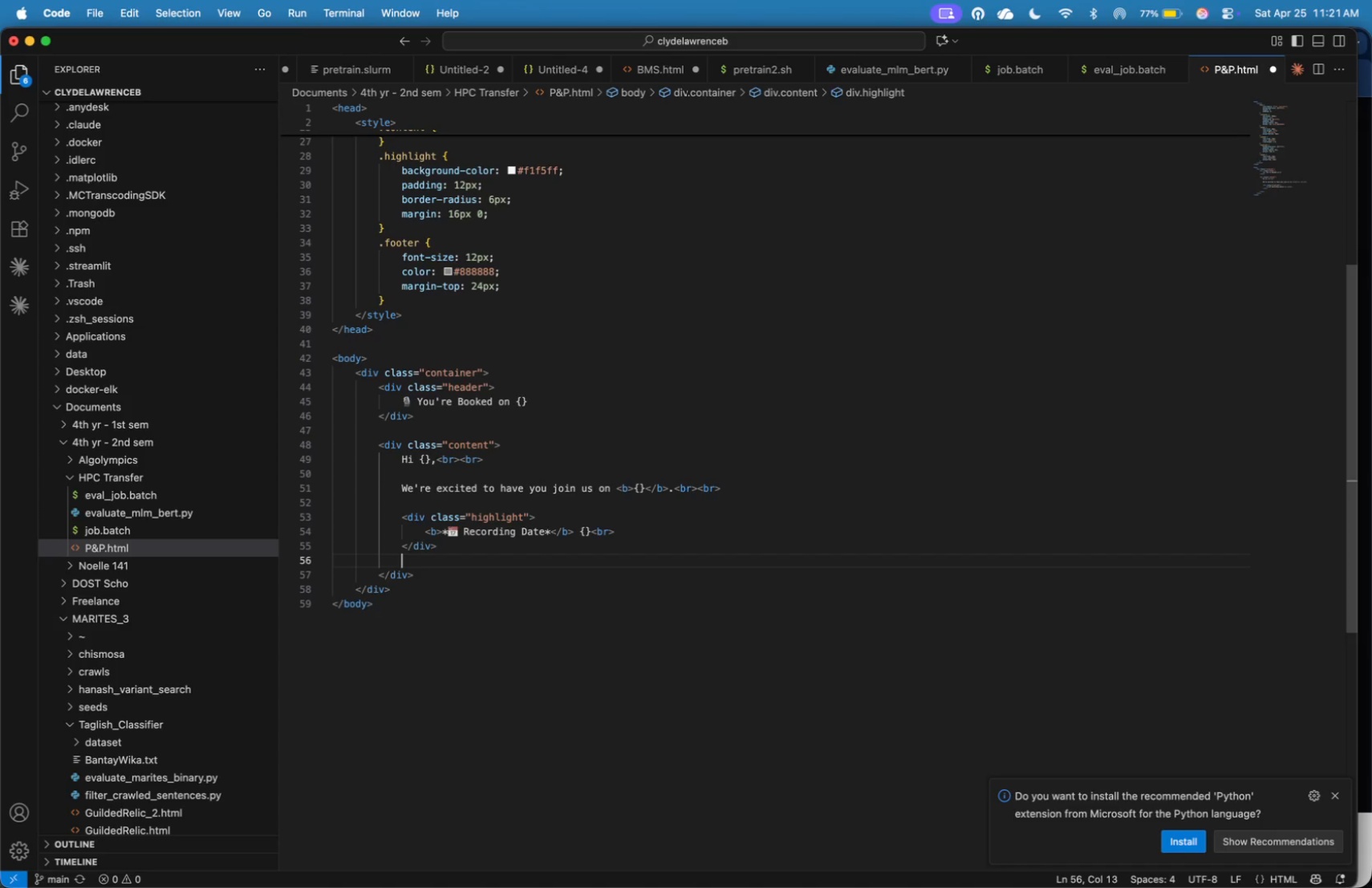 
key(Enter)
 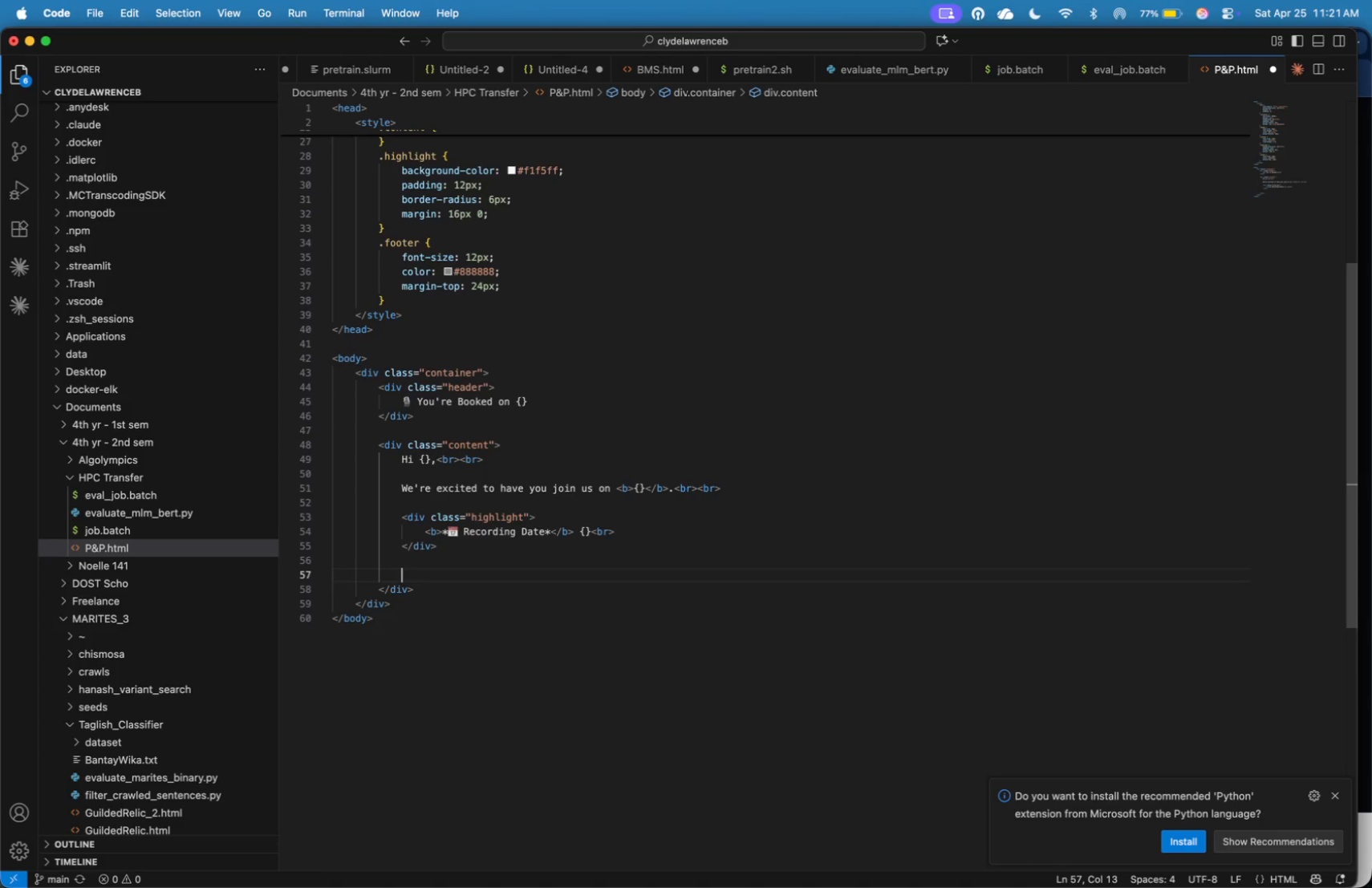 
type(To make )
 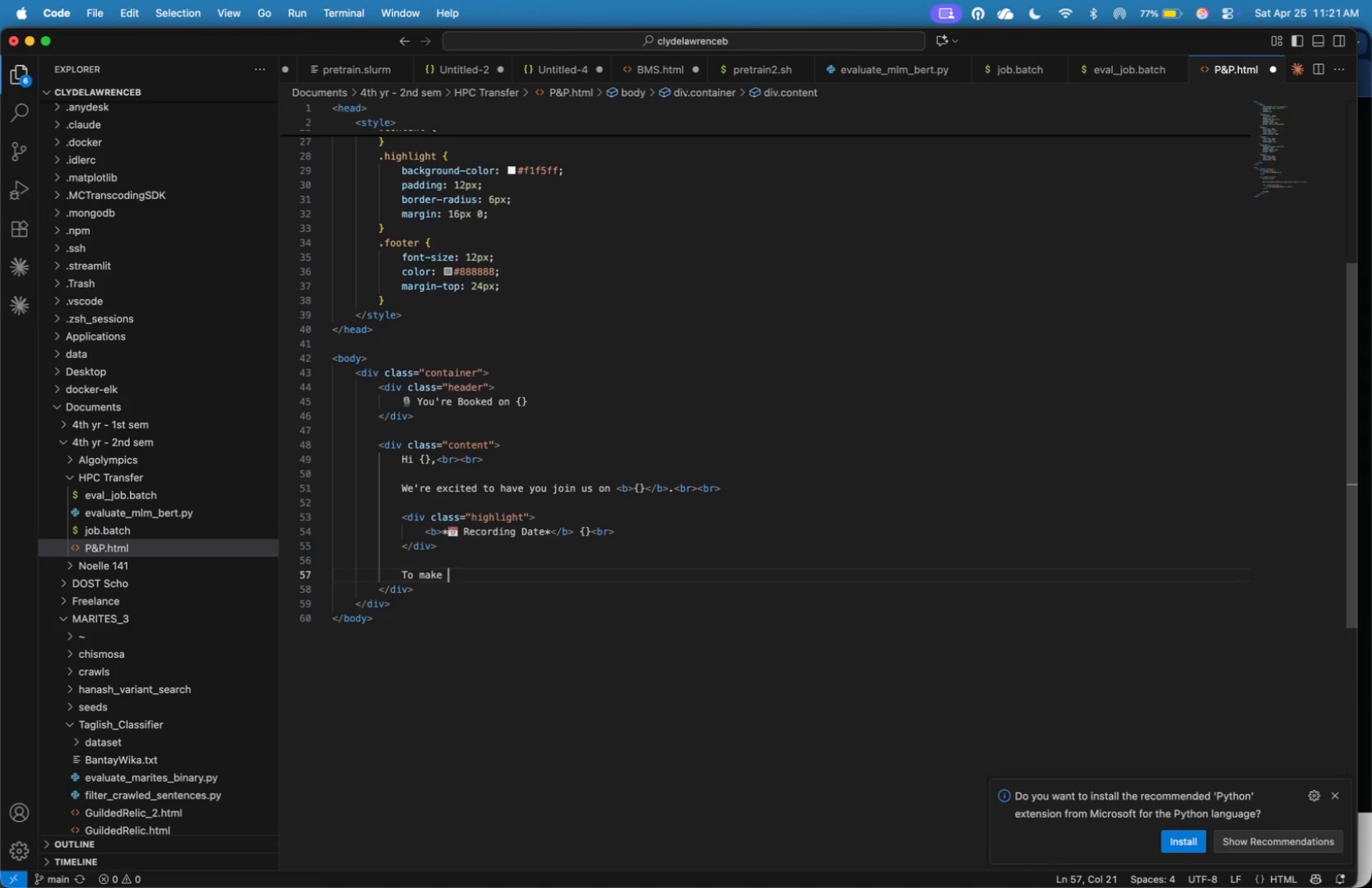 
key(Backspace)
key(Backspace)
key(Backspace)
key(Backspace)
key(Backspace)
type(help insure )
 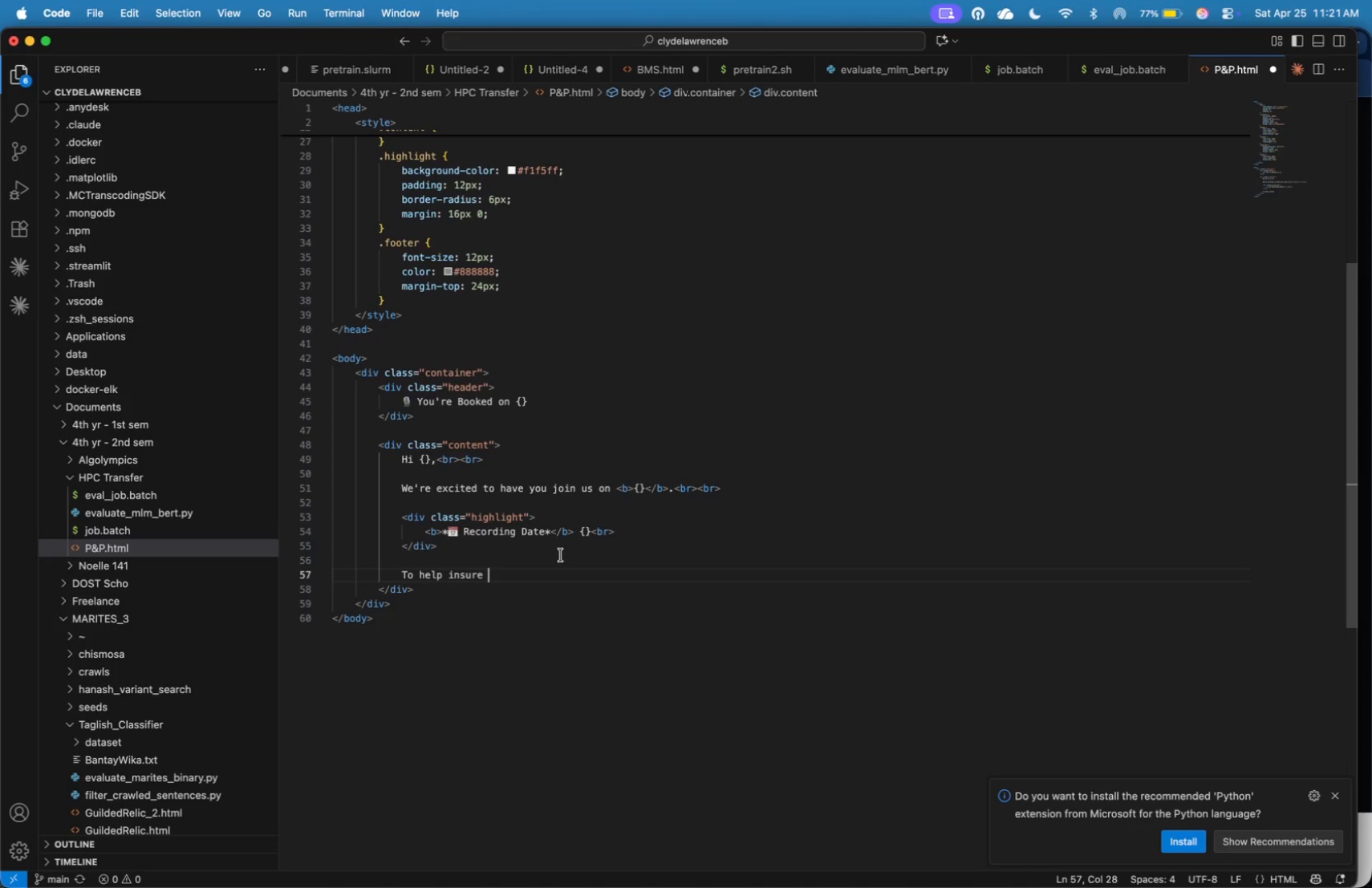 
key(ArrowLeft)
 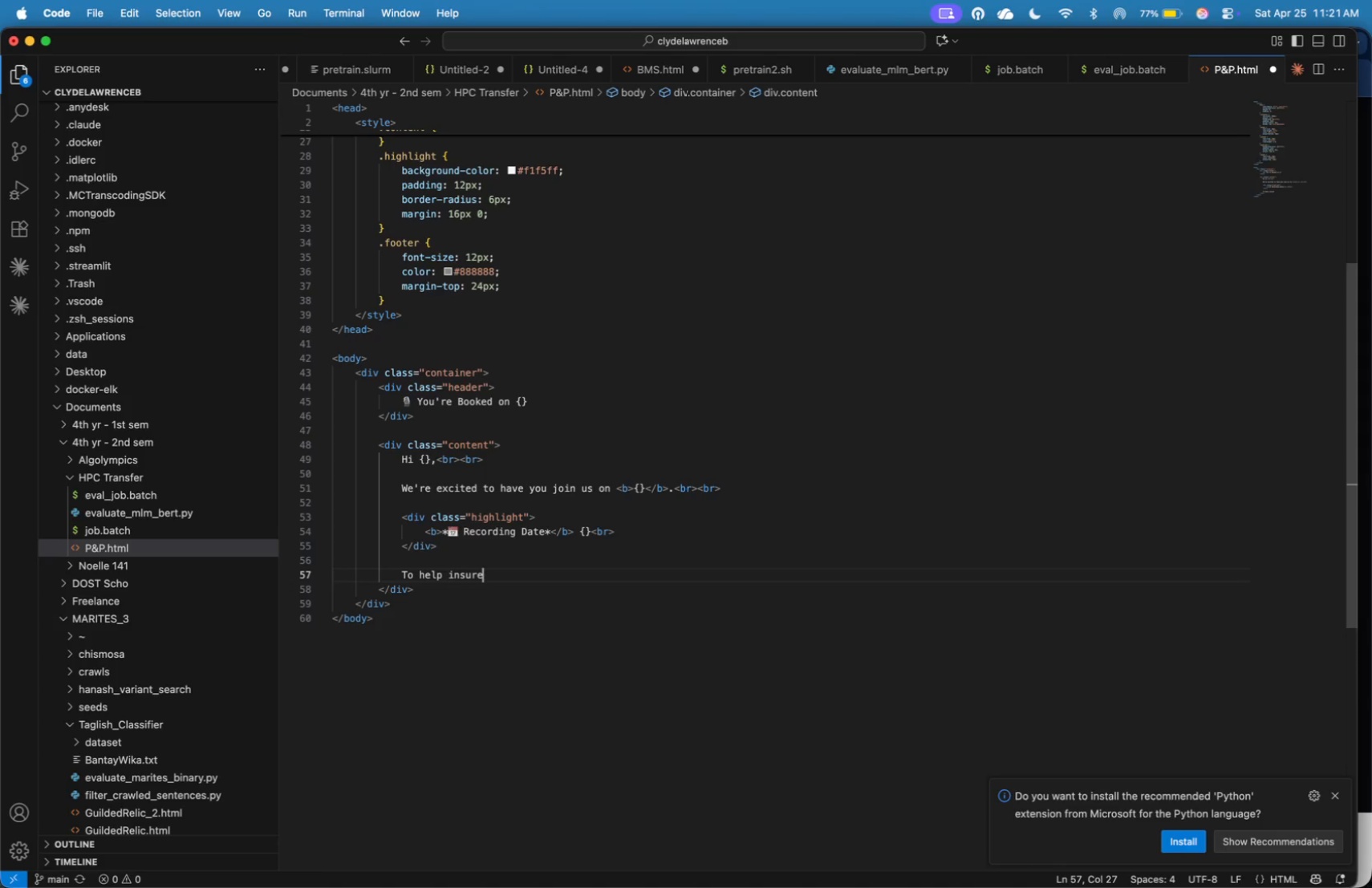 
key(ArrowLeft)
 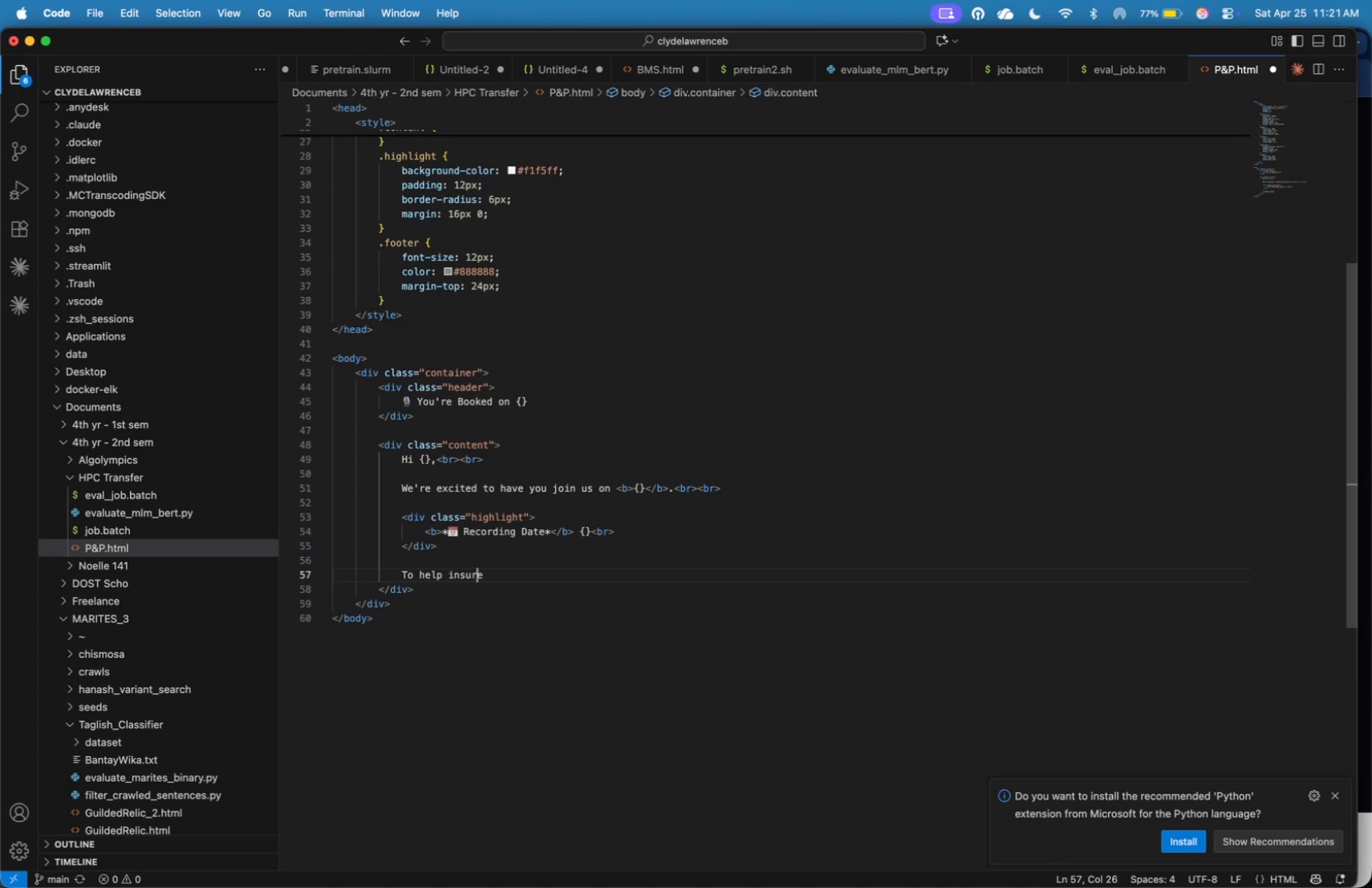 
key(ArrowLeft)
 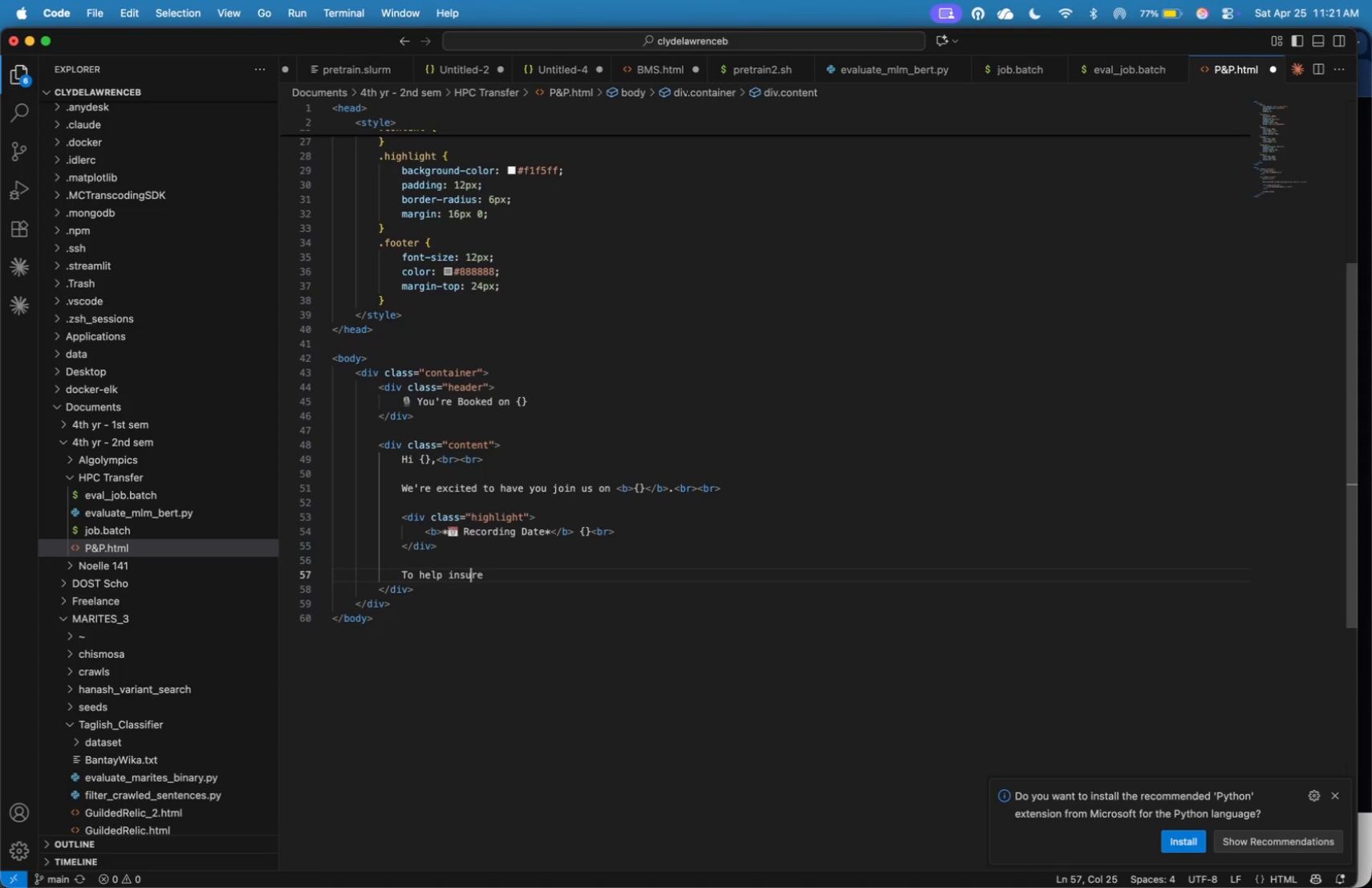 
key(ArrowLeft)
 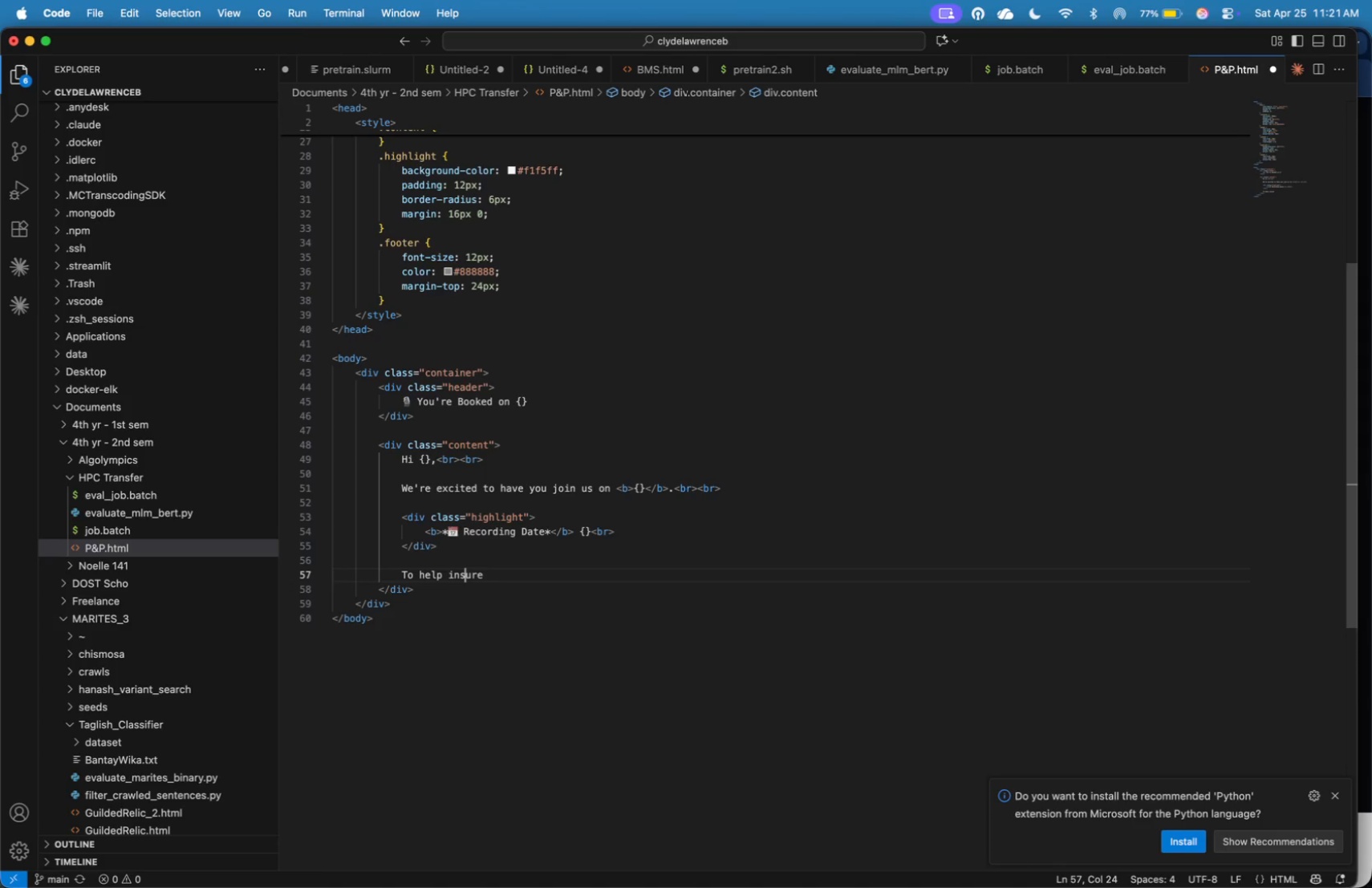 
key(ArrowLeft)
 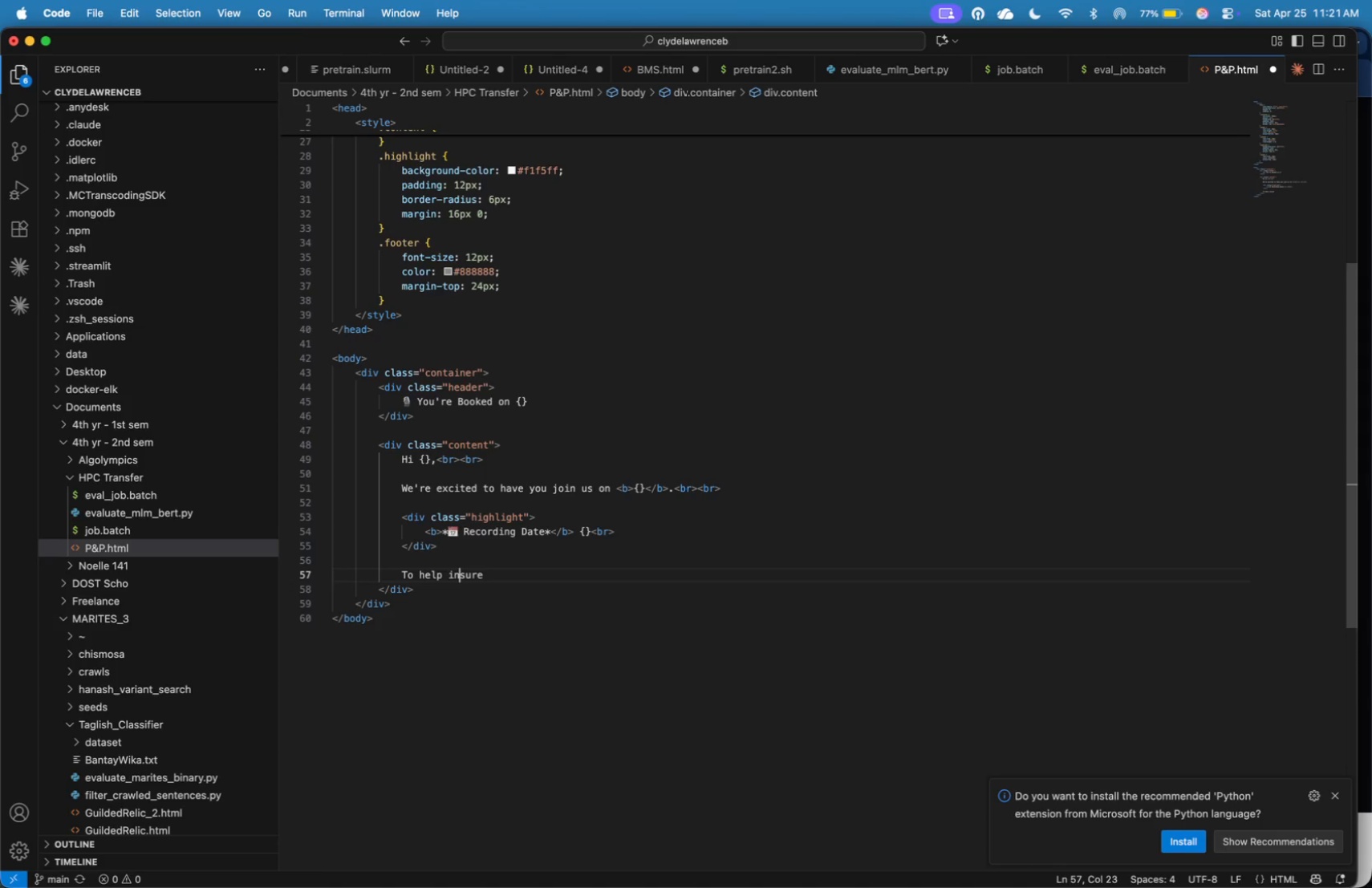 
key(ArrowLeft)
 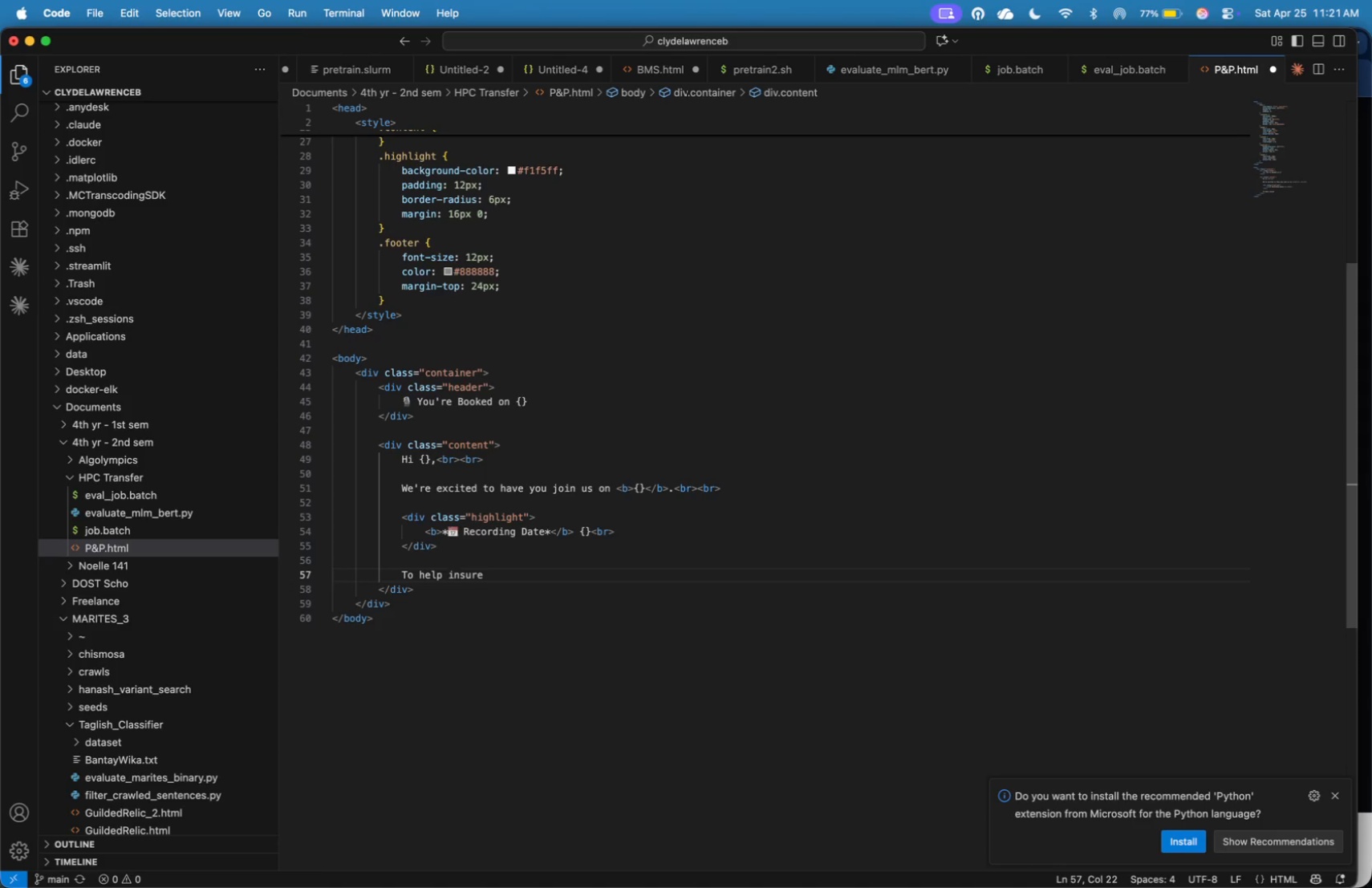 
key(Backspace)
 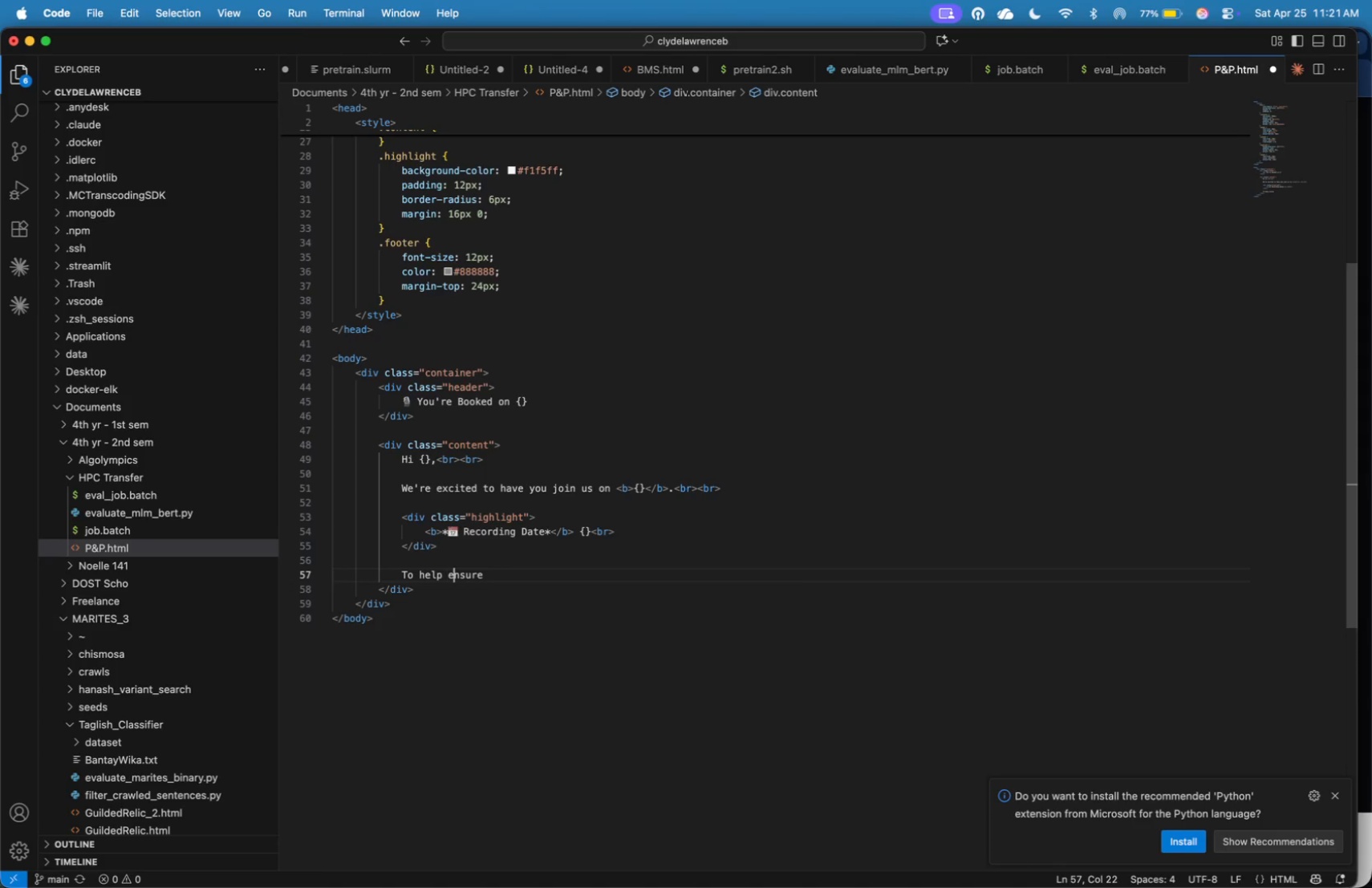 
key(E)
 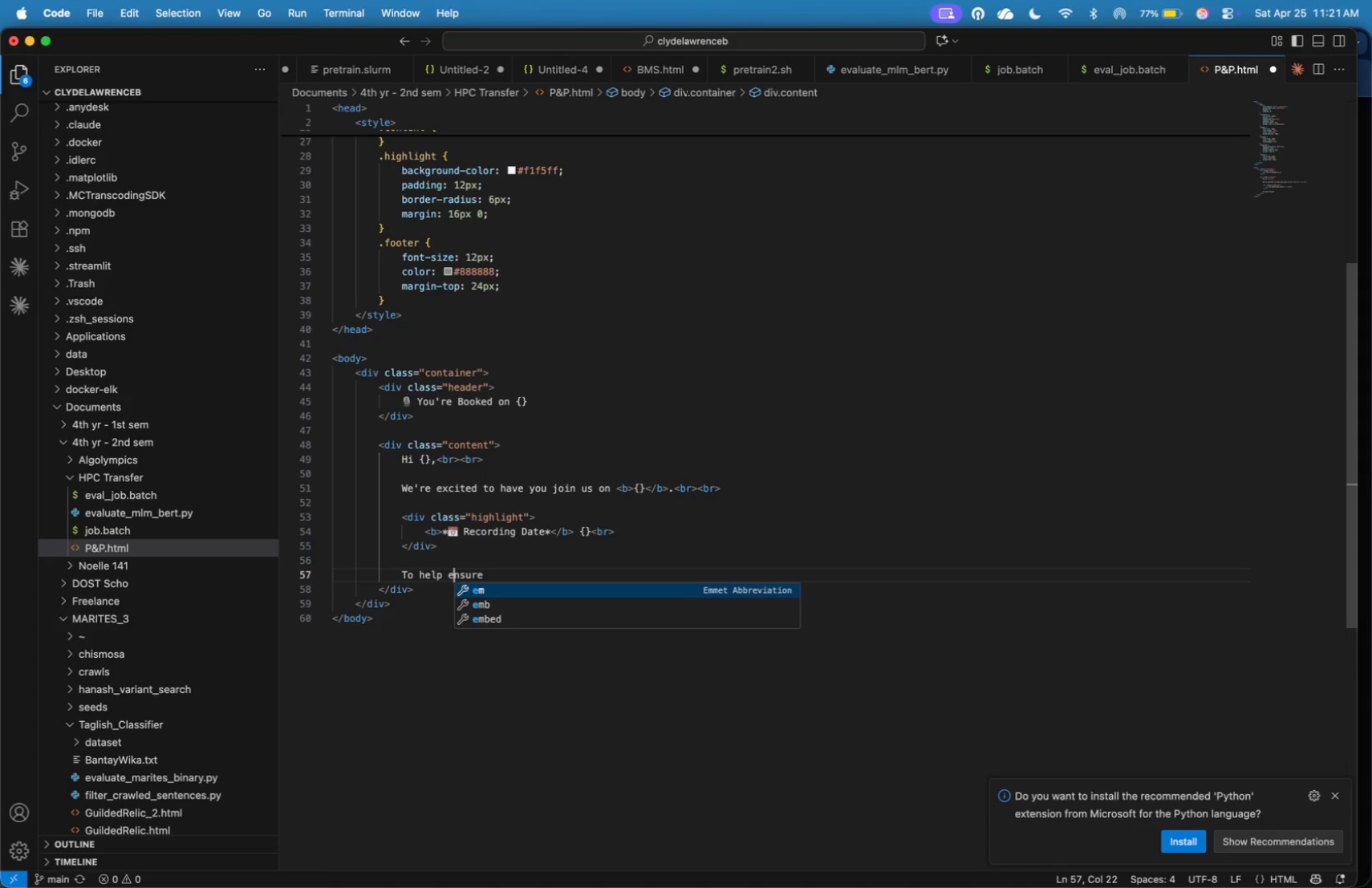 
key(ArrowRight)
 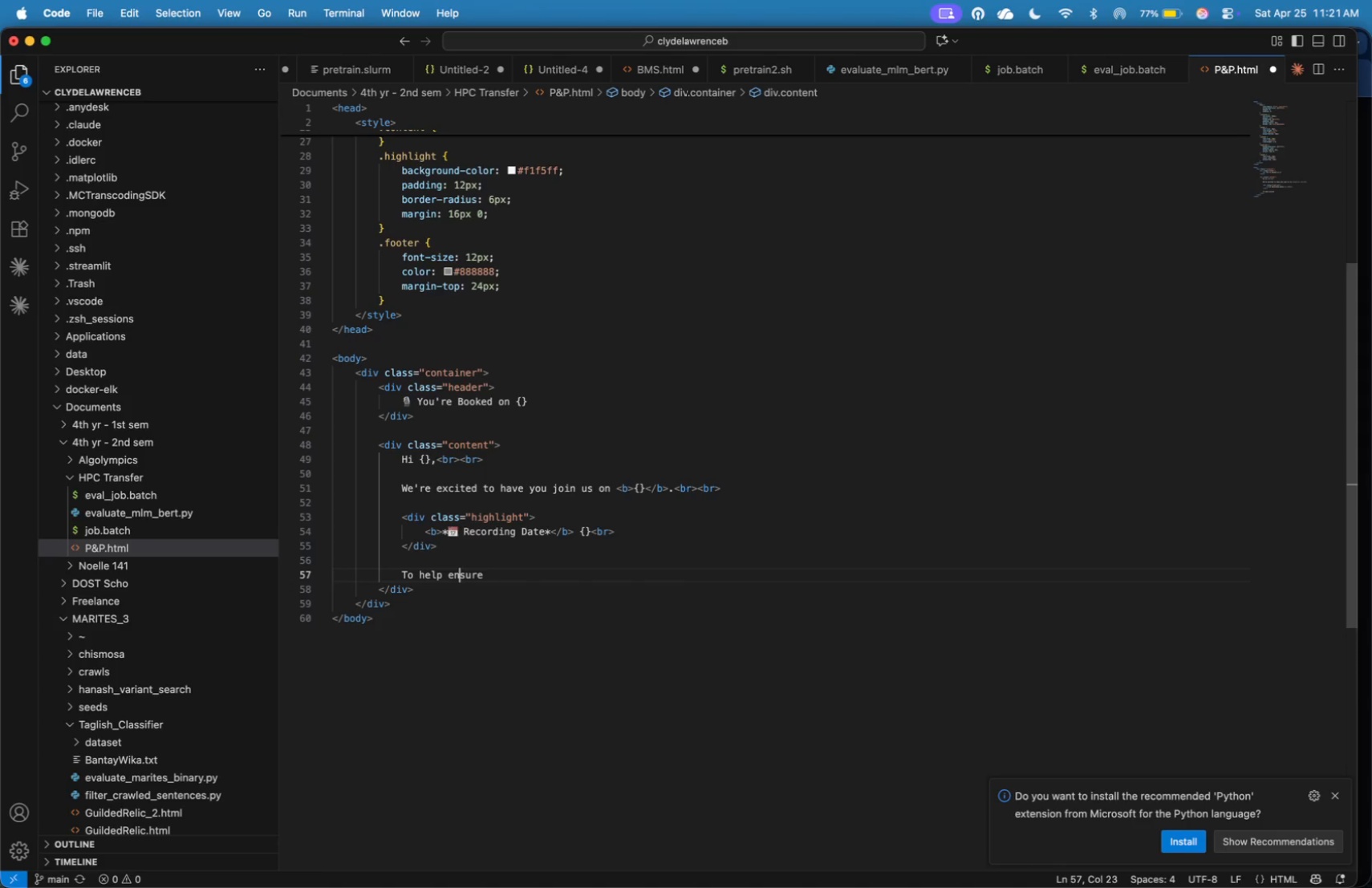 
key(ArrowRight)
 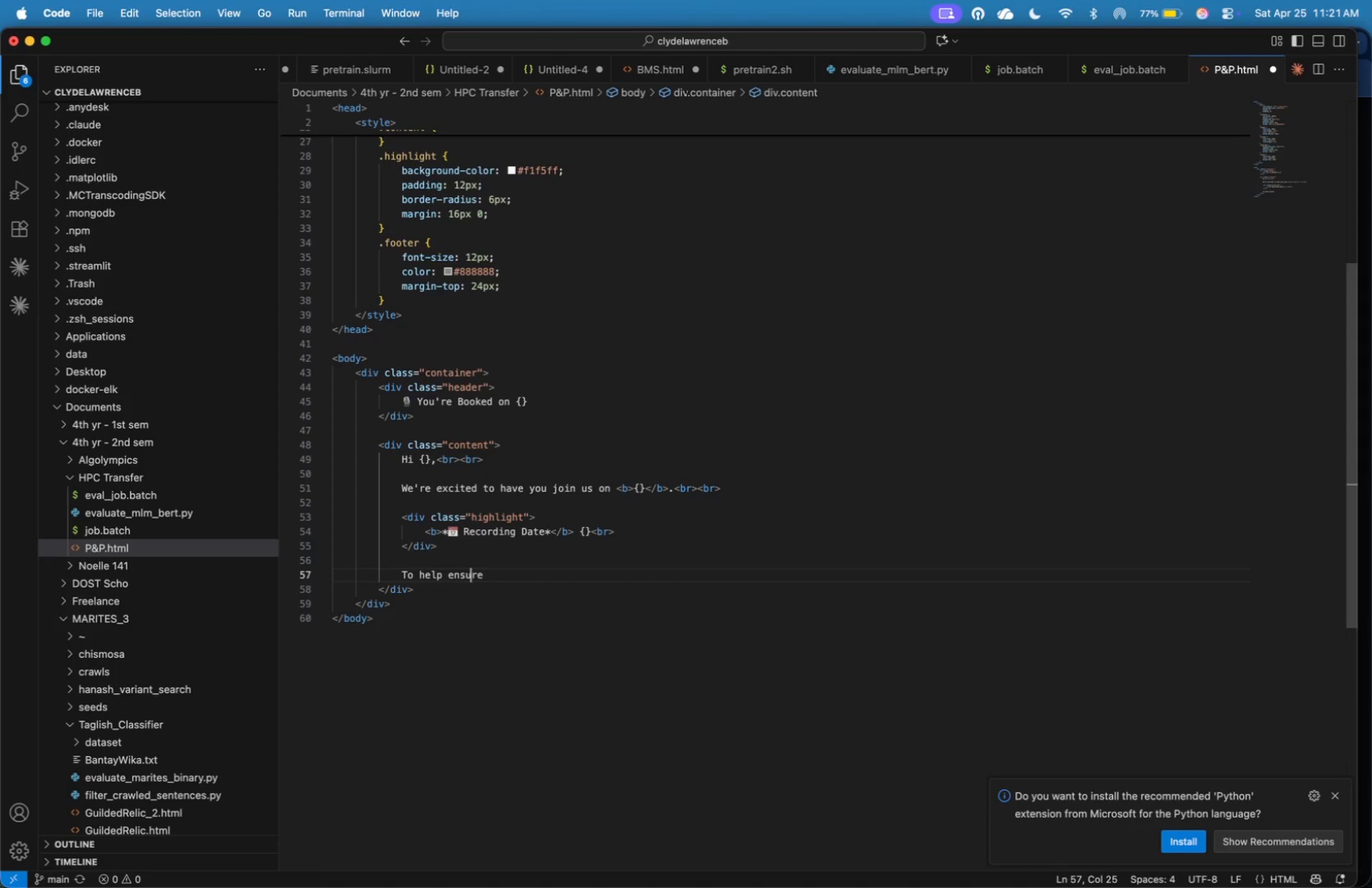 
key(ArrowRight)
 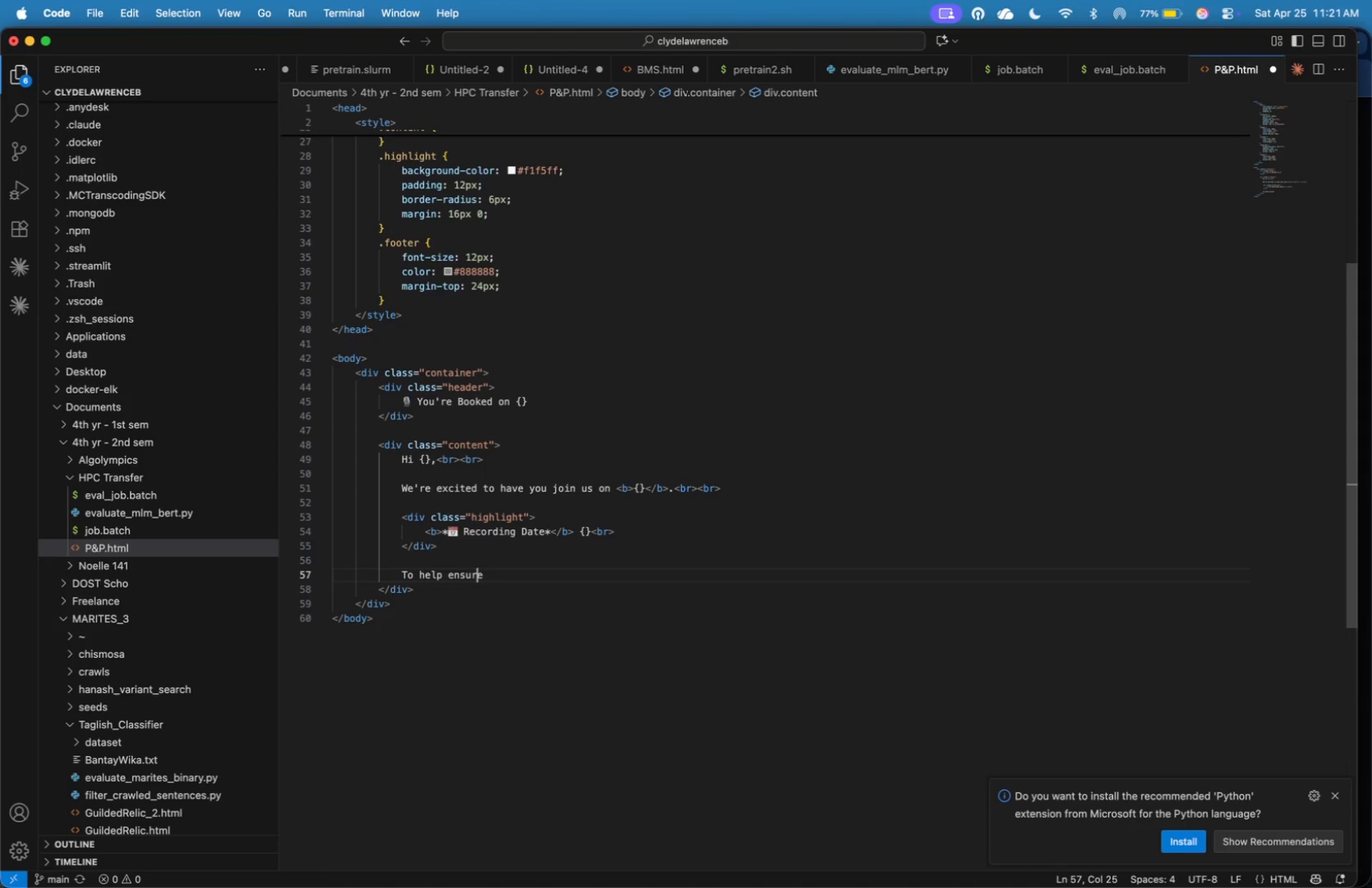 
key(ArrowRight)
 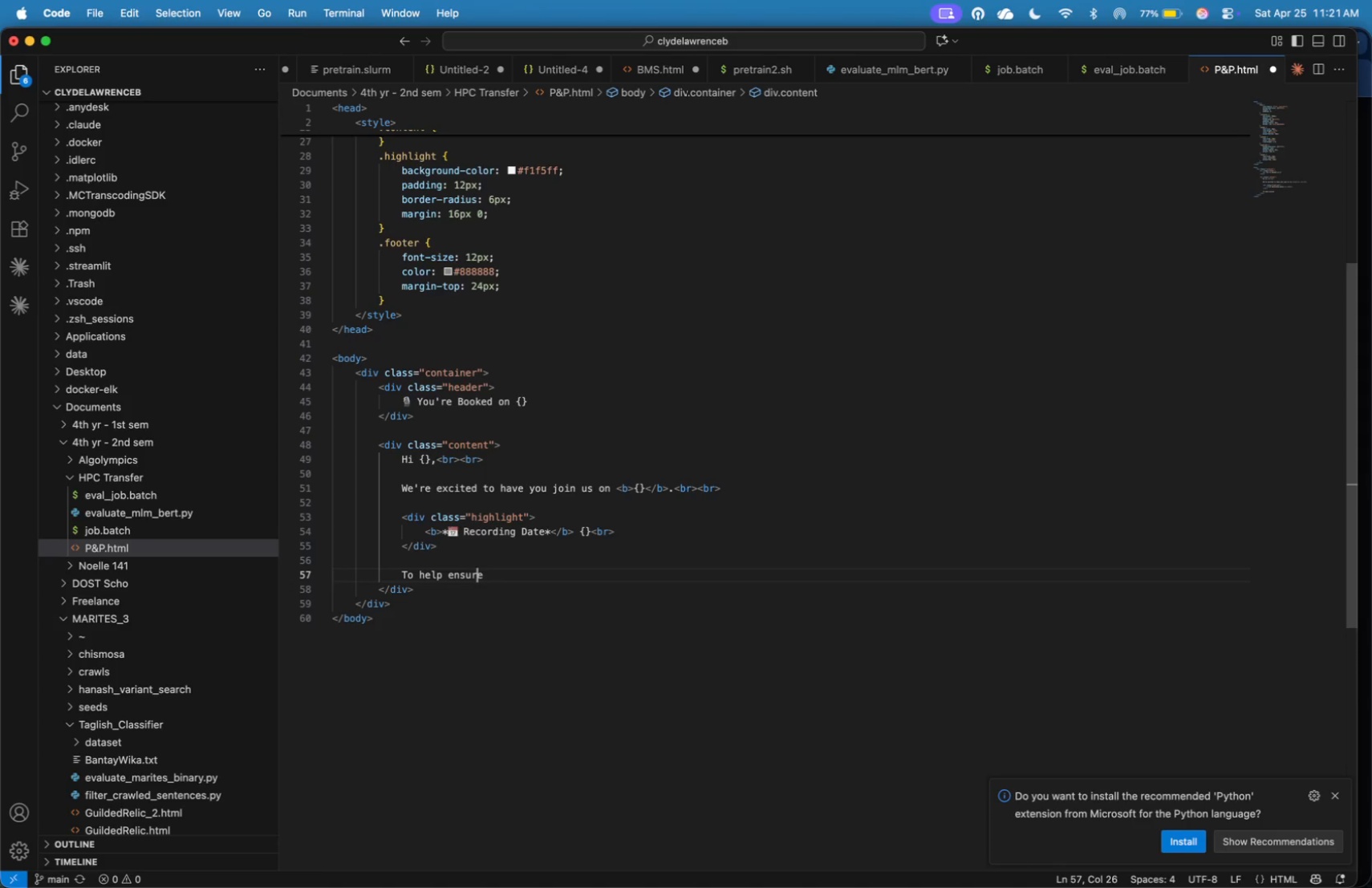 
key(ArrowRight)
 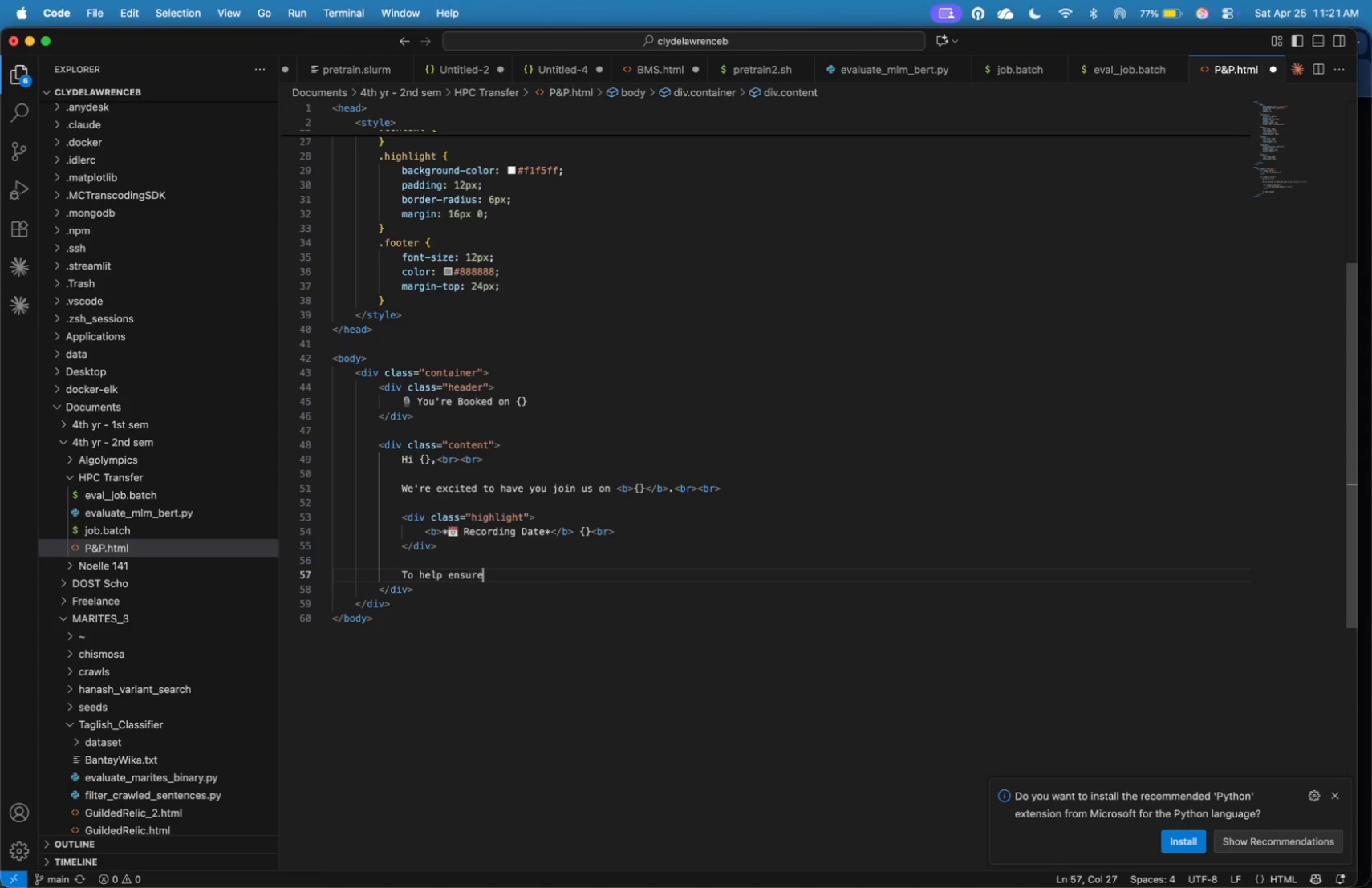 
key(ArrowRight)
 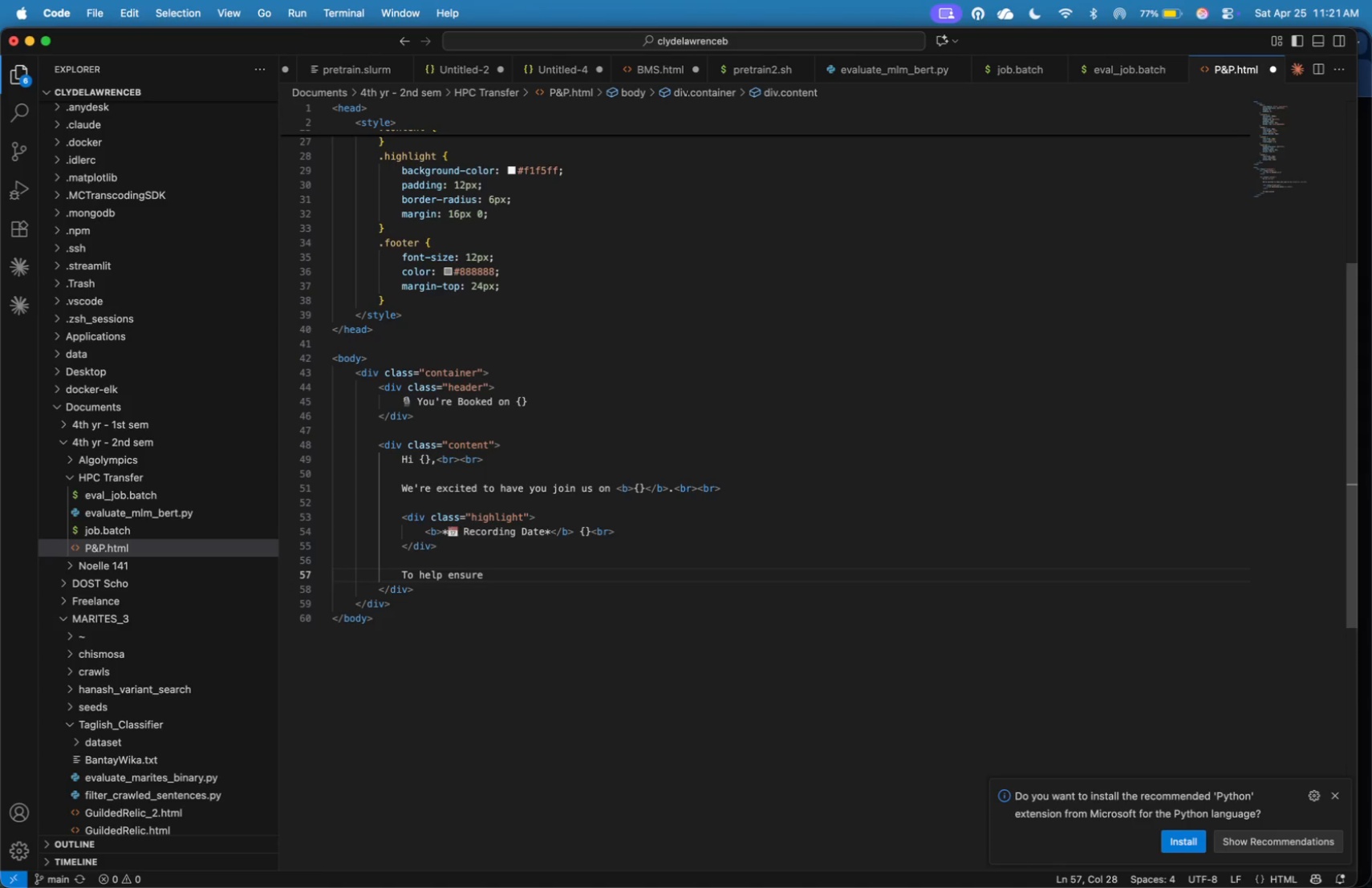 
type(a smooth and high-quality recording experience, please review the preparation guu)
key(Backspace)
type(ideline )
key(Backspace)
type(s below:)
 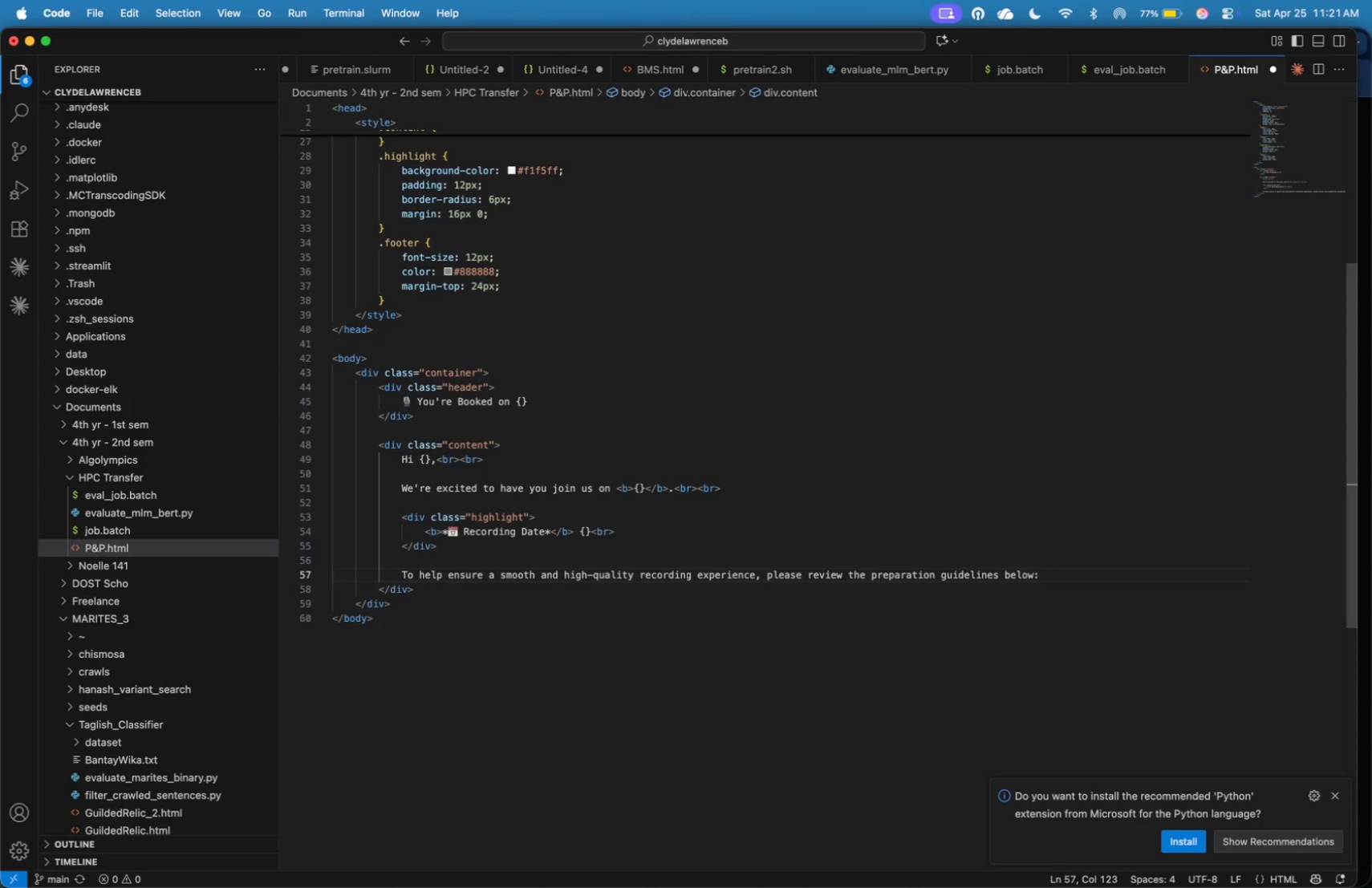 
key(Enter)
 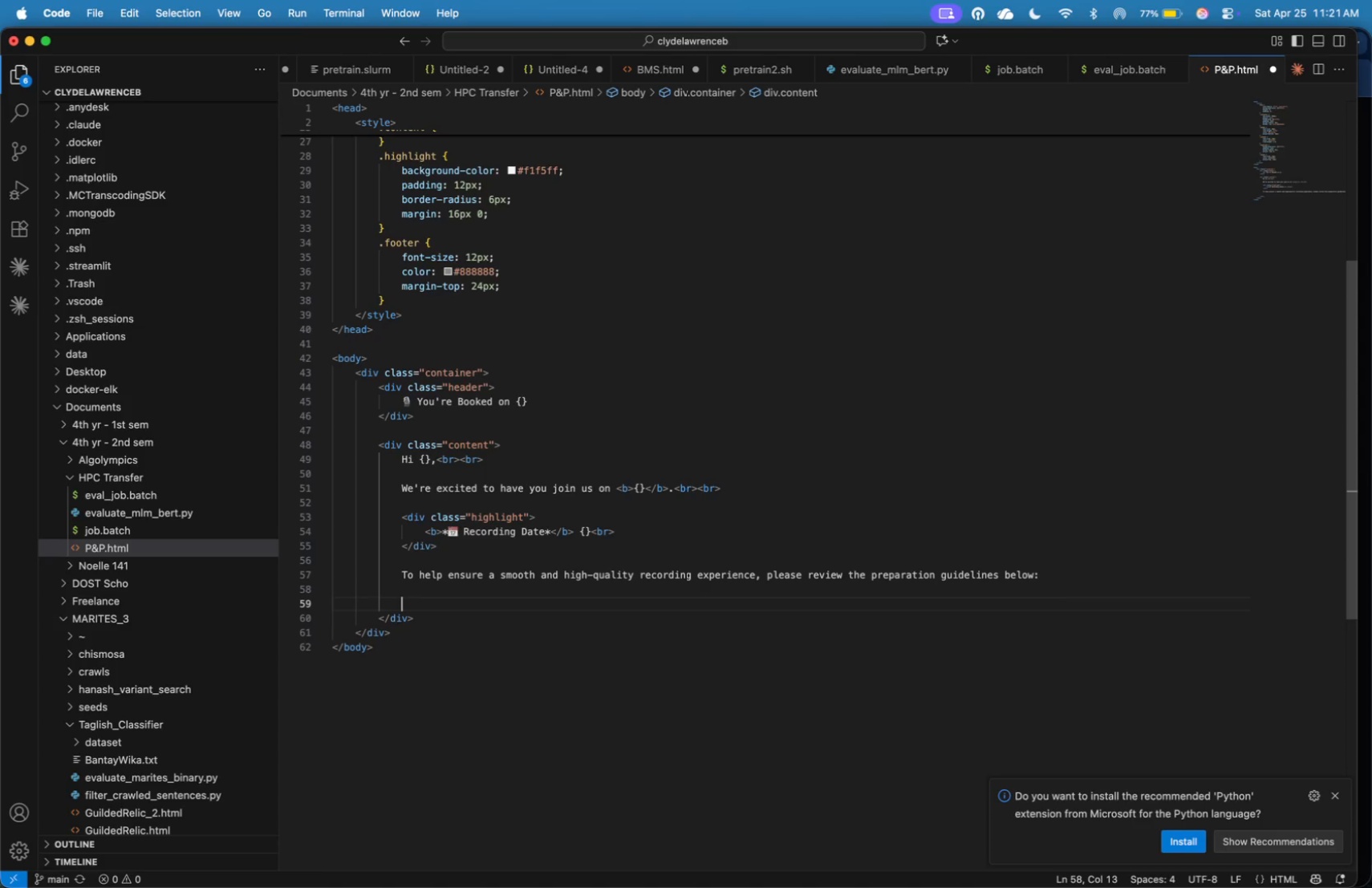 
key(Enter)
 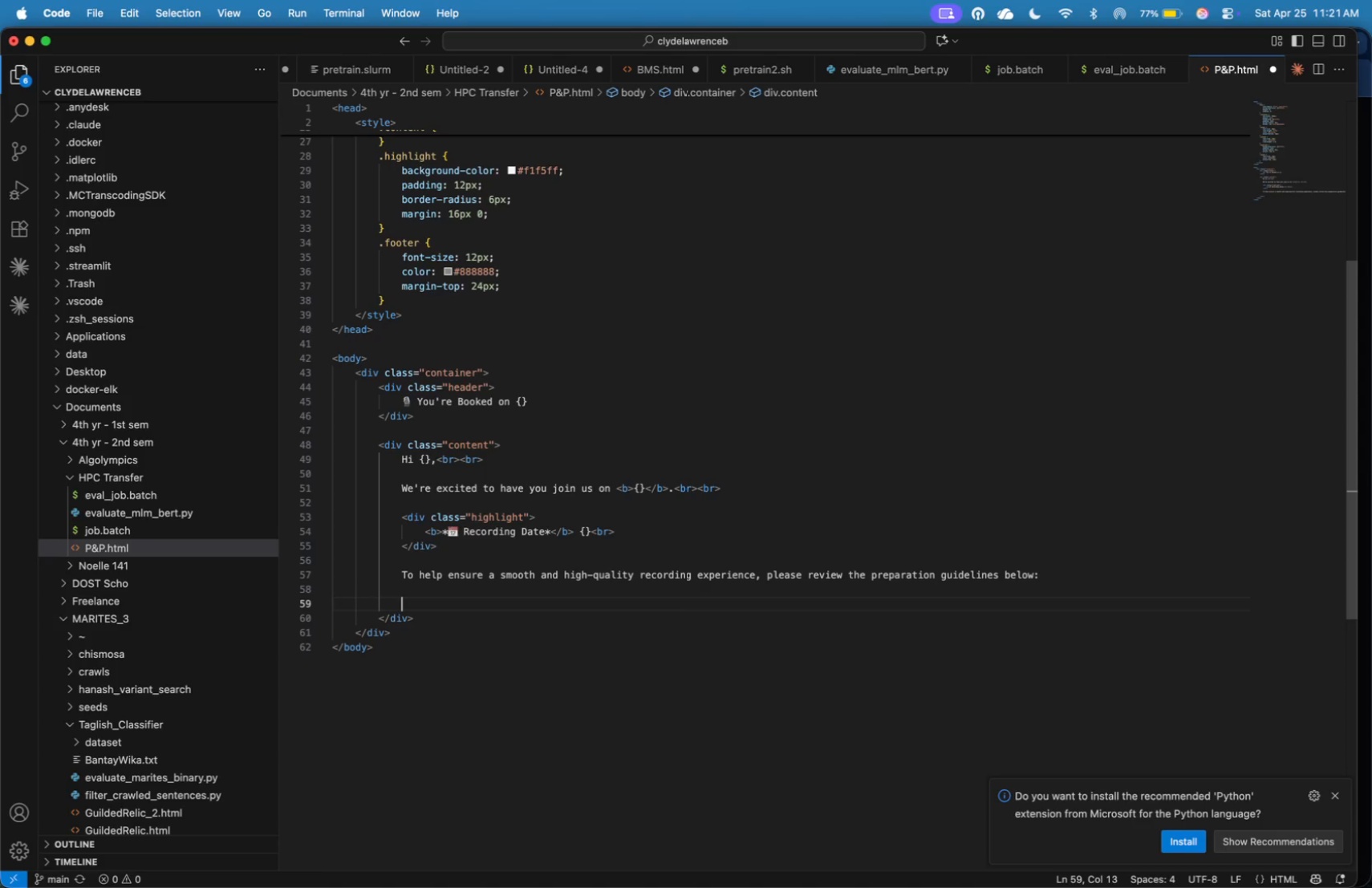 
type(<ul>)
 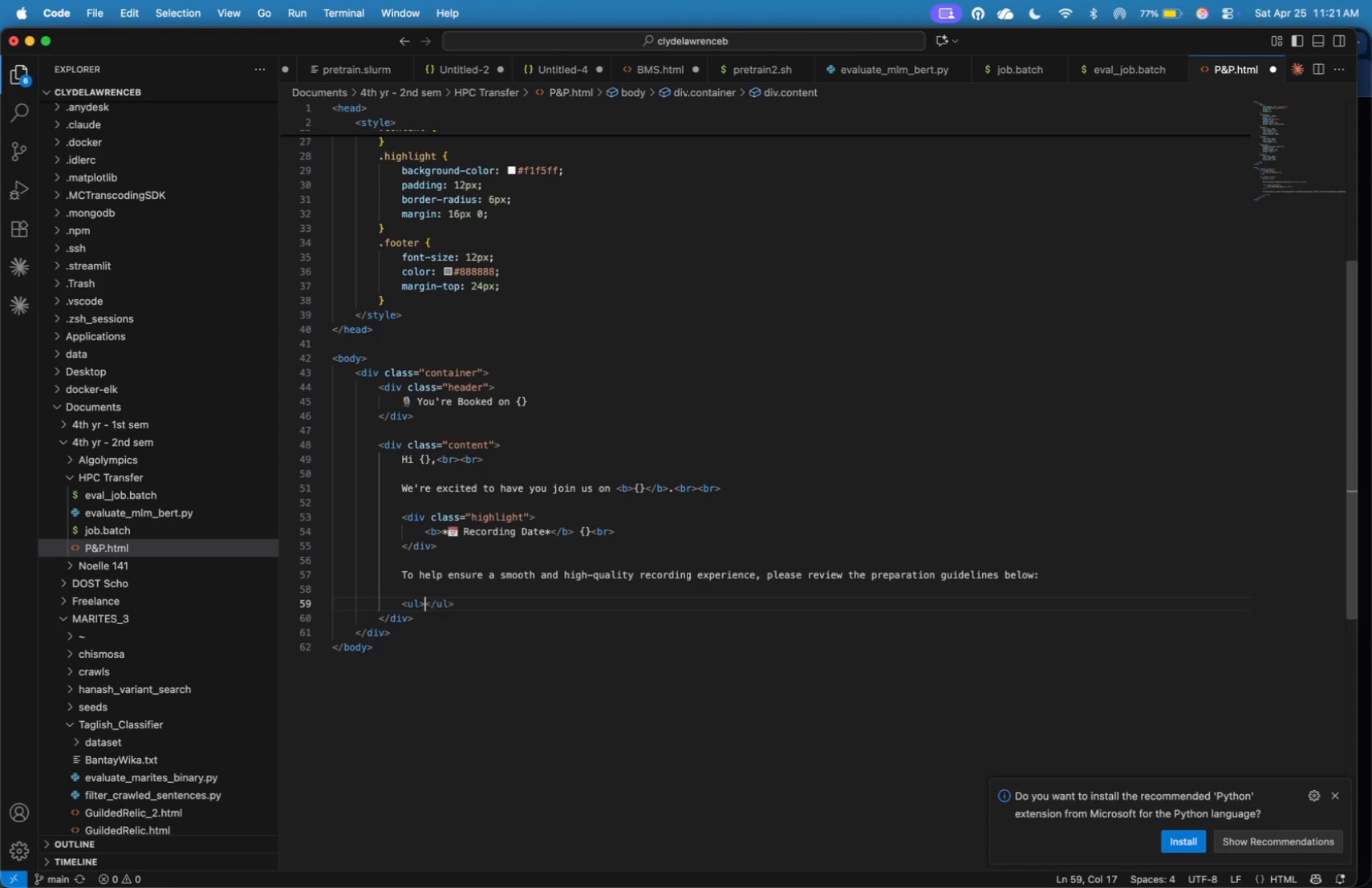 
key(Enter)
 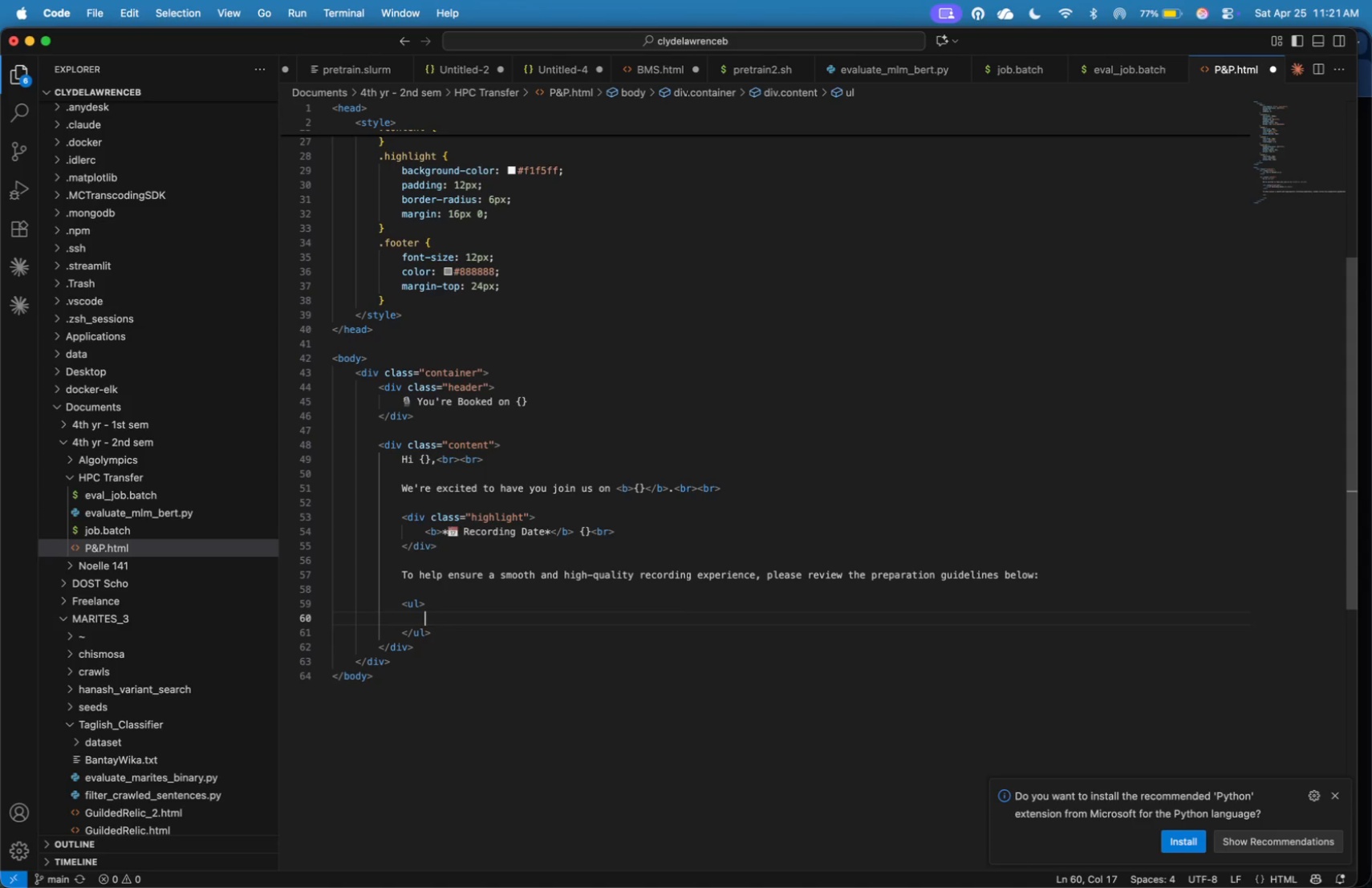 
type(<li>Use a quiet and well-lit recording environment)
 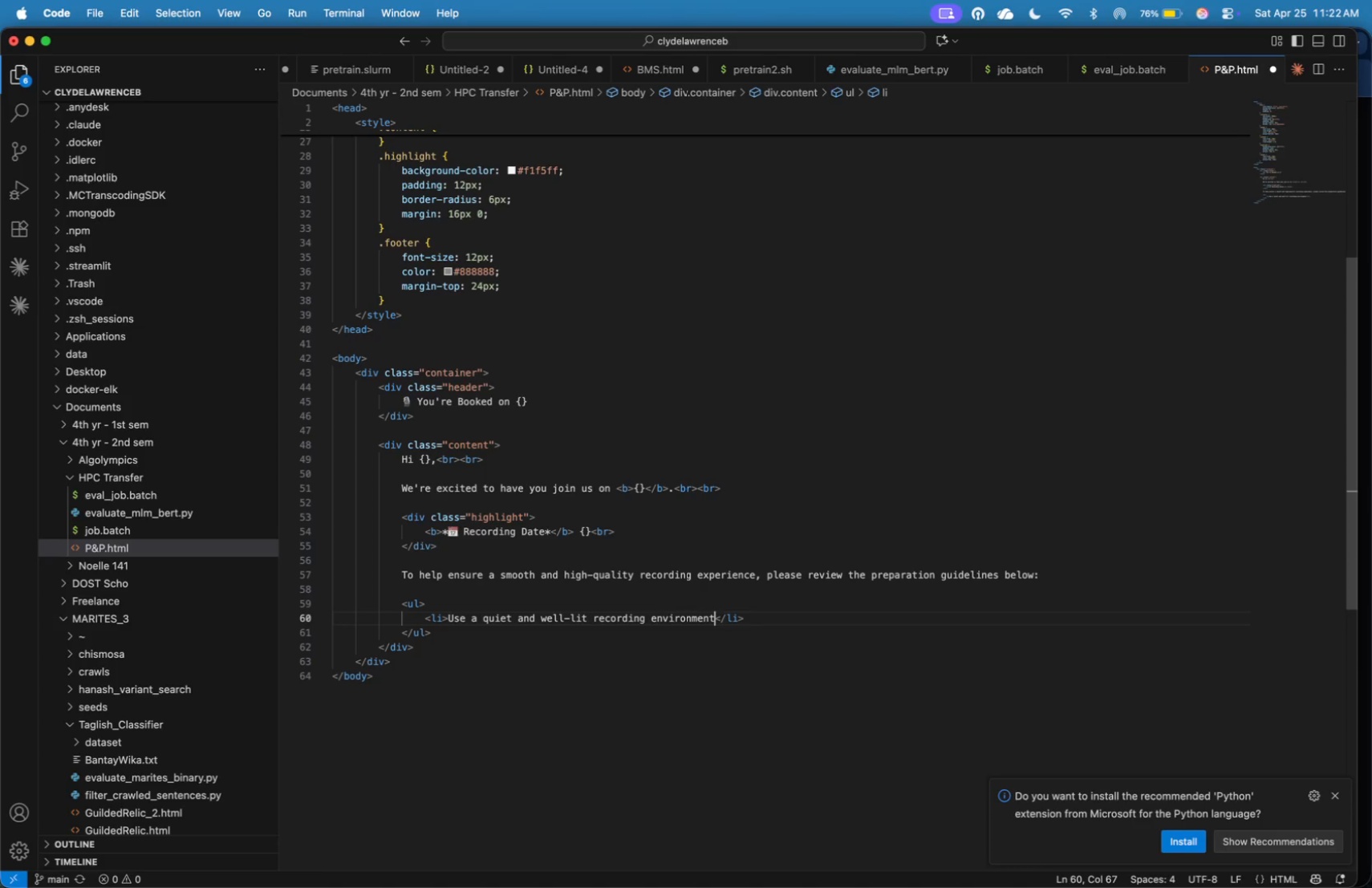 
key(ArrowRight)
 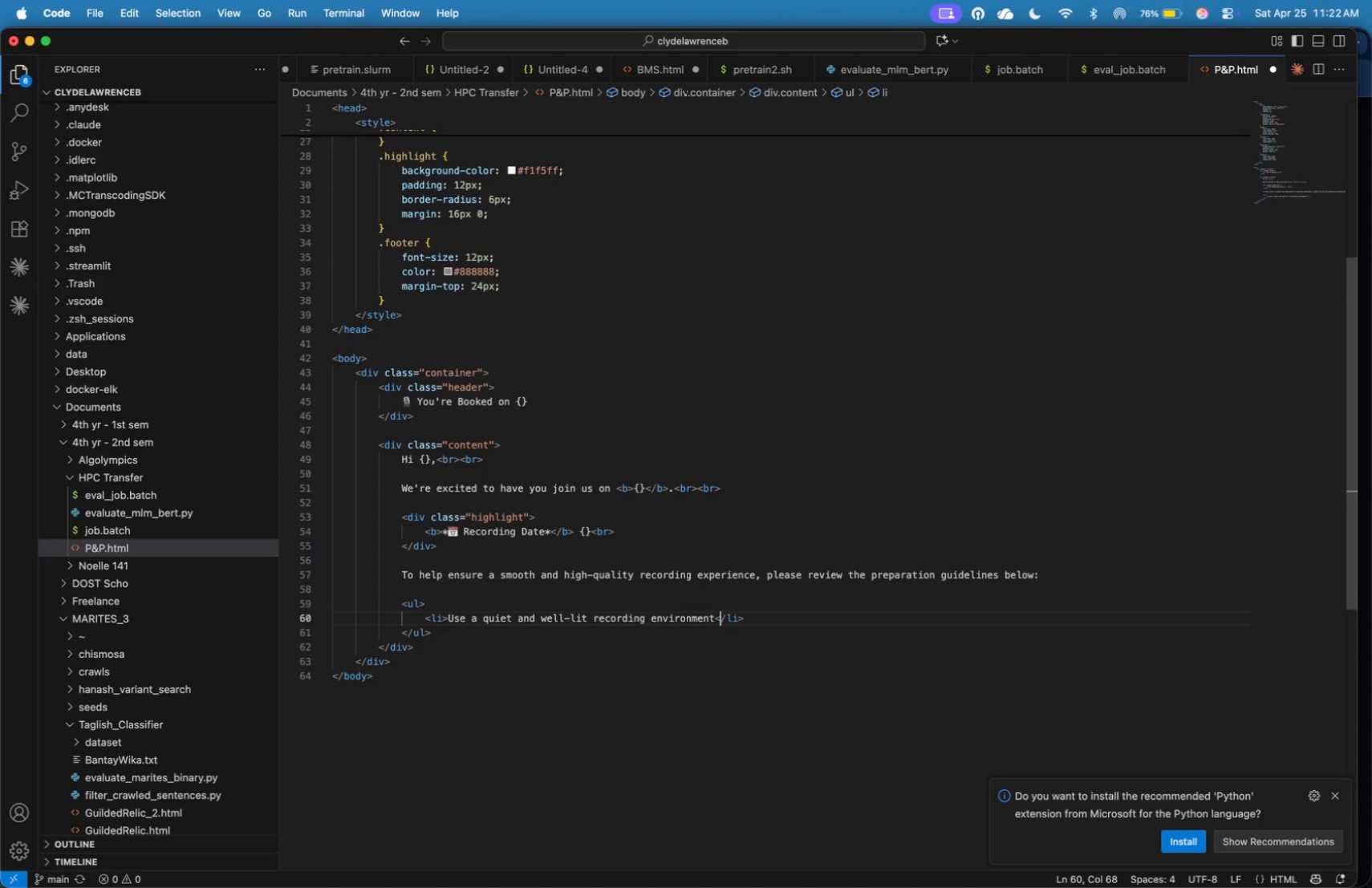 
key(ArrowRight)
 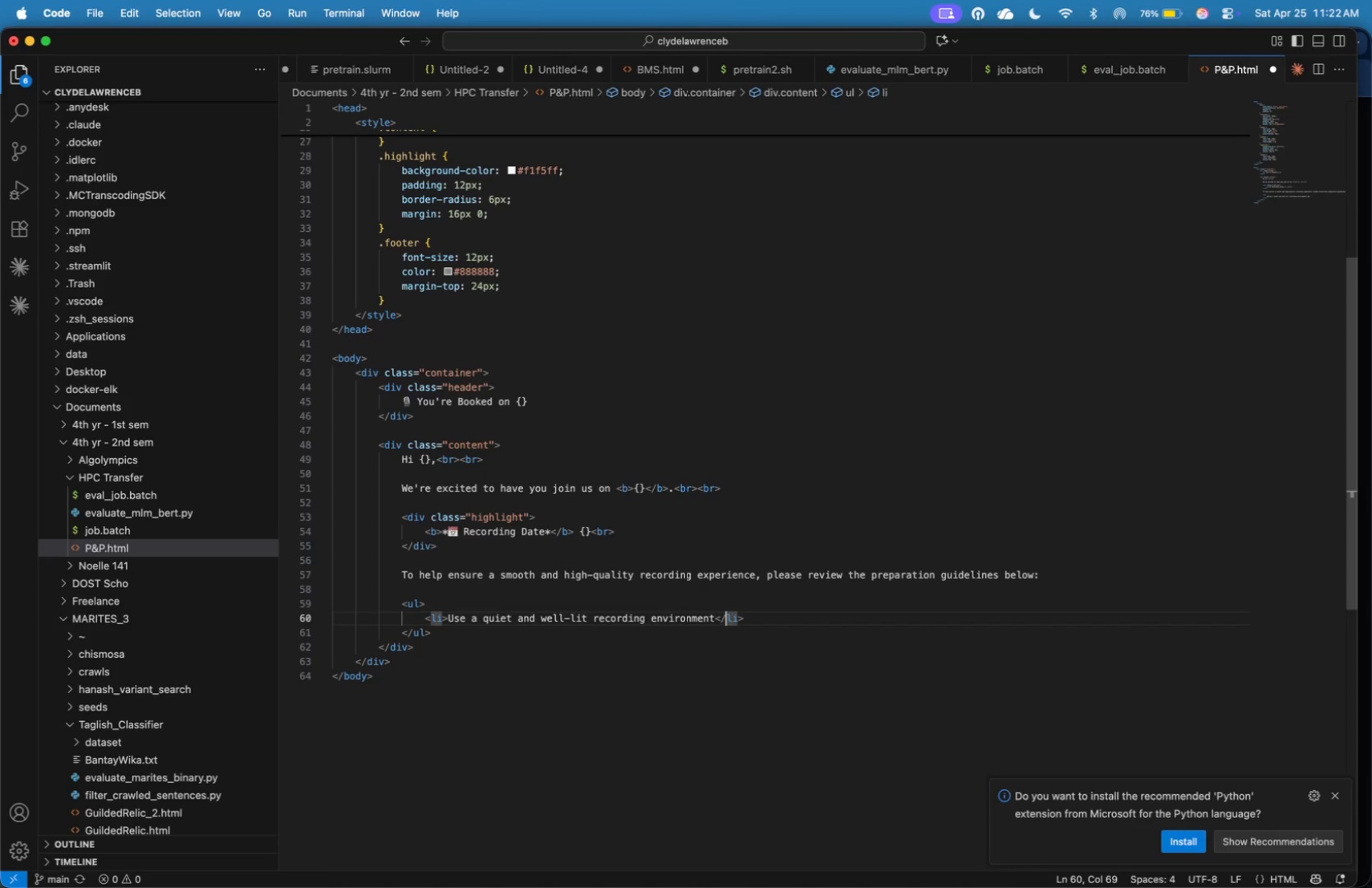 
key(ArrowRight)
 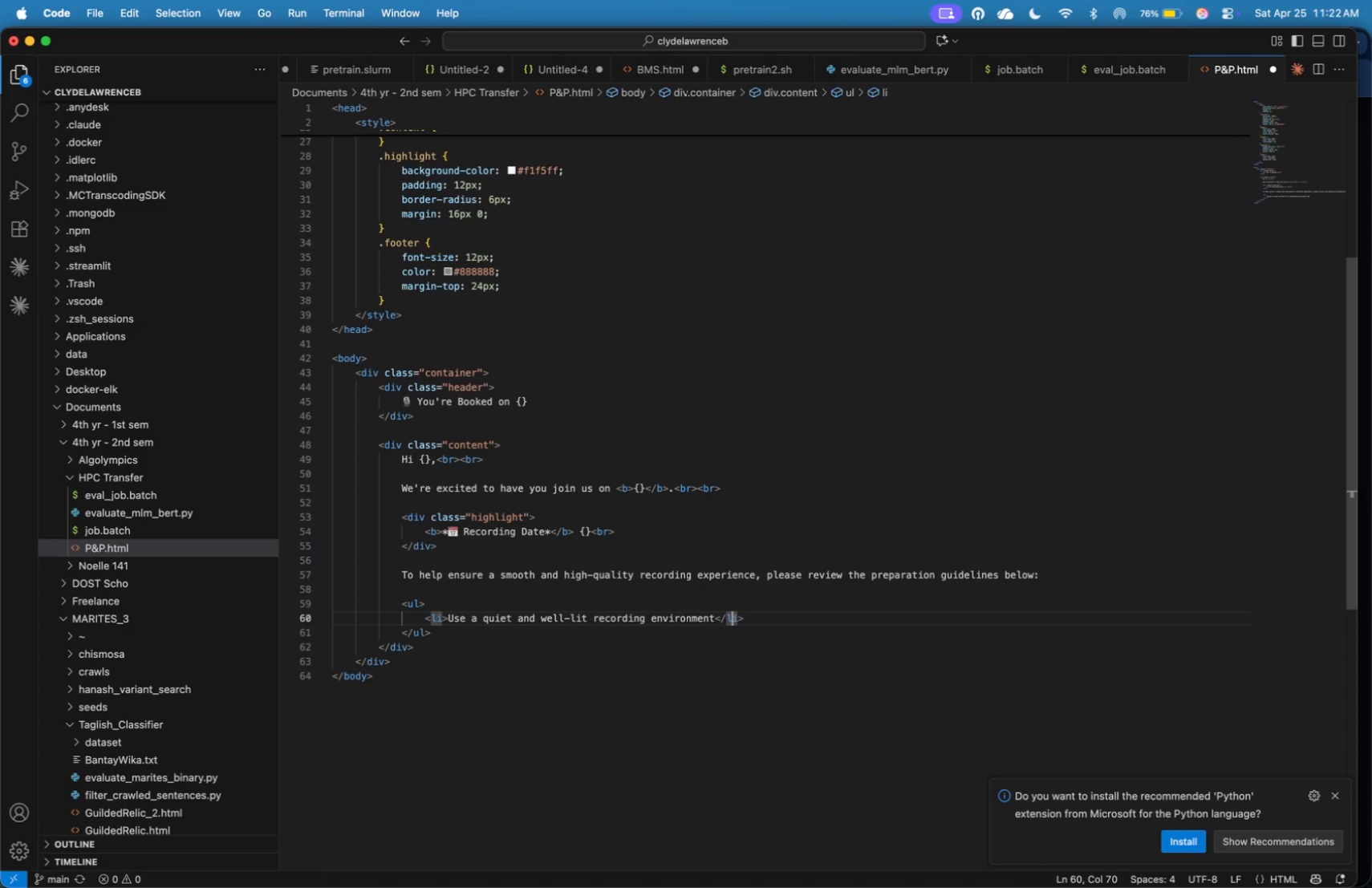 
key(ArrowRight)
 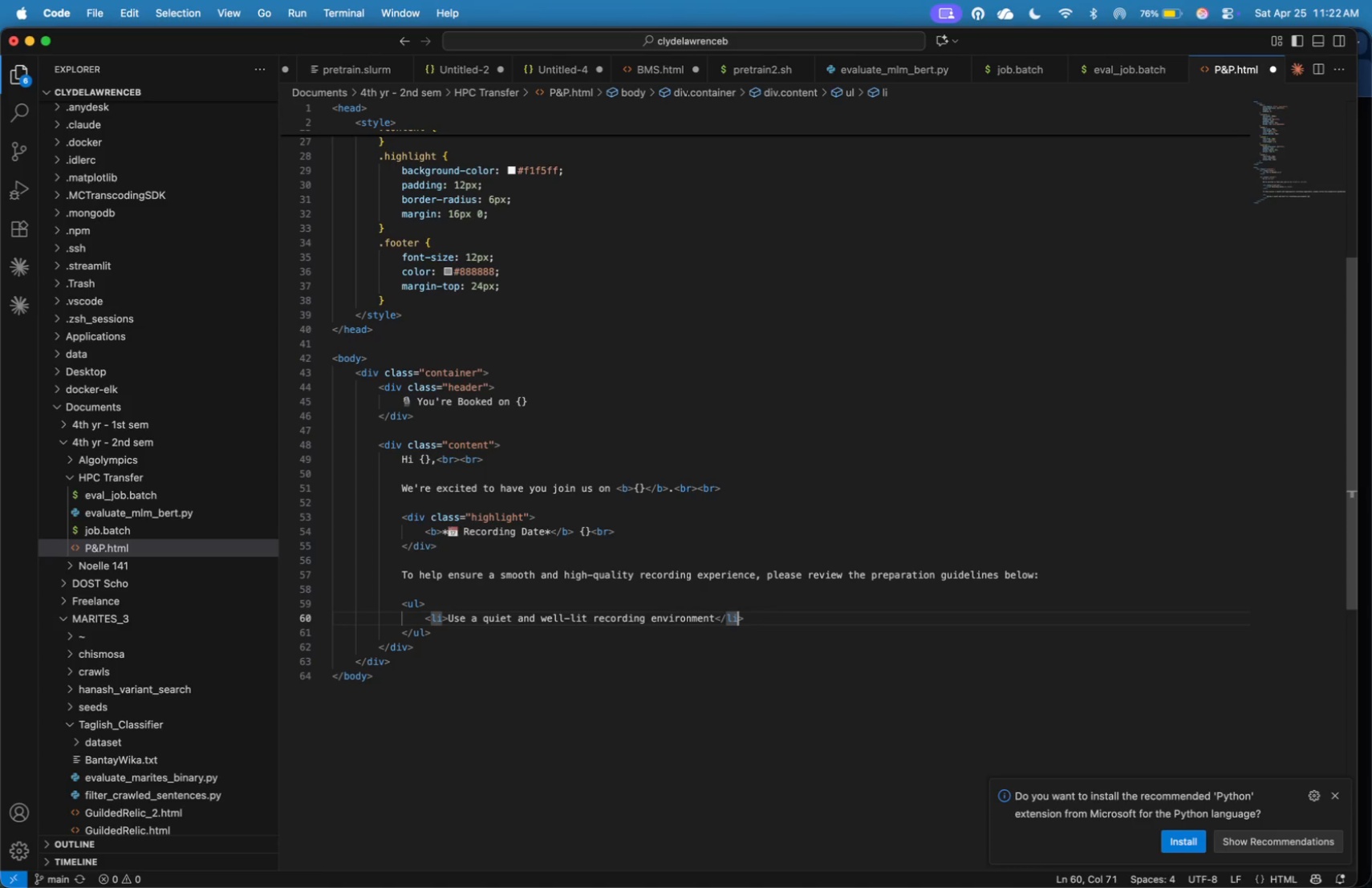 
key(ArrowRight)
 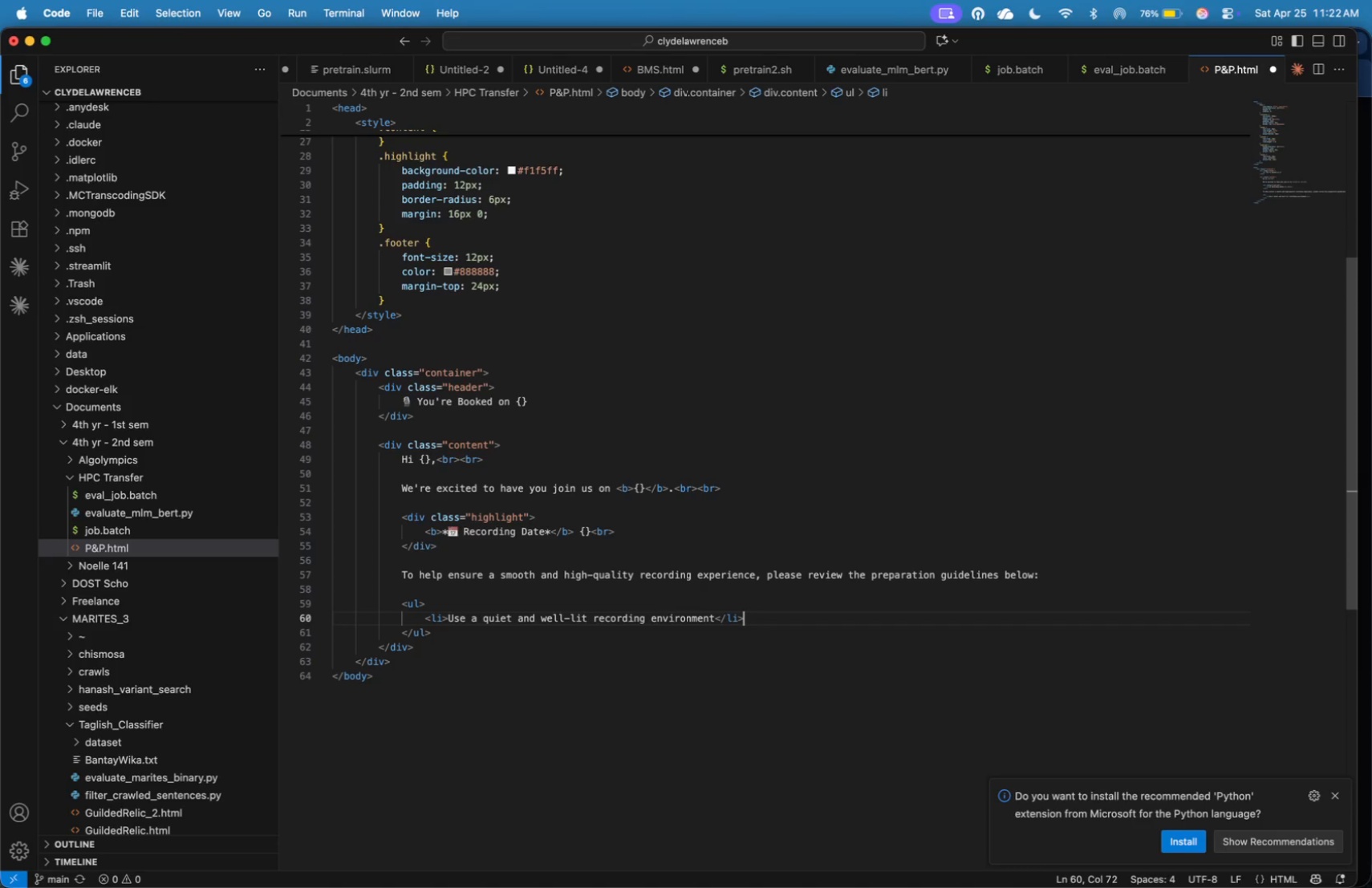 
key(Enter)
 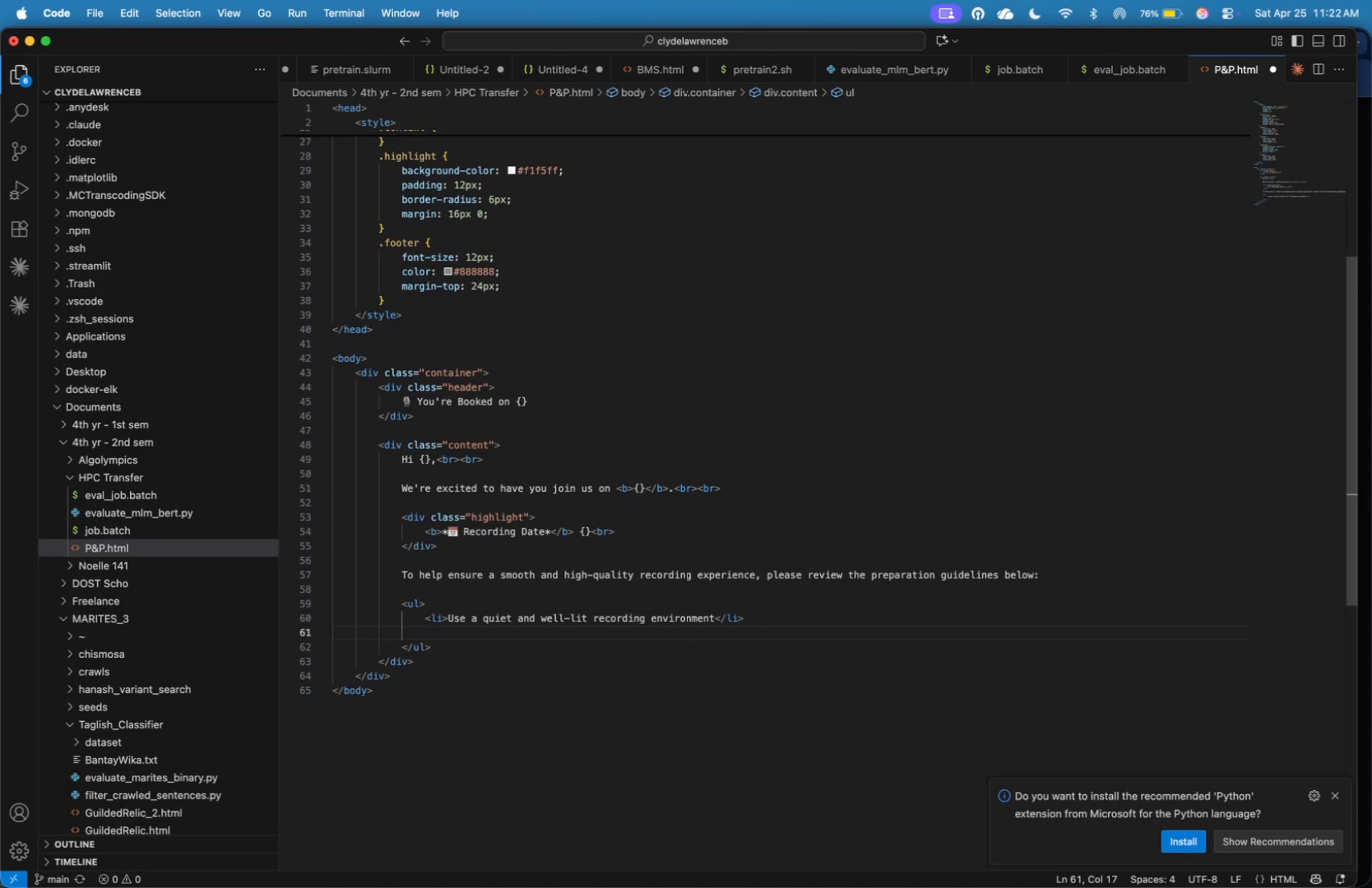 
type(<li>)
 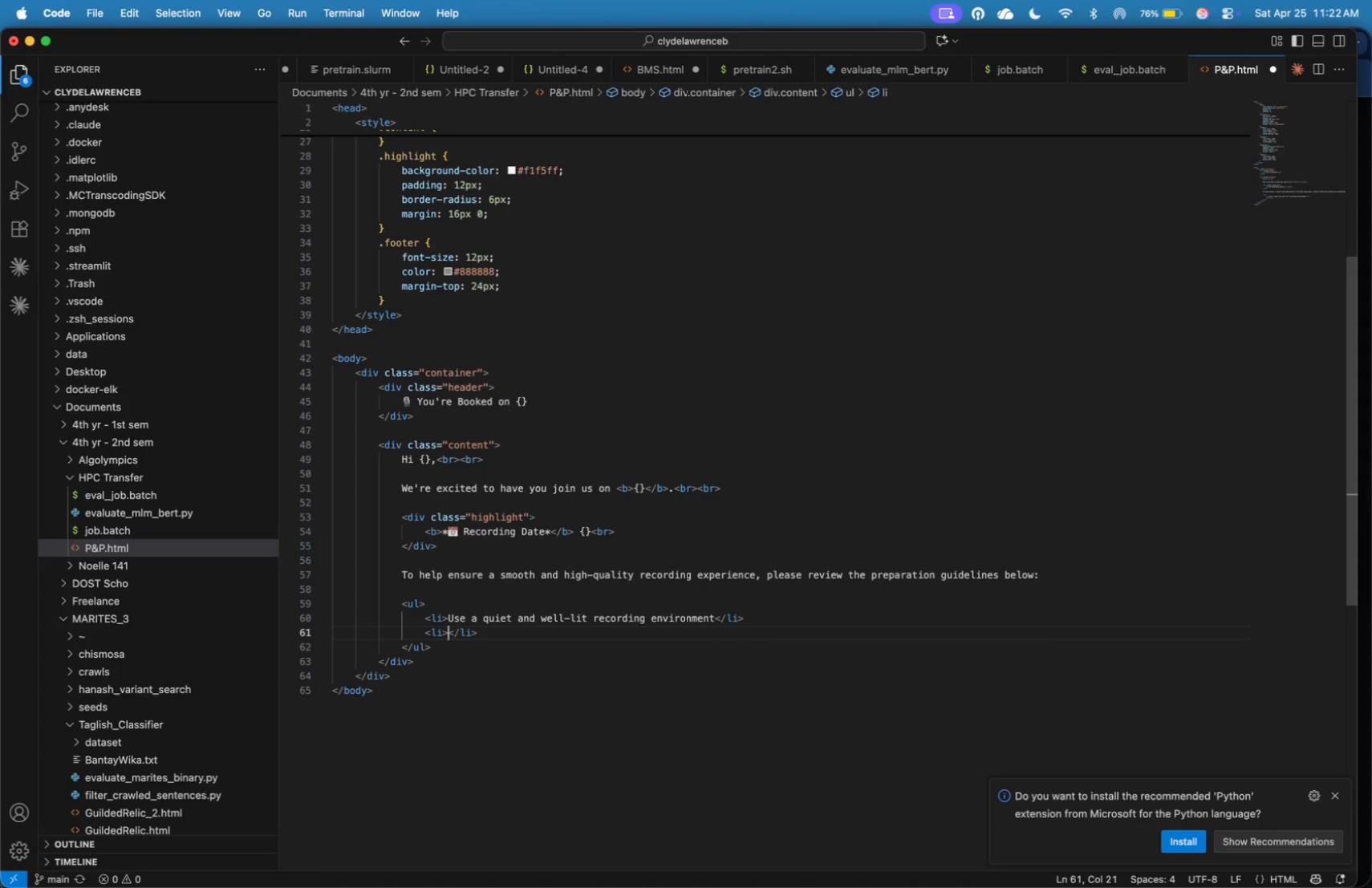 
wait(37.57)
 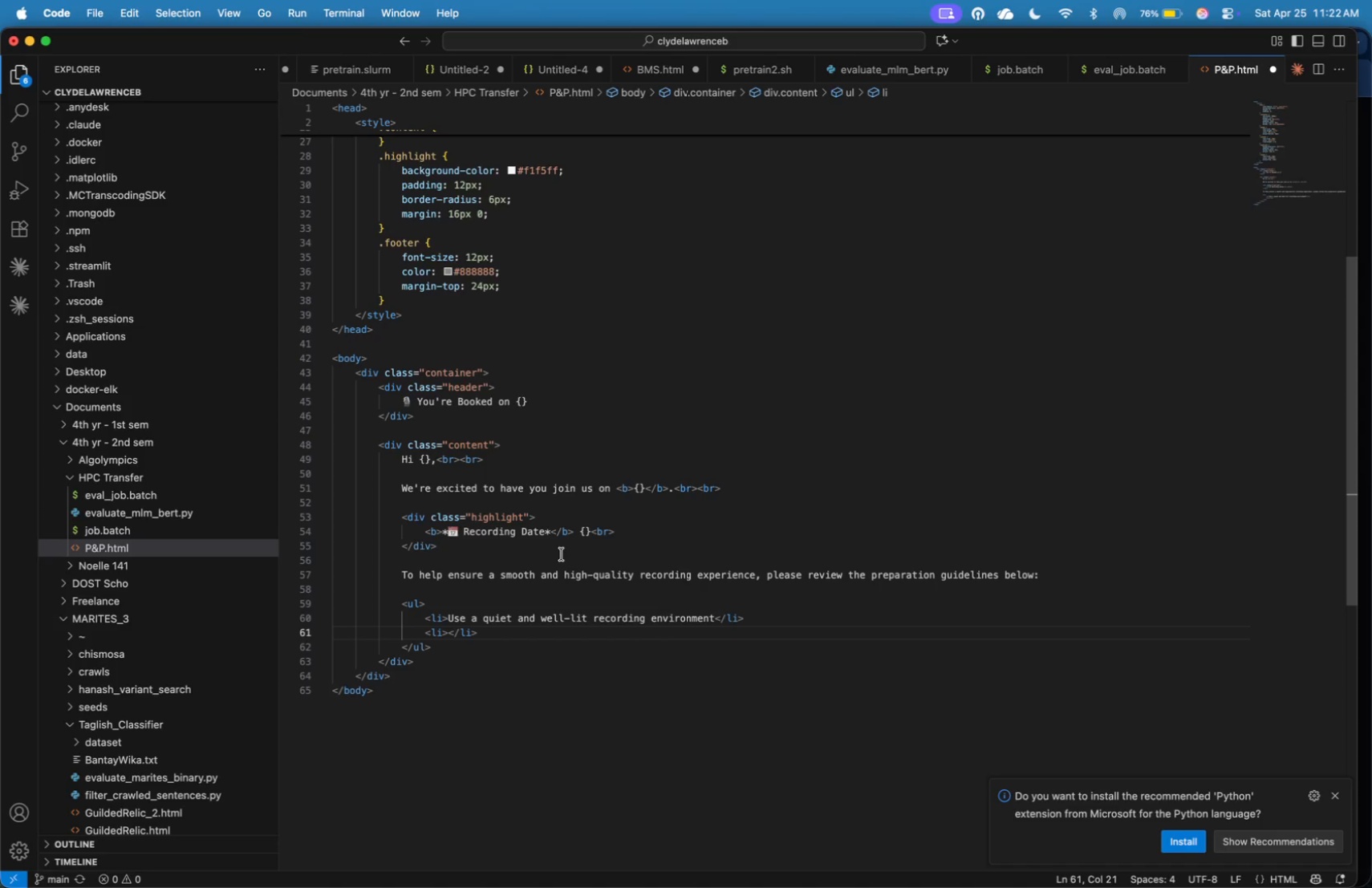 
type(Test your micropjhone )
 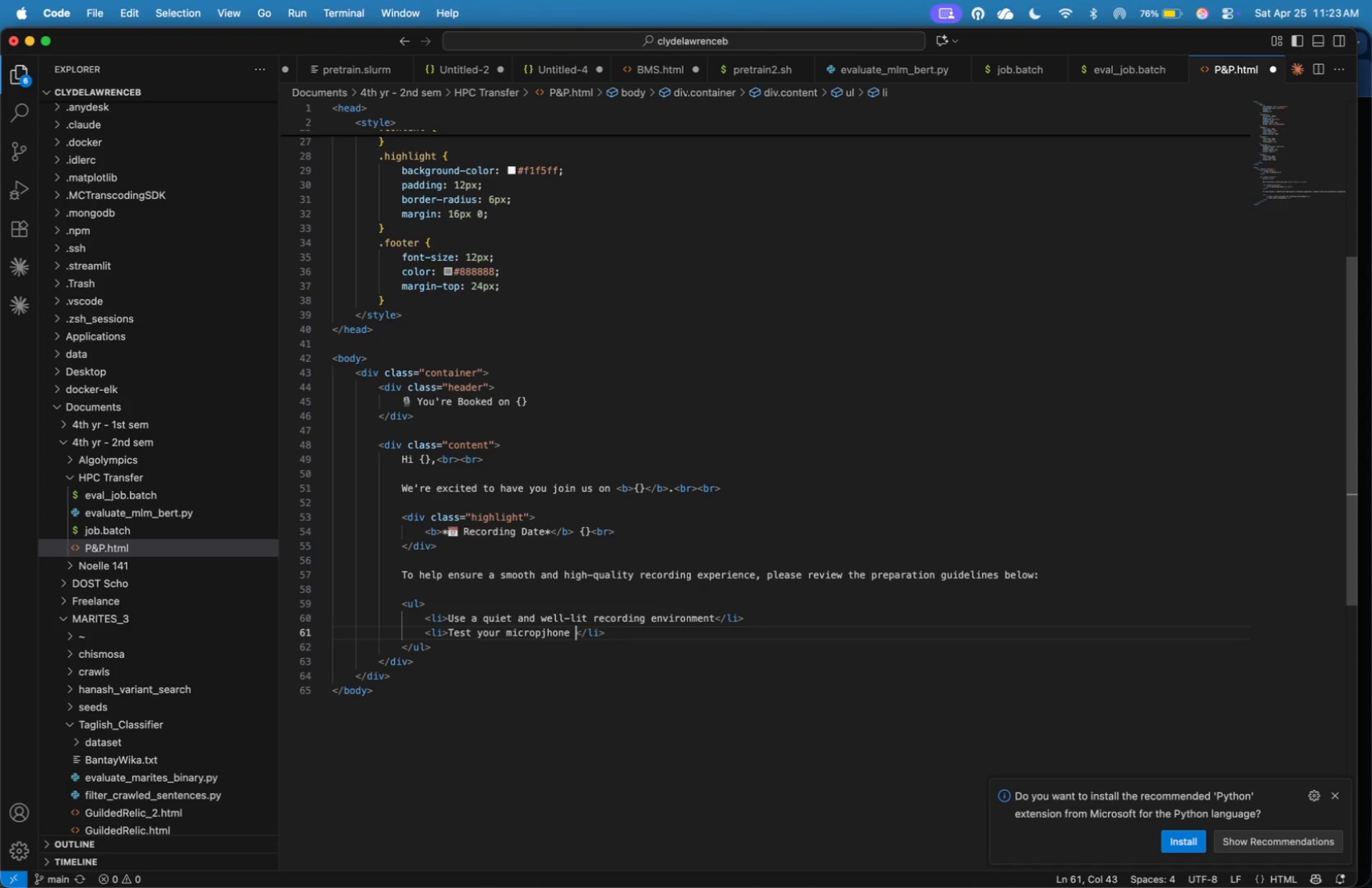 
key(ArrowLeft)
 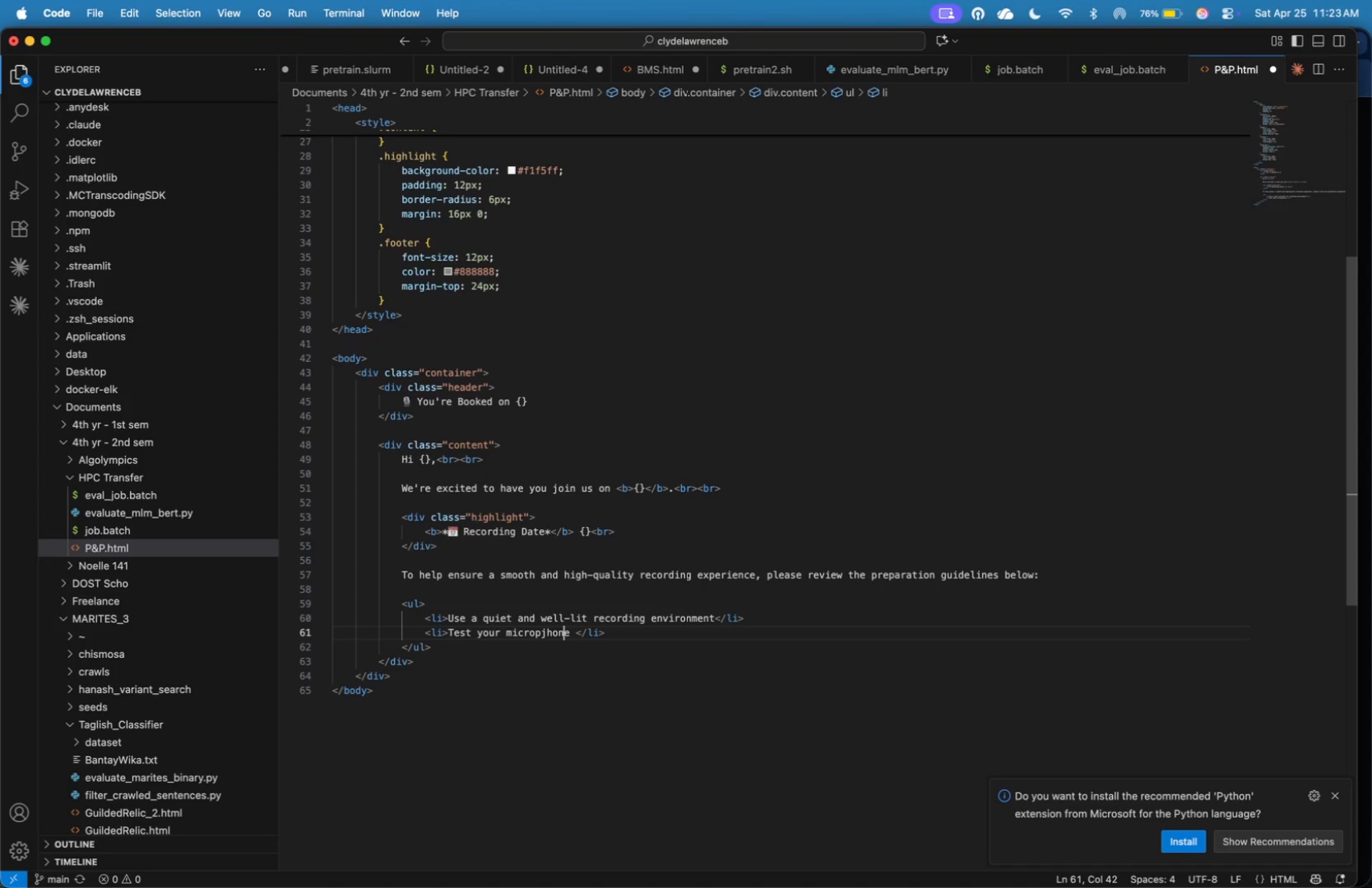 
key(ArrowLeft)
 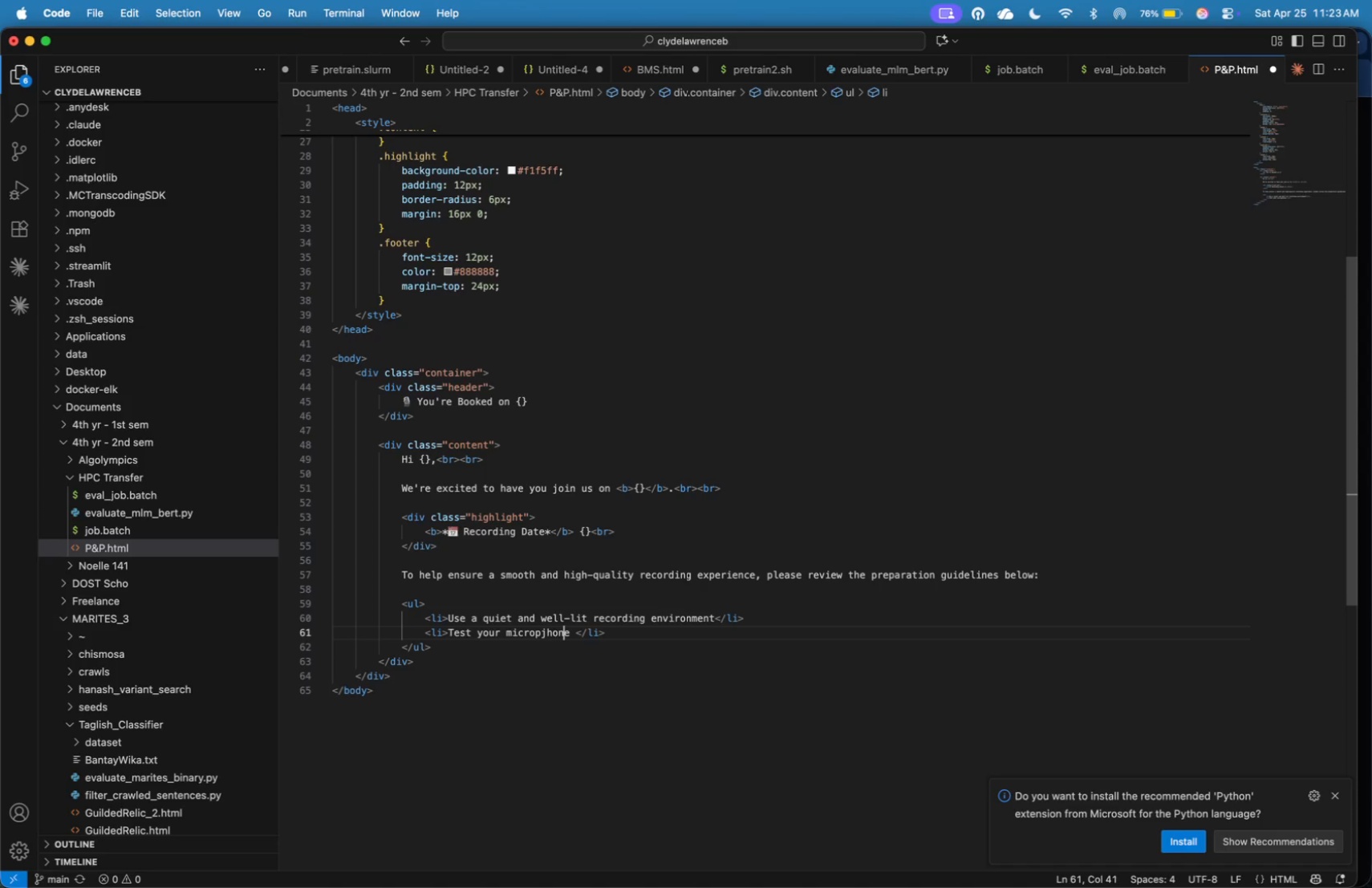 
key(ArrowLeft)
 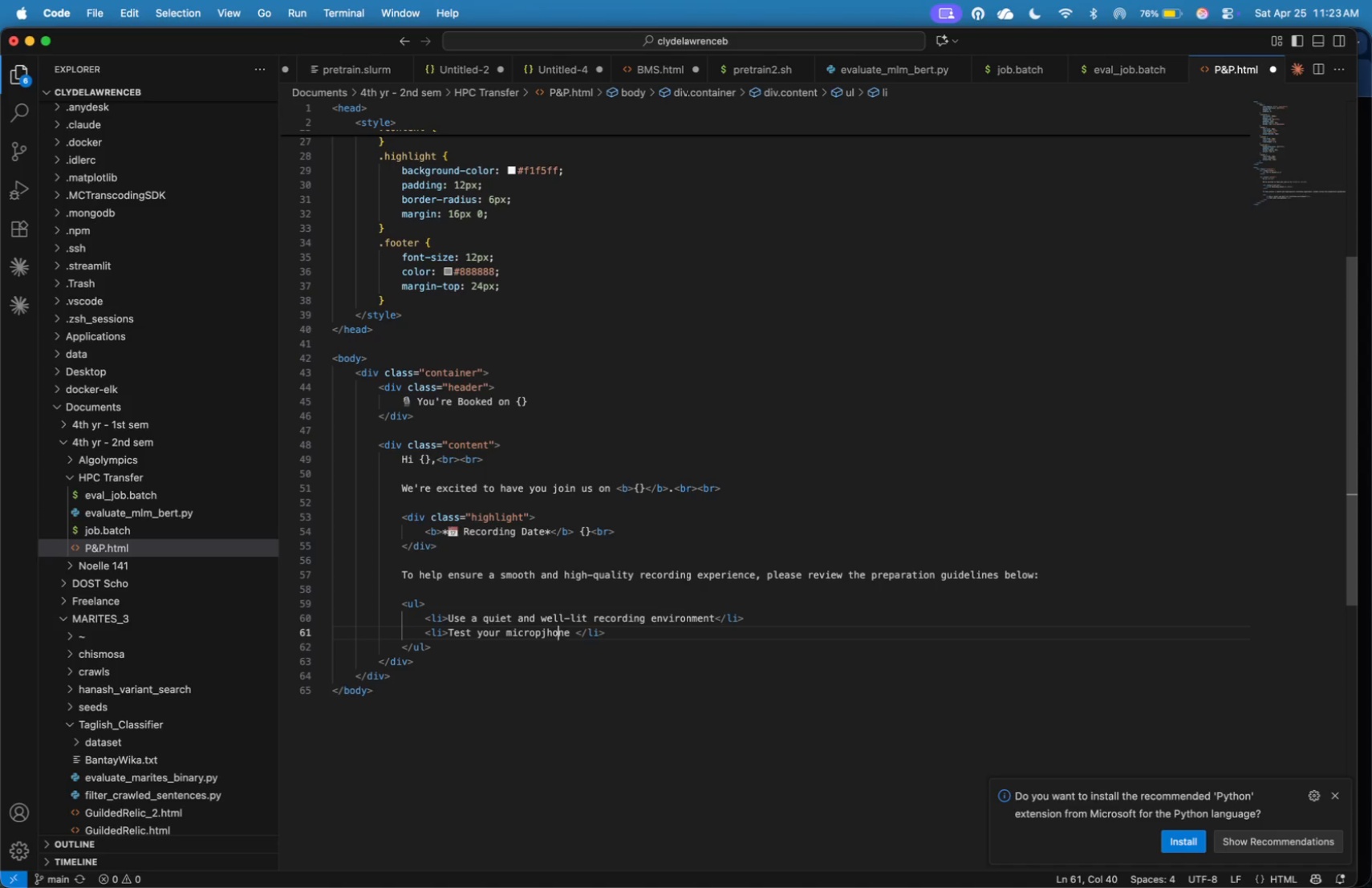 
key(ArrowLeft)
 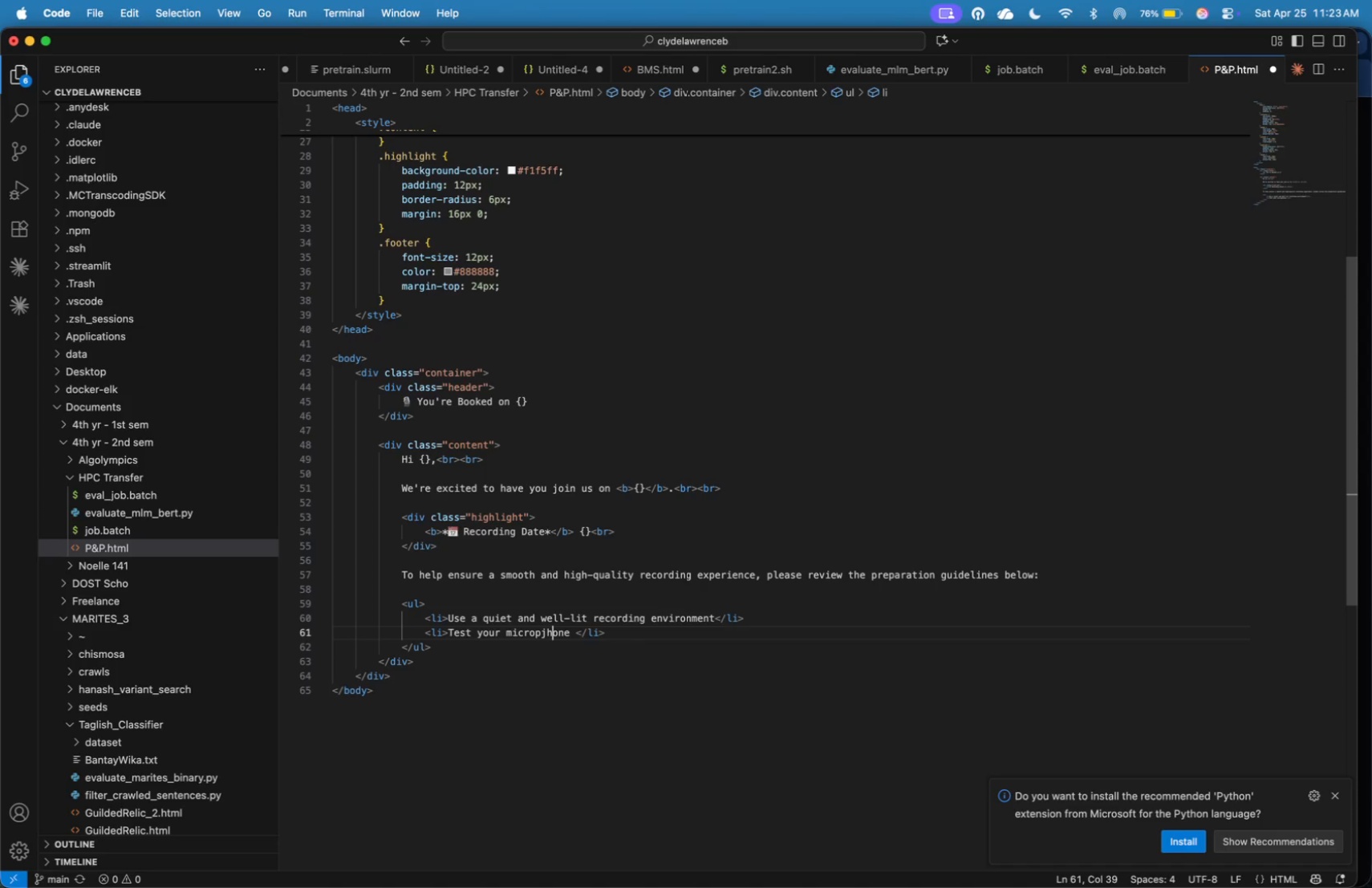 
key(ArrowLeft)
 